 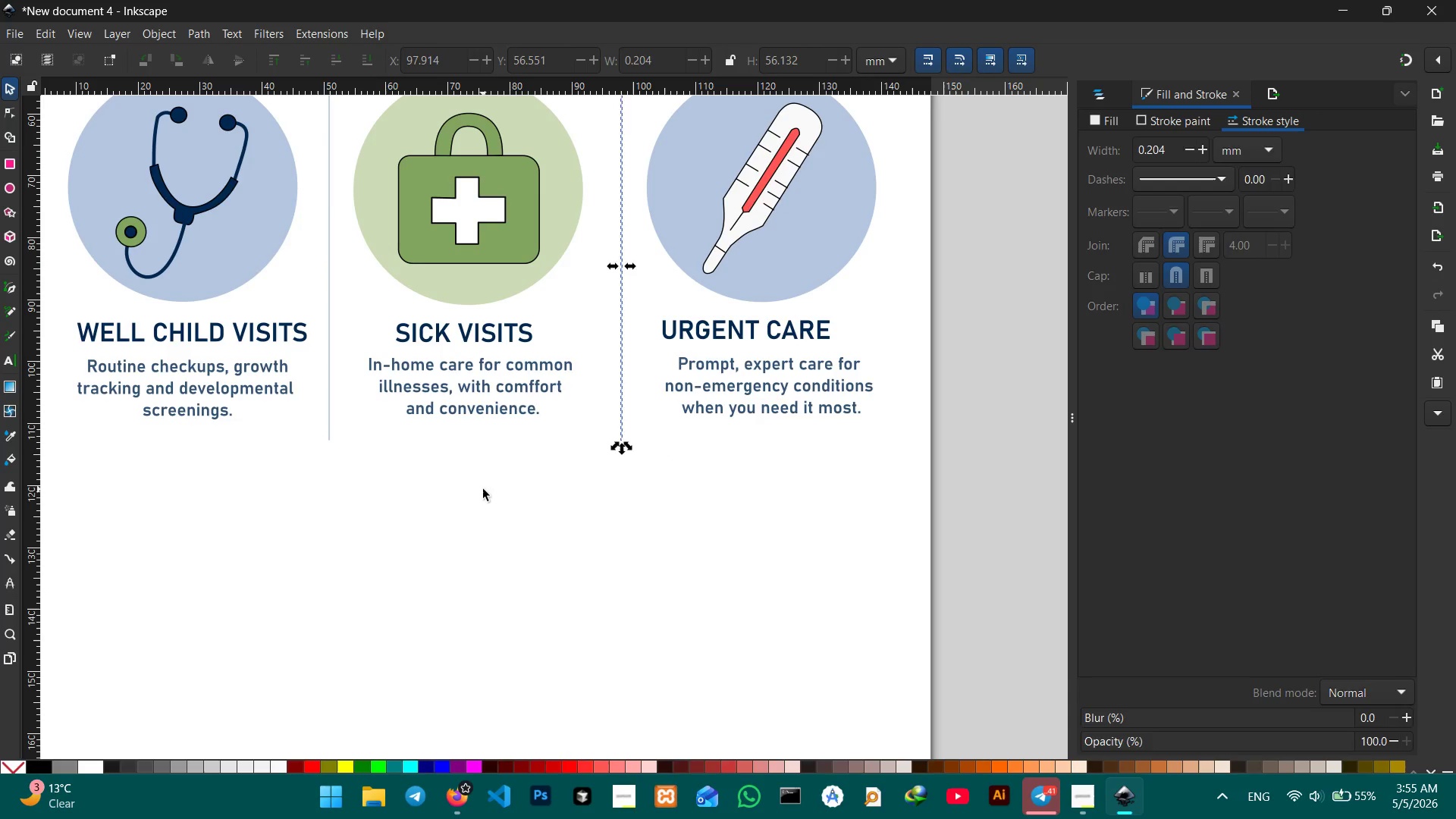 
key(Control+ControlLeft)
 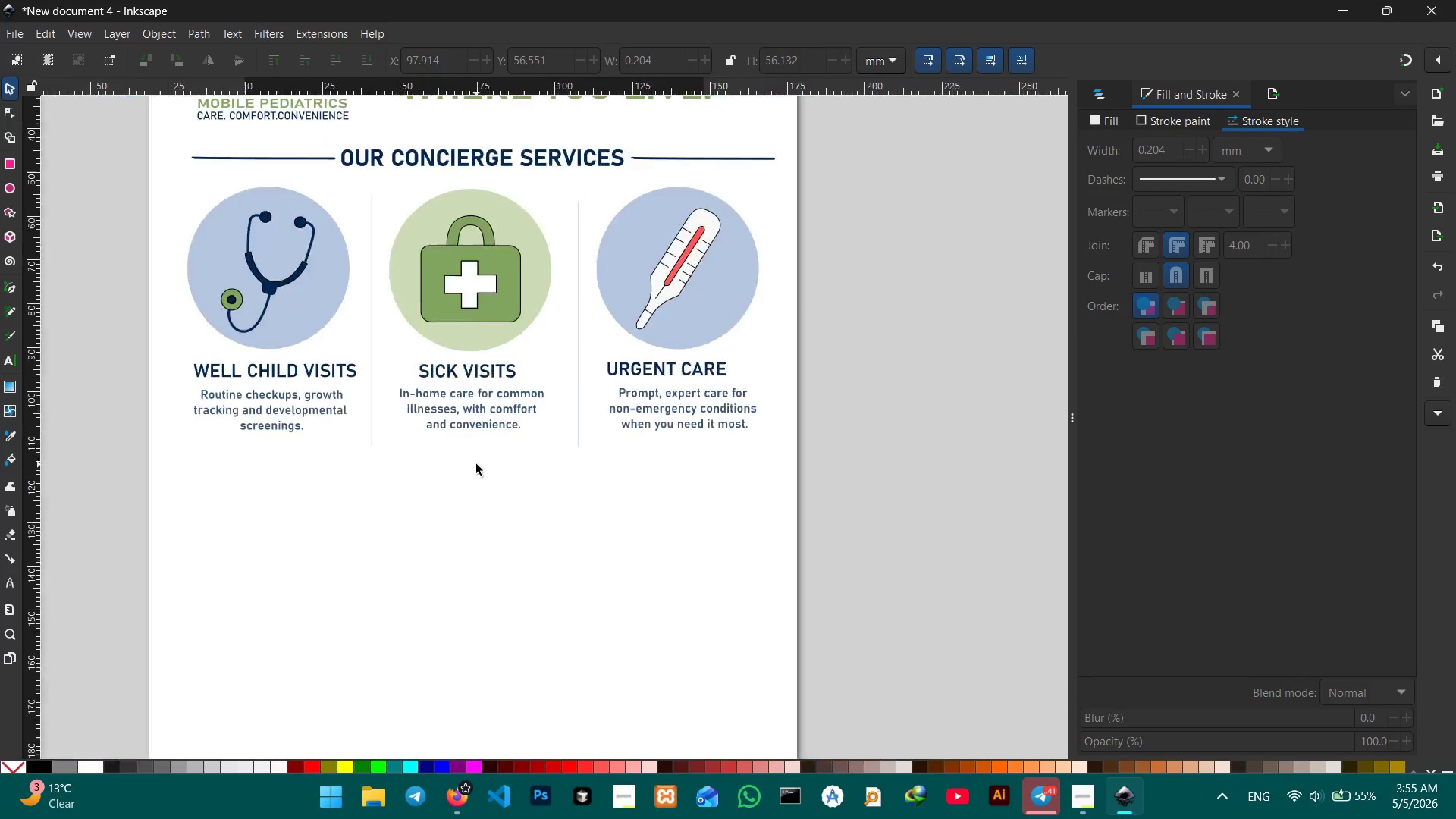 
scroll: coordinate [476, 464], scroll_direction: down, amount: 4.0
 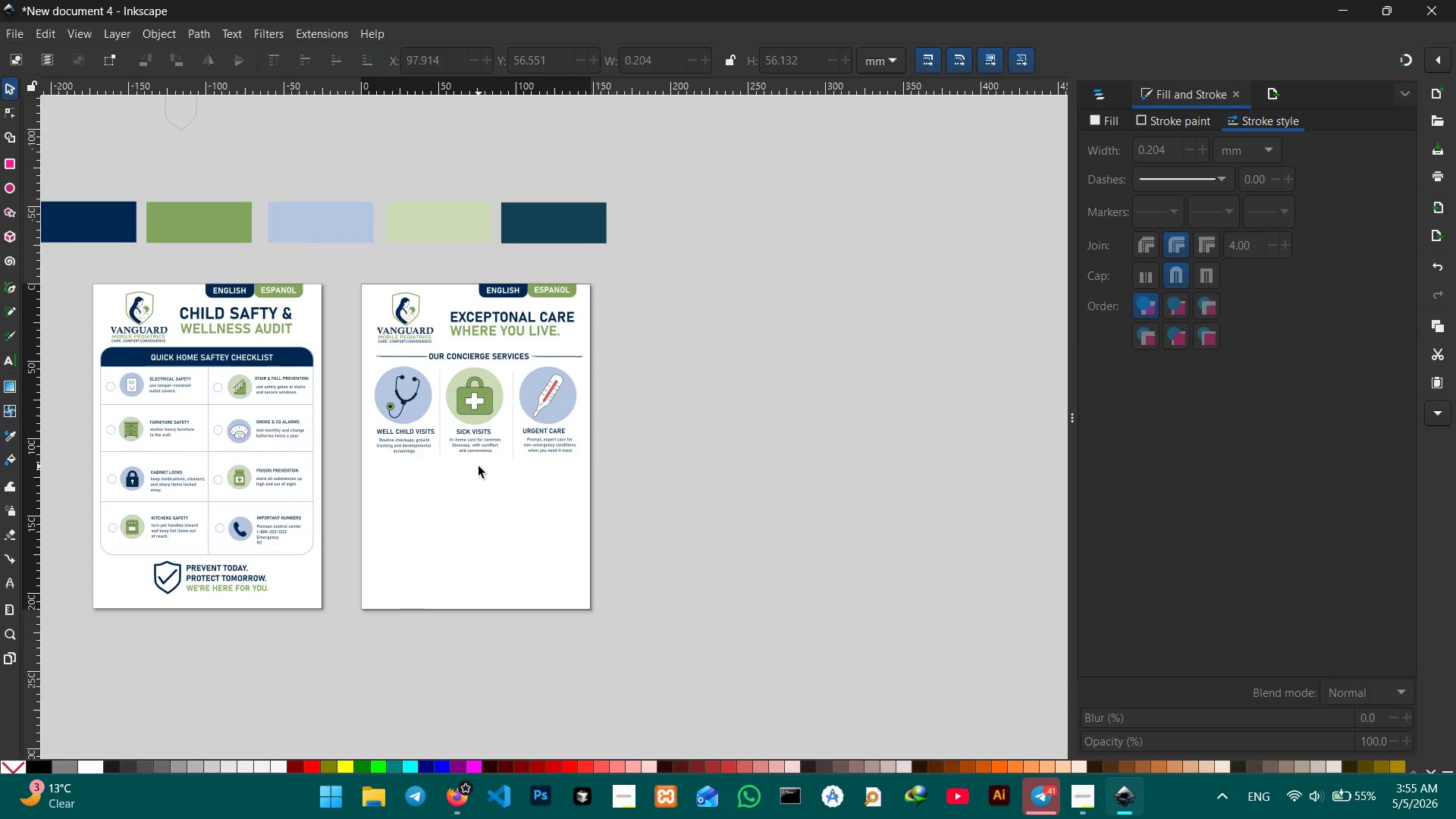 
hold_key(key=ControlLeft, duration=0.83)
scroll: coordinate [479, 466], scroll_direction: up, amount: 1.0
 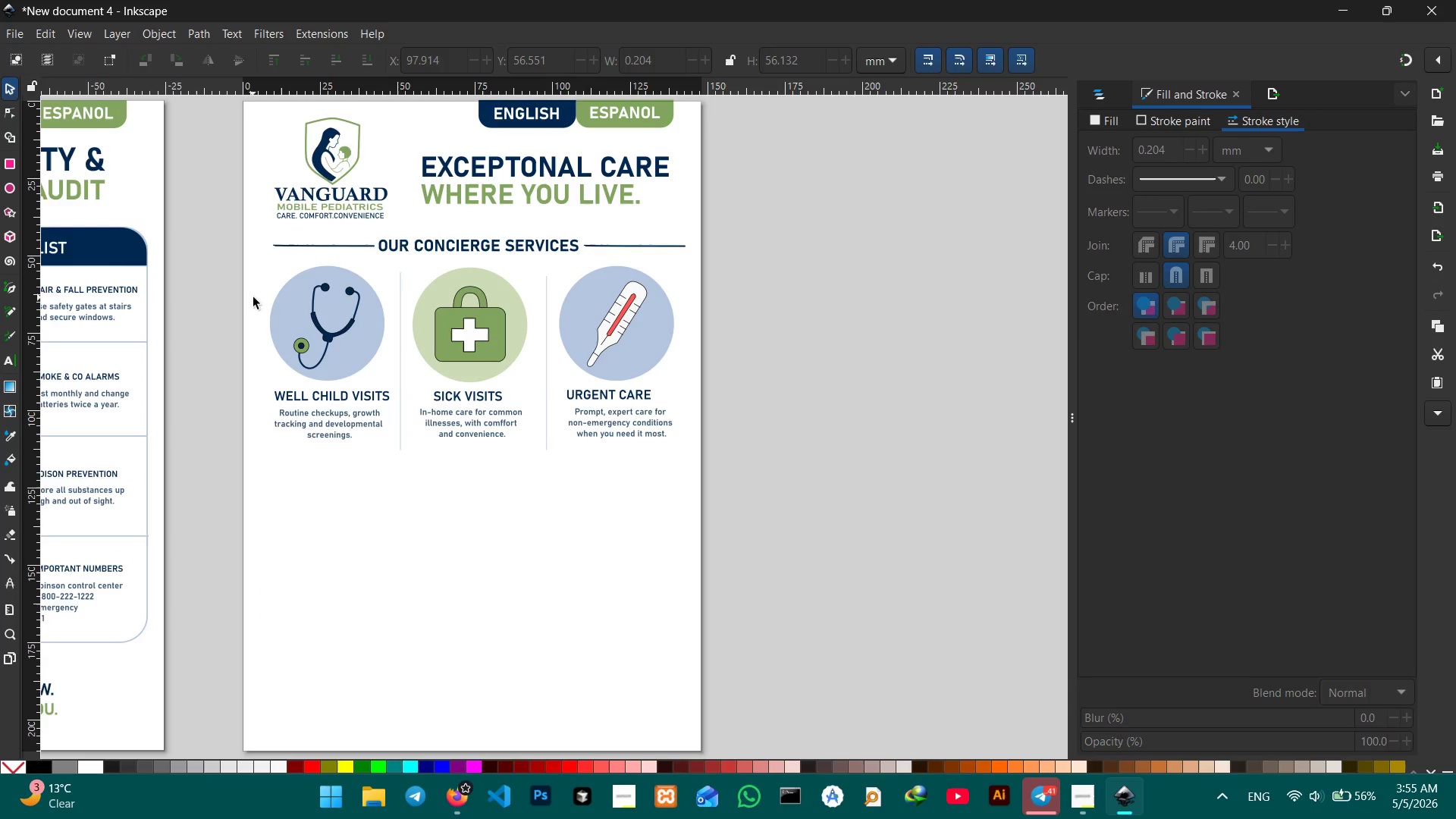 
left_click([302, 331])
 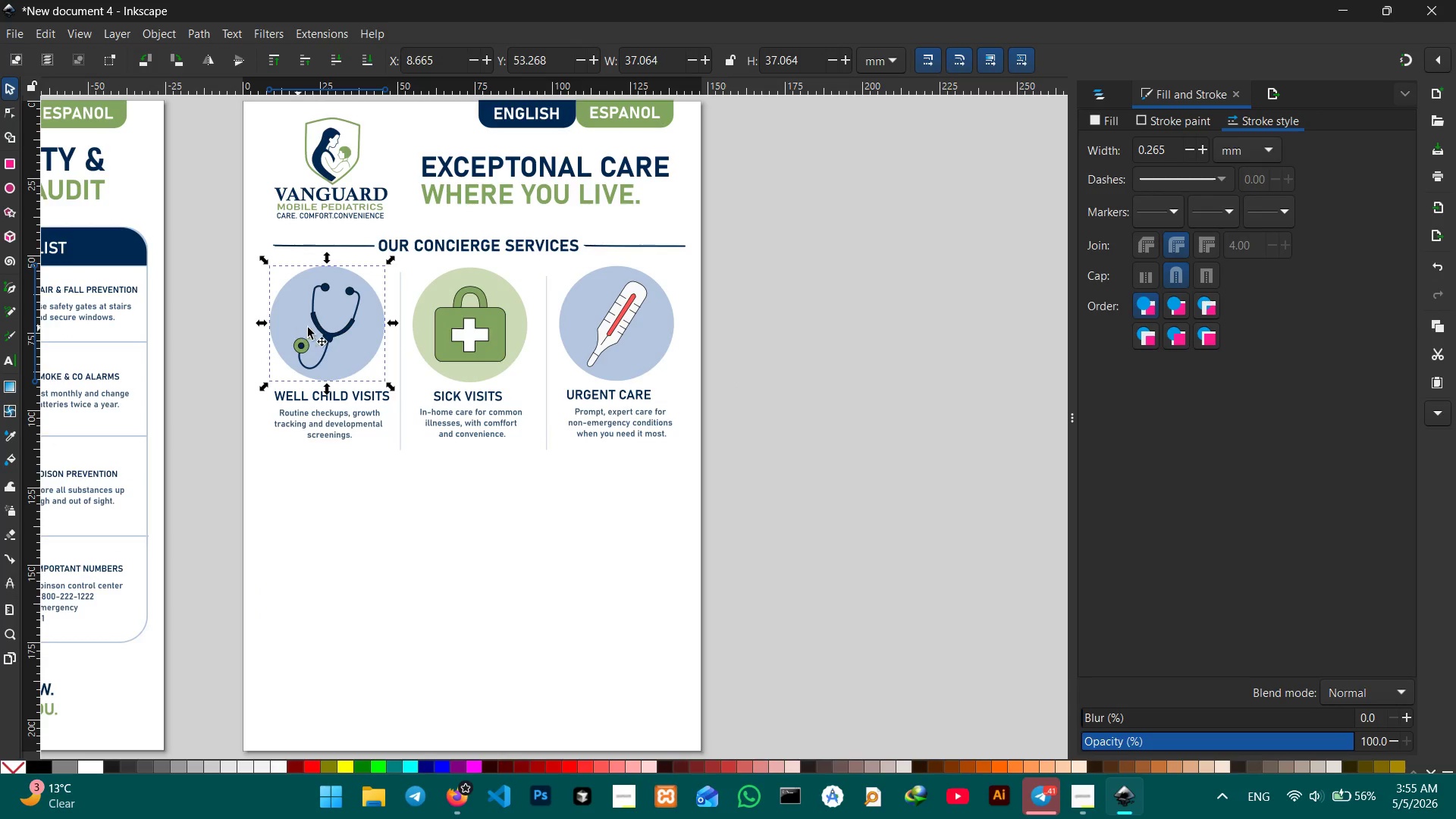 
hold_key(key=ShiftLeft, duration=2.23)
left_click([462, 322])
 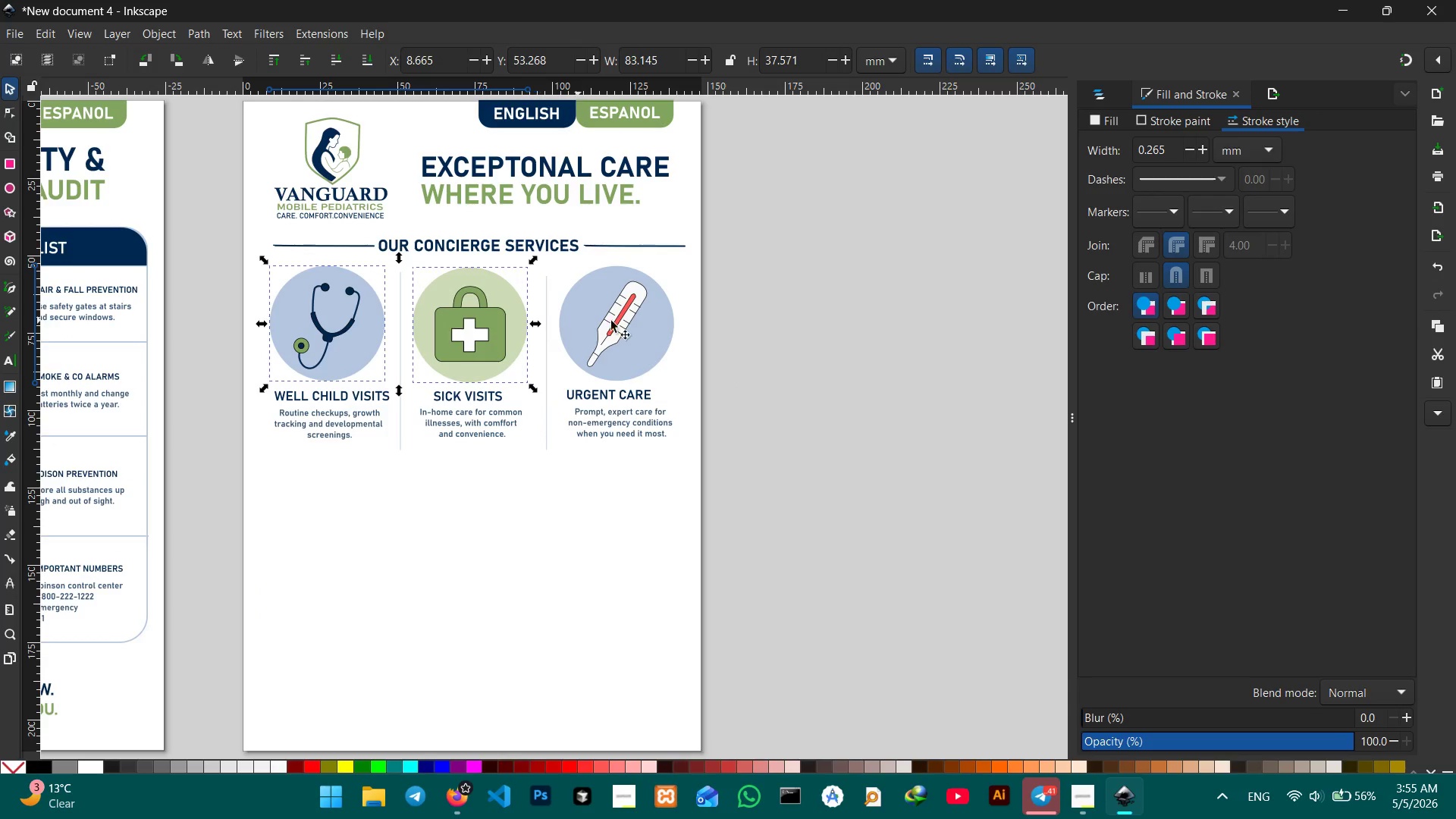 
double_click([639, 323])
 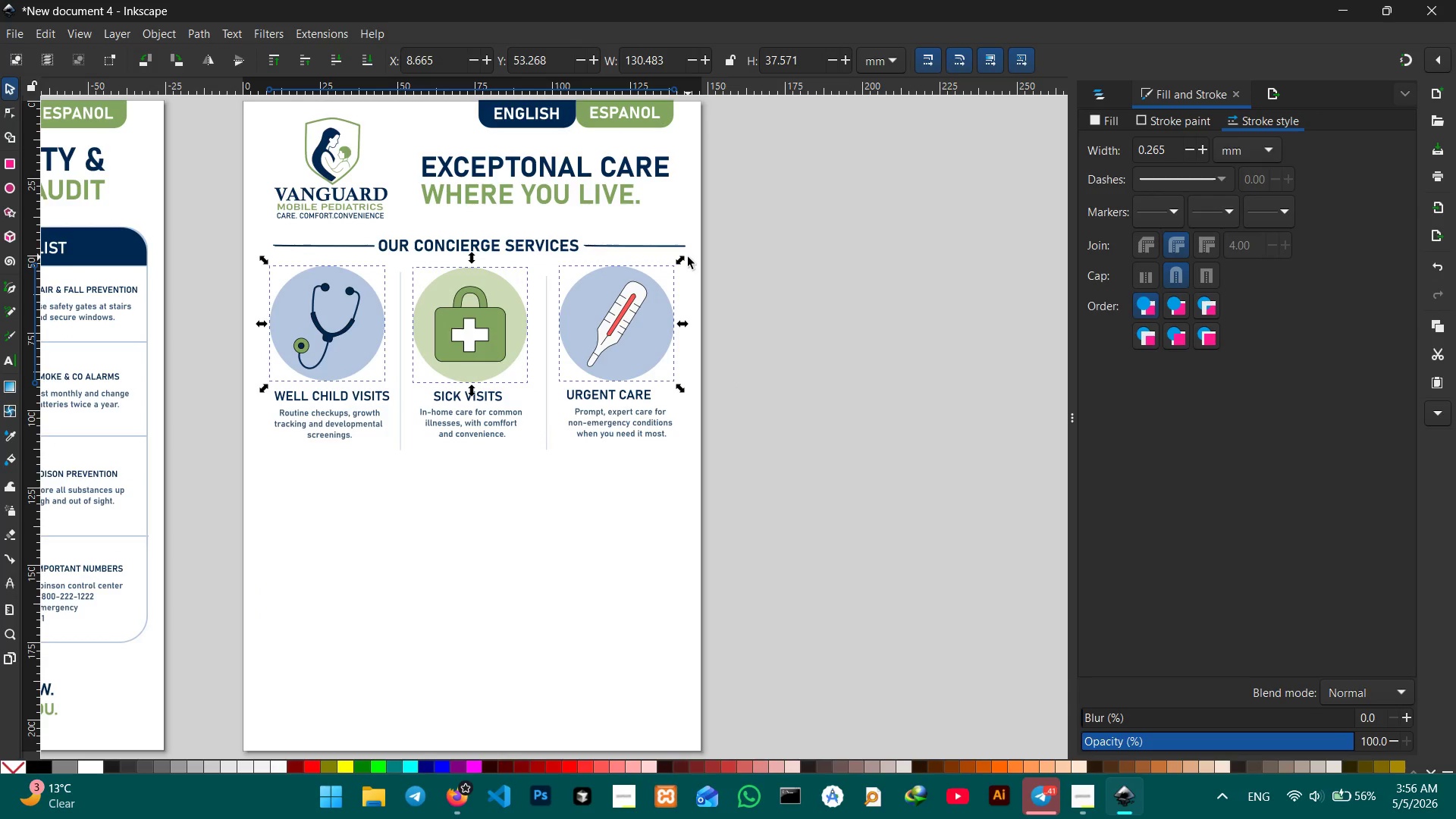 
left_click_drag(start_coordinate=[687, 257], to_coordinate=[669, 270])
 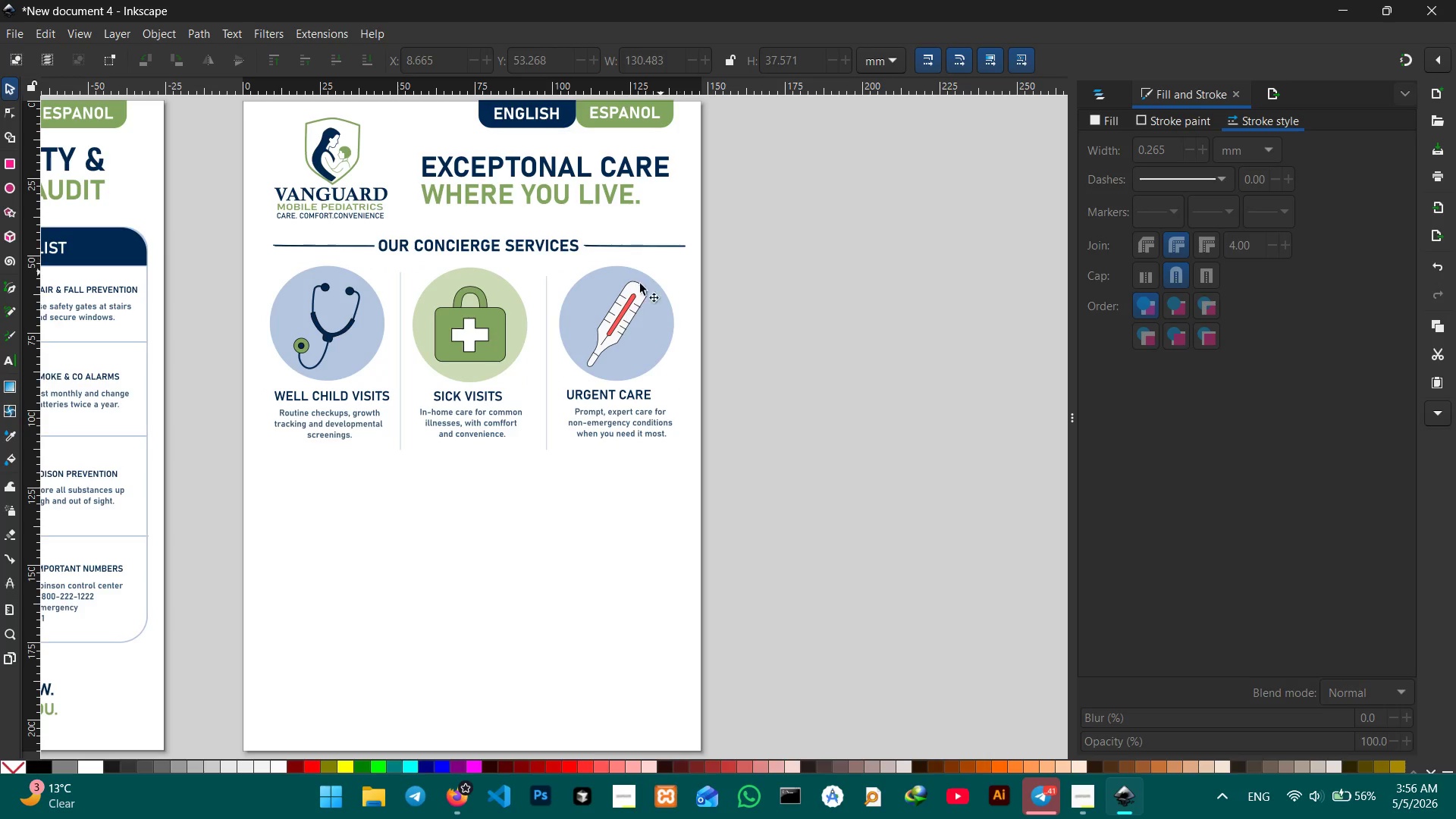 
hold_key(key=ControlLeft, duration=1.95)
 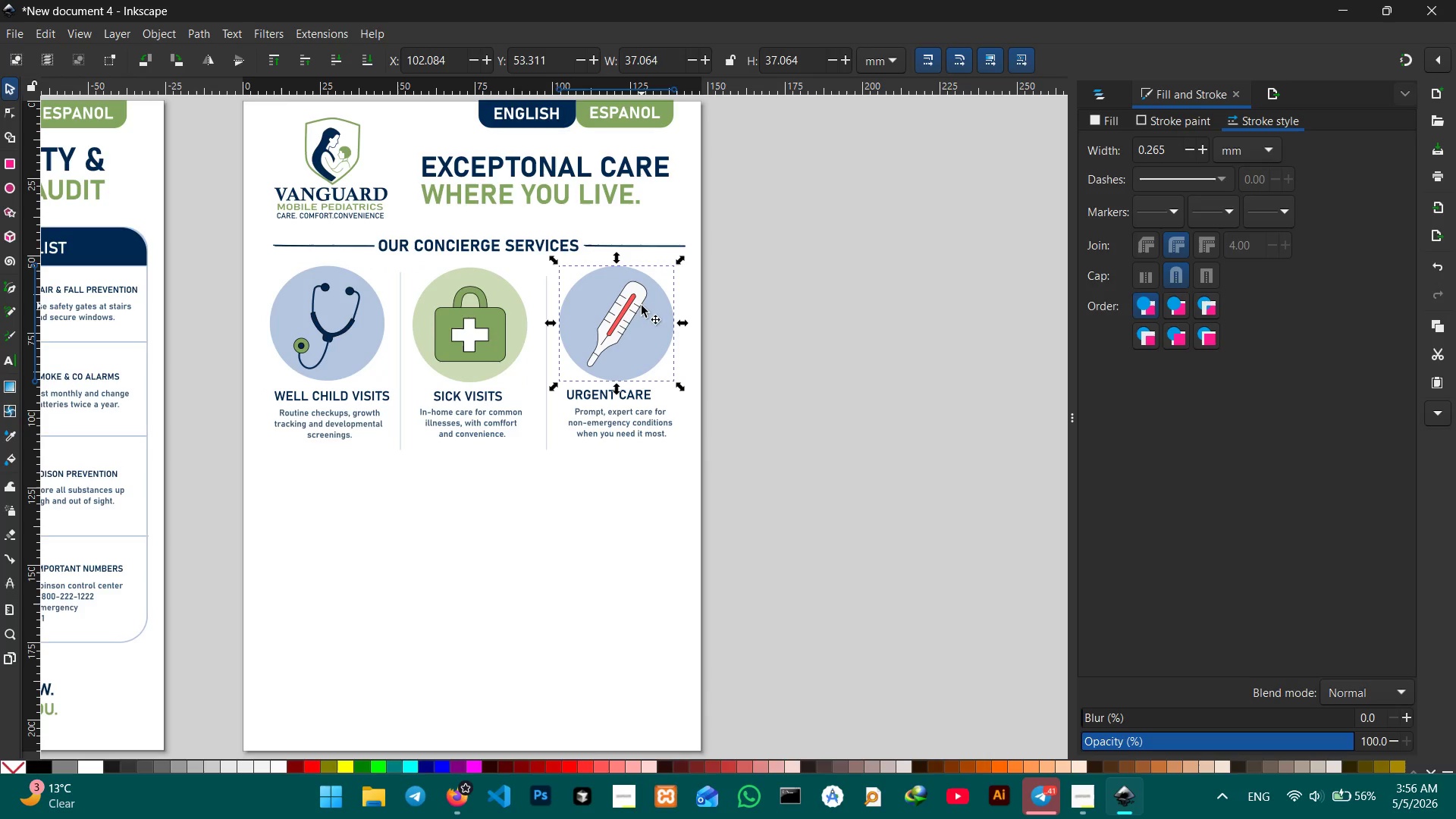 
left_click([627, 306])
 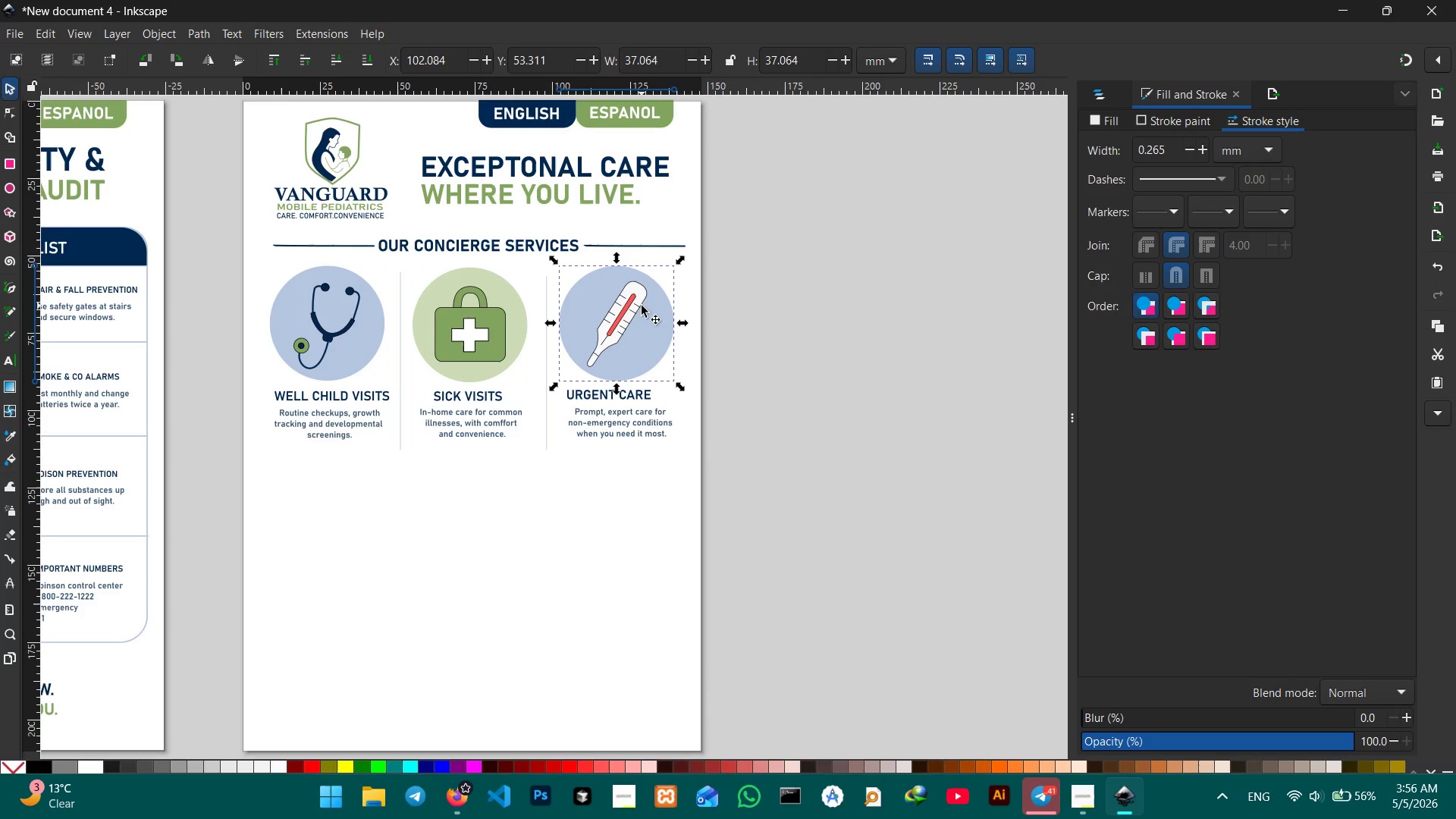 
hold_key(key=ShiftLeft, duration=1.2)
left_click([413, 331])
 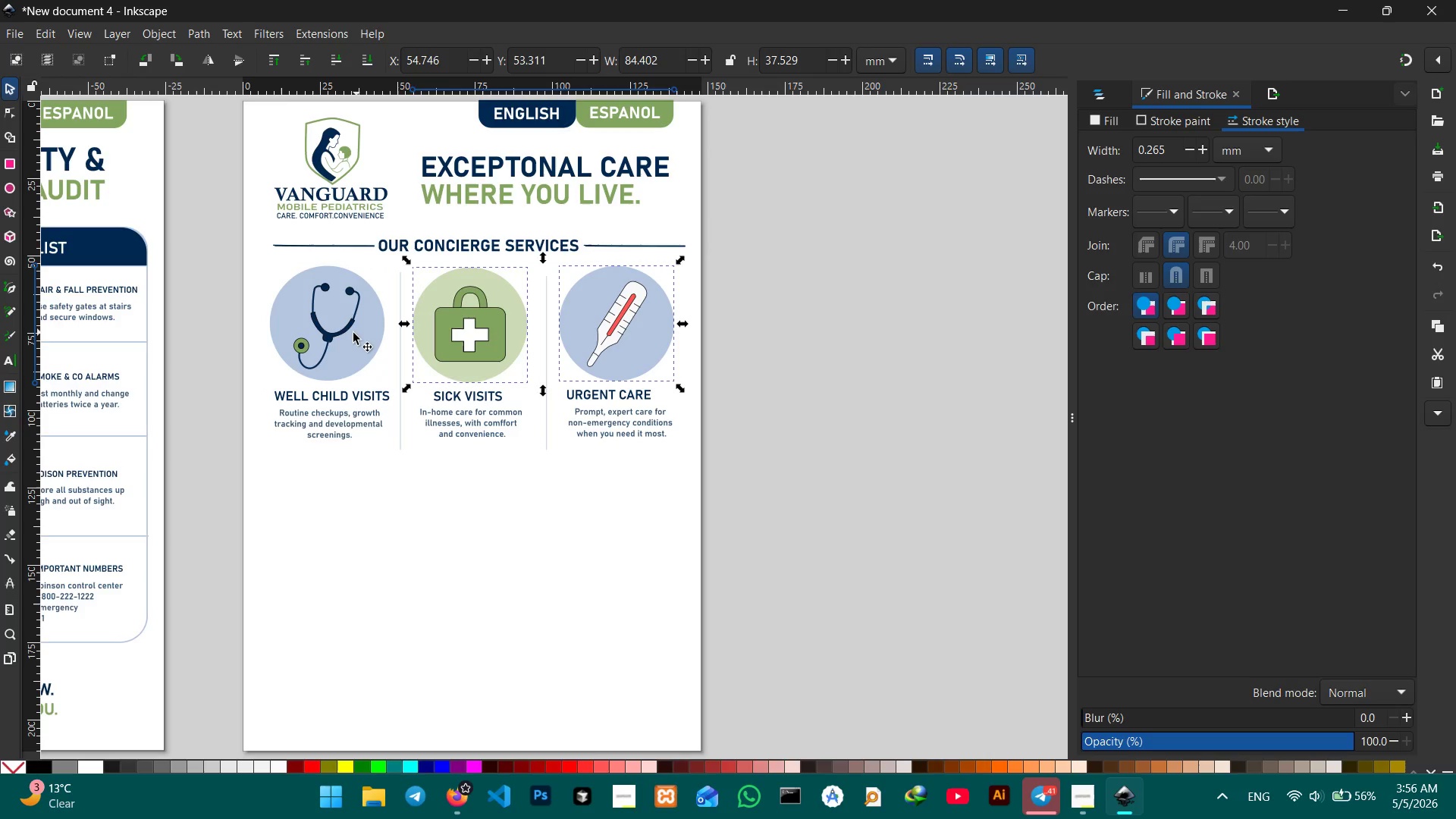 
double_click([352, 333])
 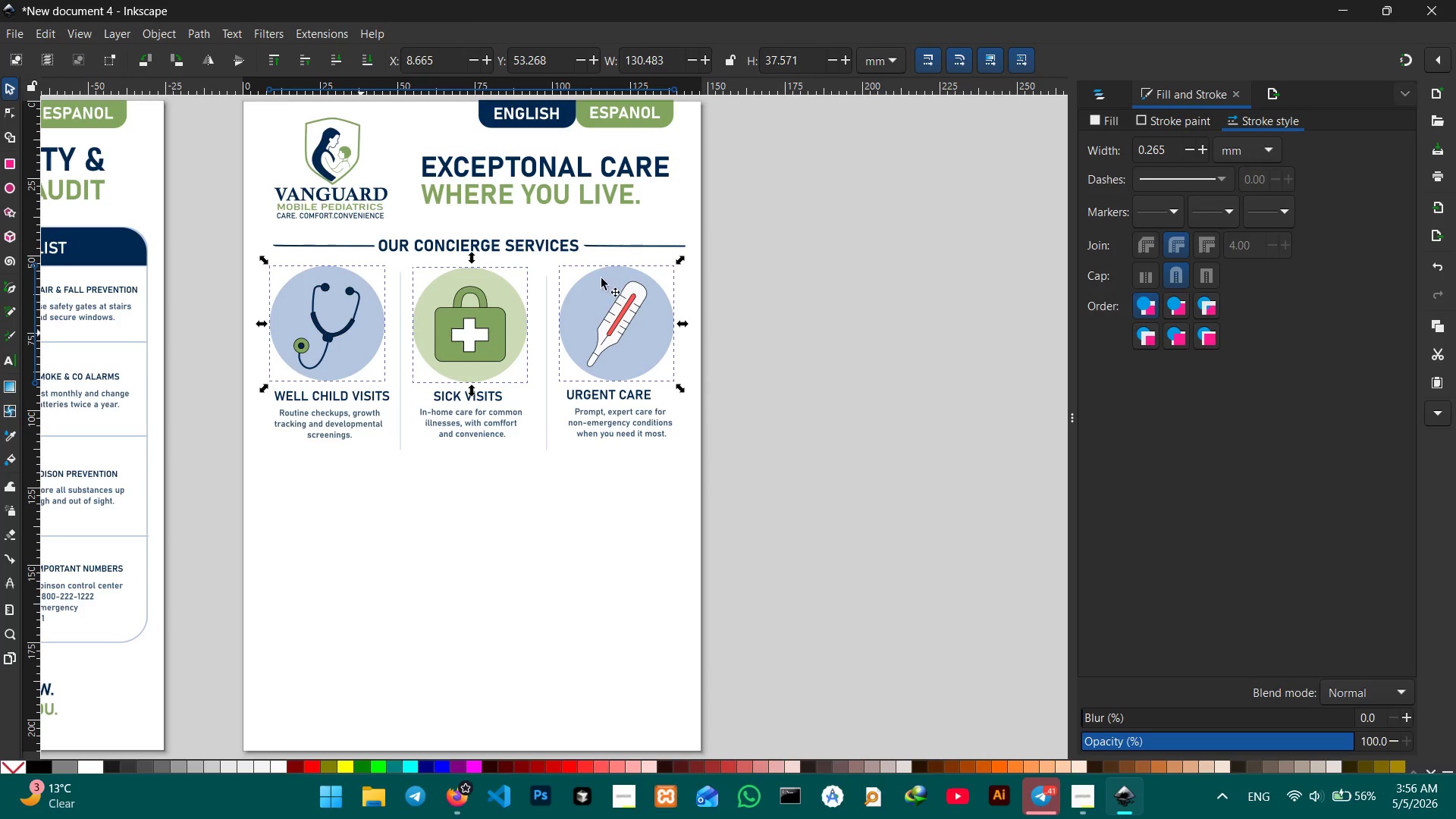 
hold_key(key=ControlLeft, duration=1.69)
left_click_drag(start_coordinate=[682, 253], to_coordinate=[671, 263])
 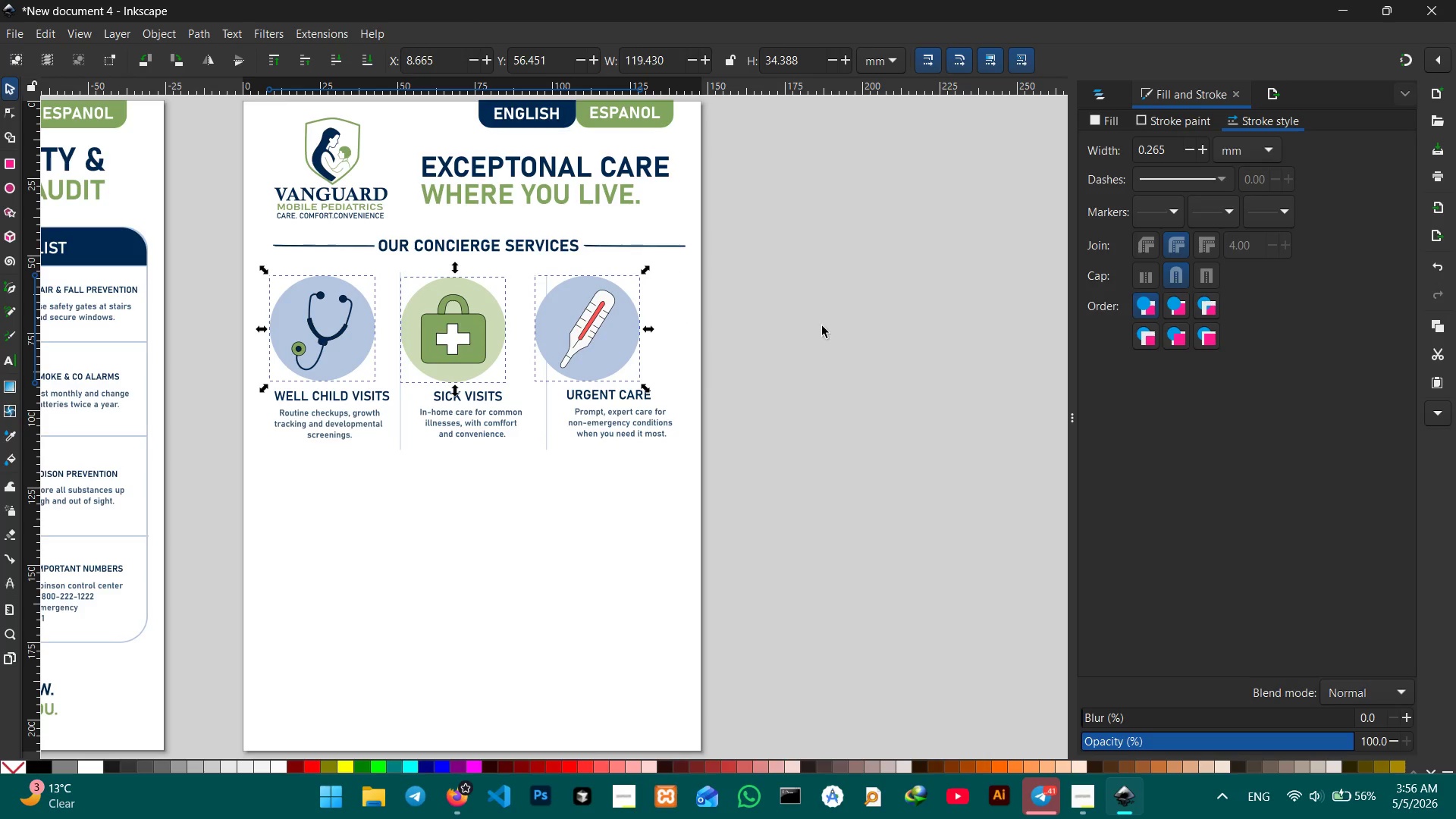 
left_click([822, 326])
 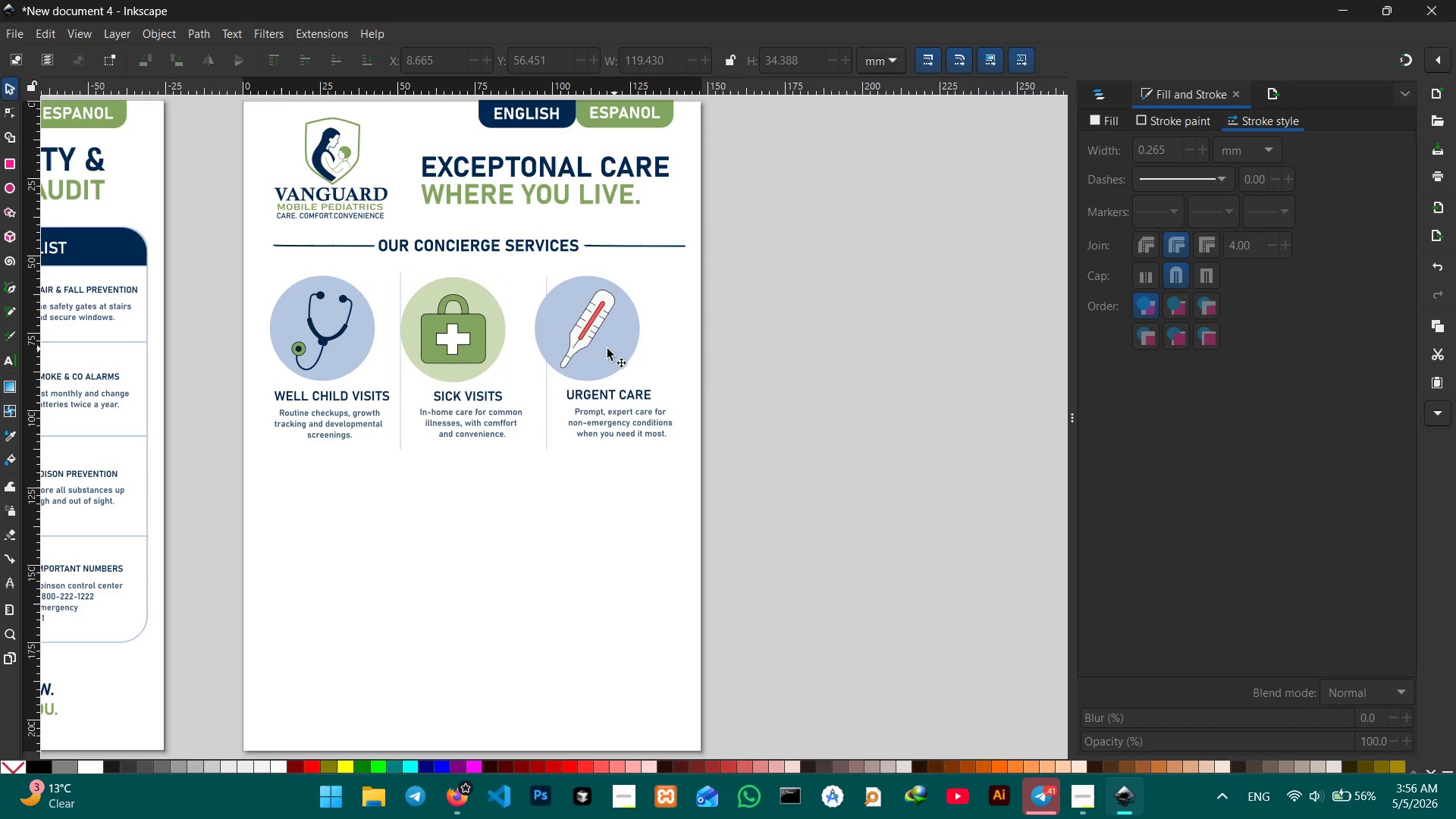 
left_click_drag(start_coordinate=[607, 349], to_coordinate=[642, 343])
 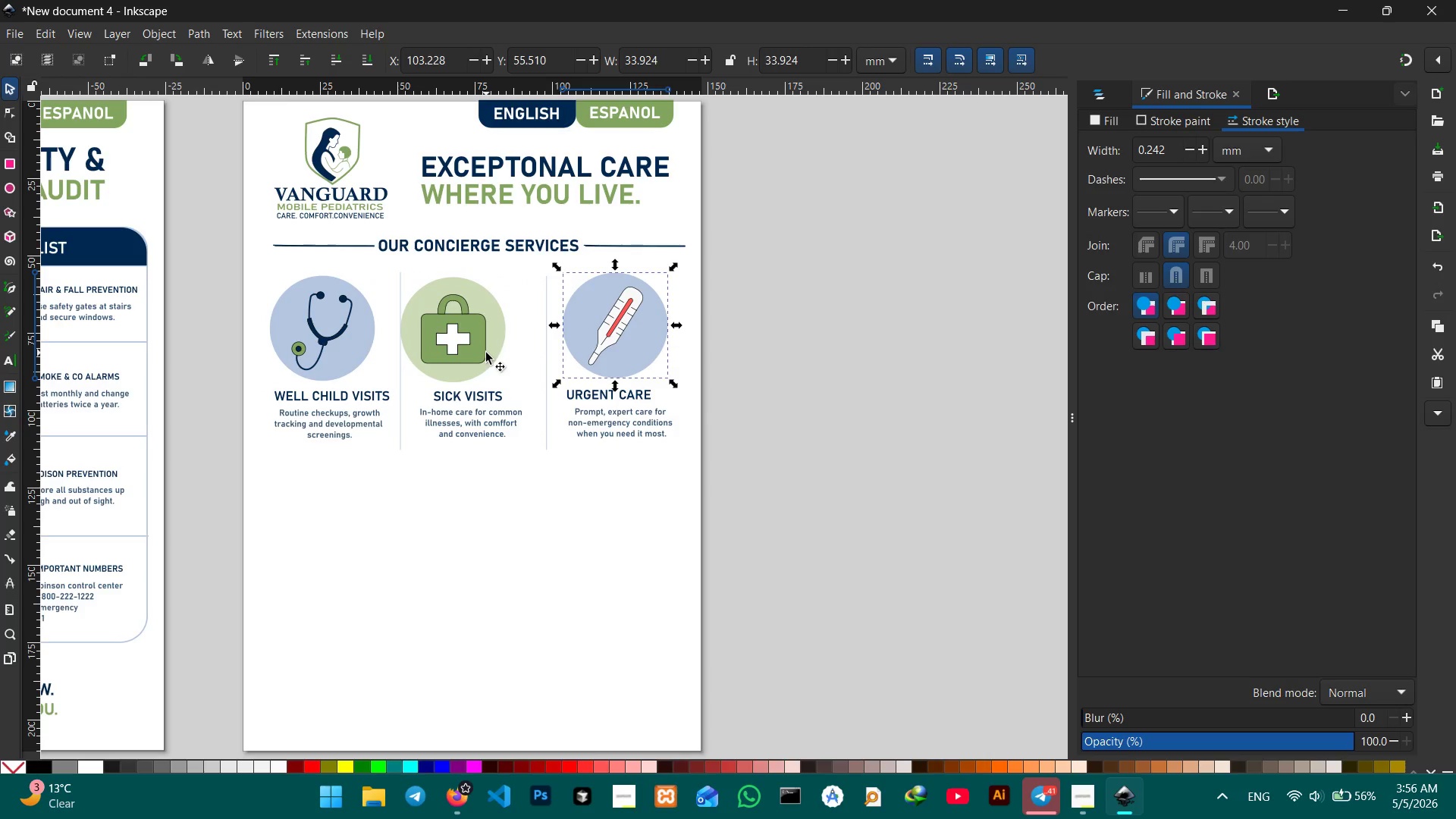 
left_click_drag(start_coordinate=[486, 353], to_coordinate=[510, 350])
 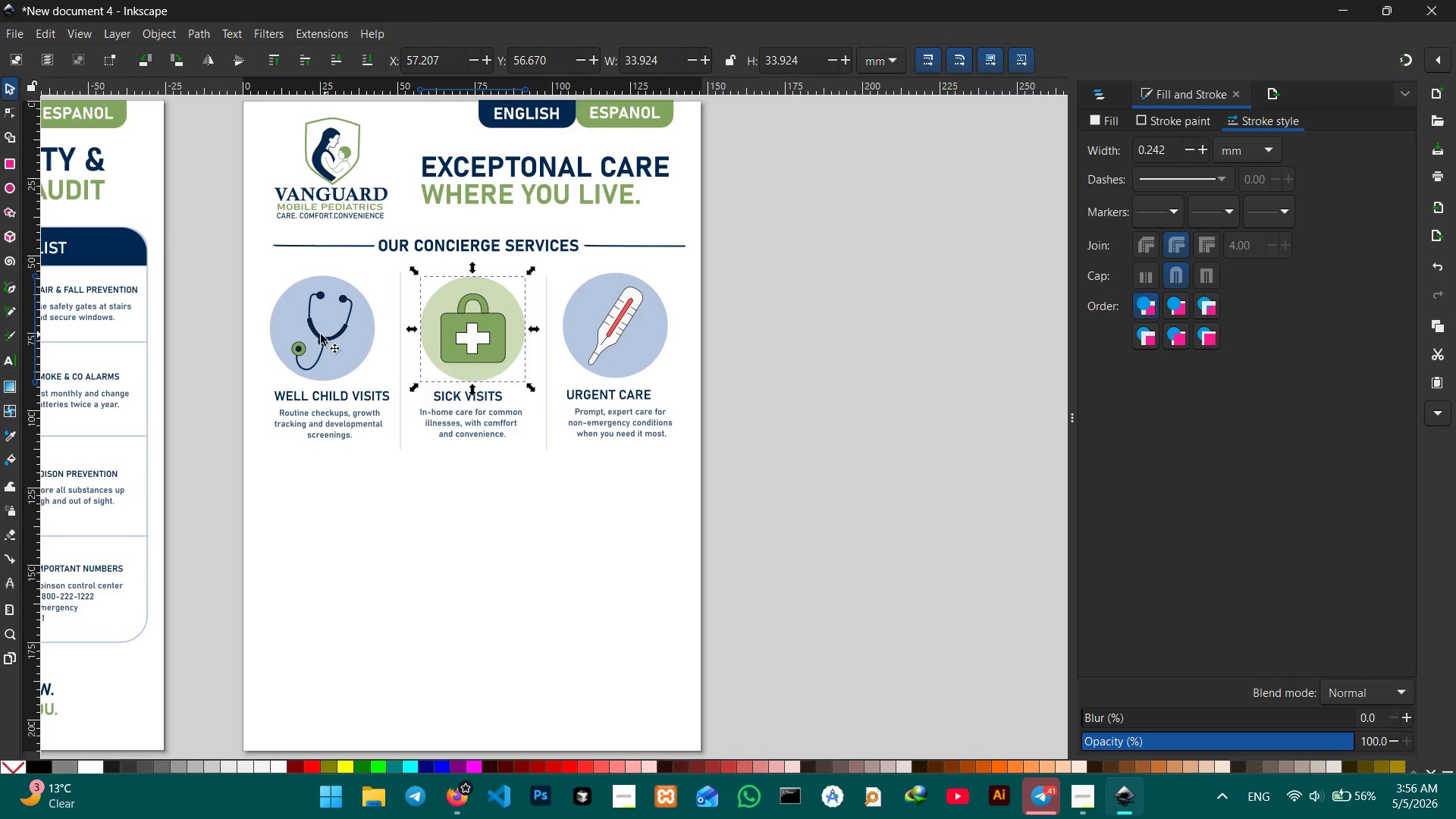 
left_click_drag(start_coordinate=[320, 334], to_coordinate=[332, 334])
 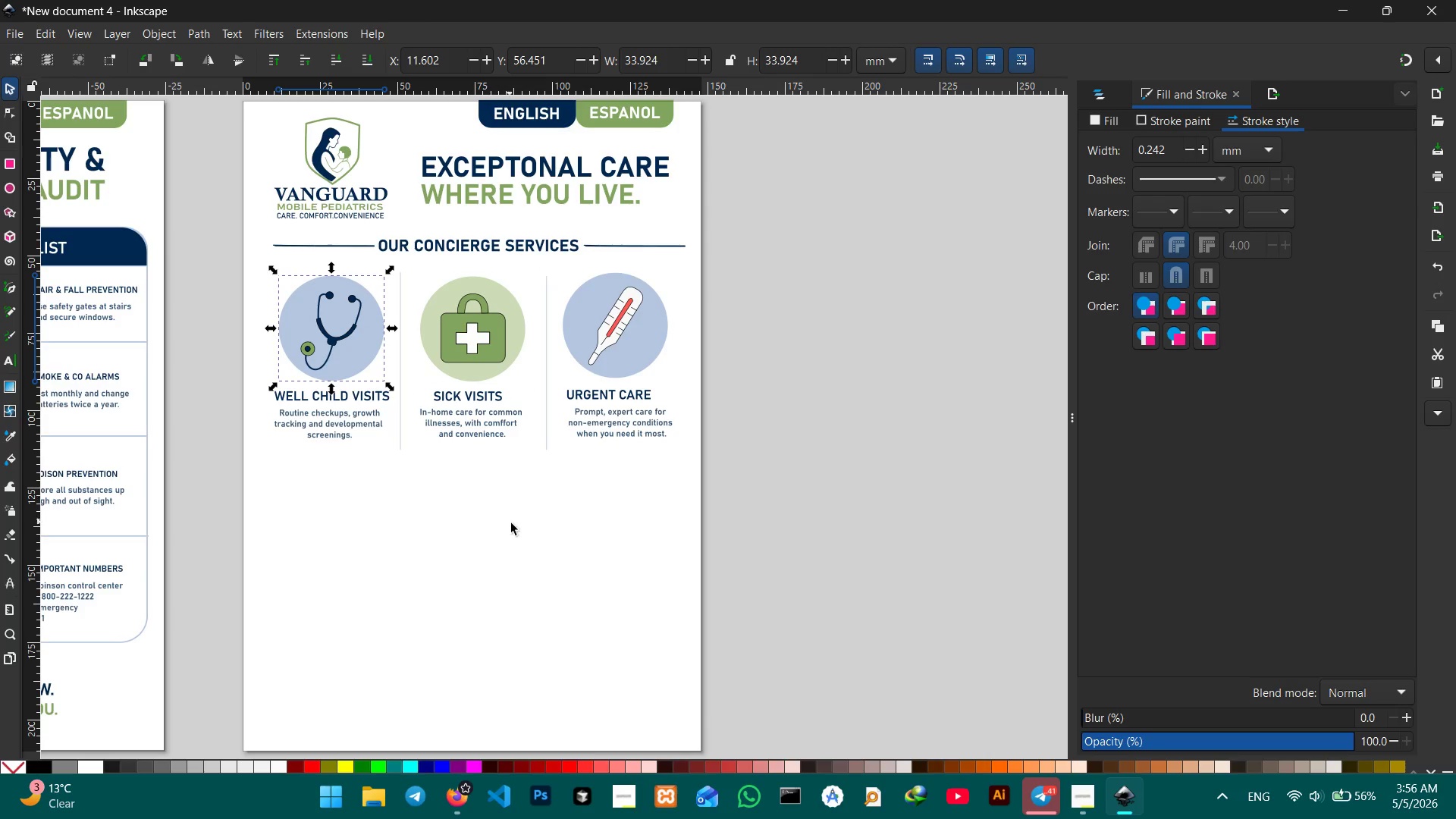 
left_click([516, 528])
 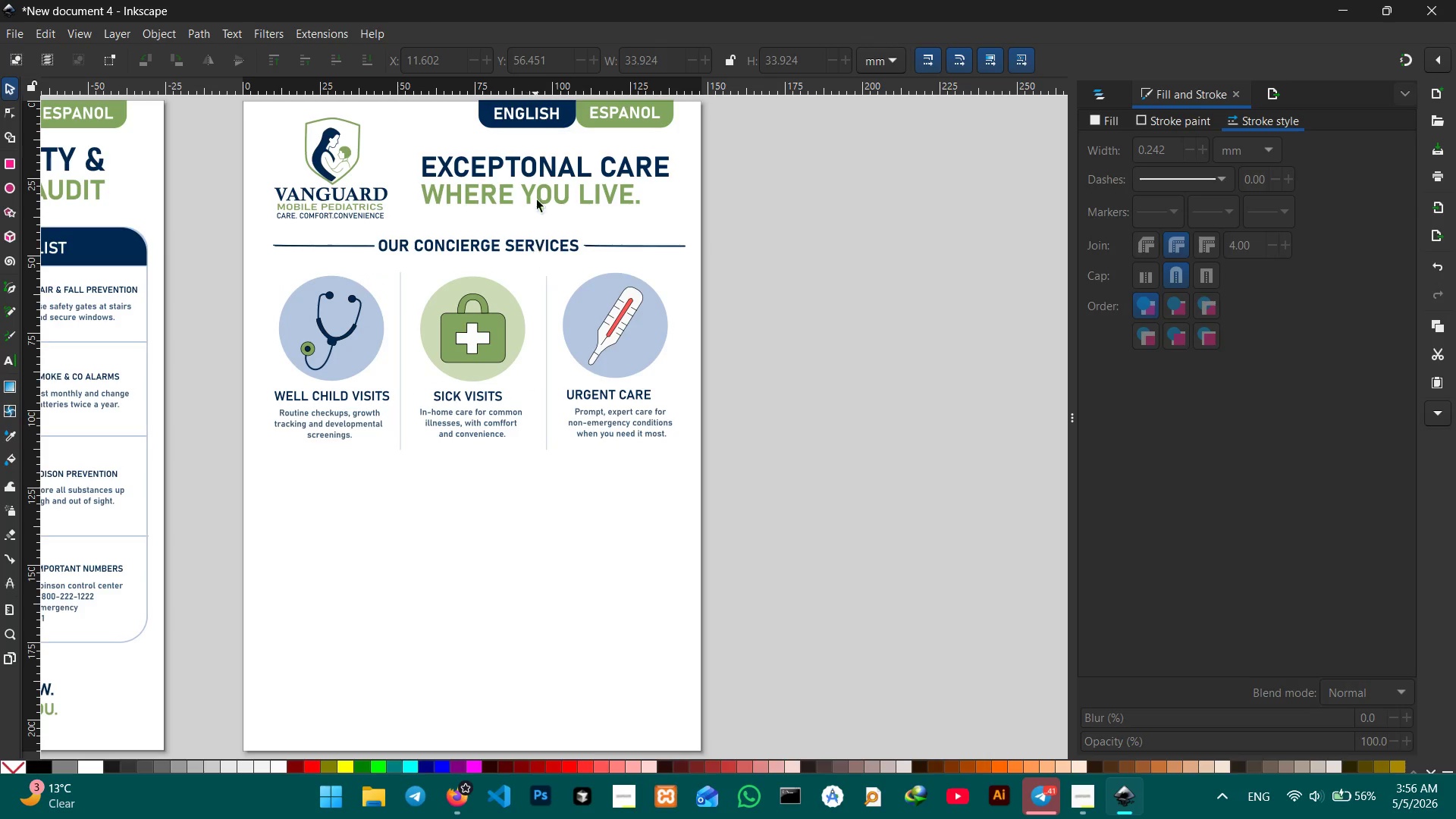 
wait(5.72)
 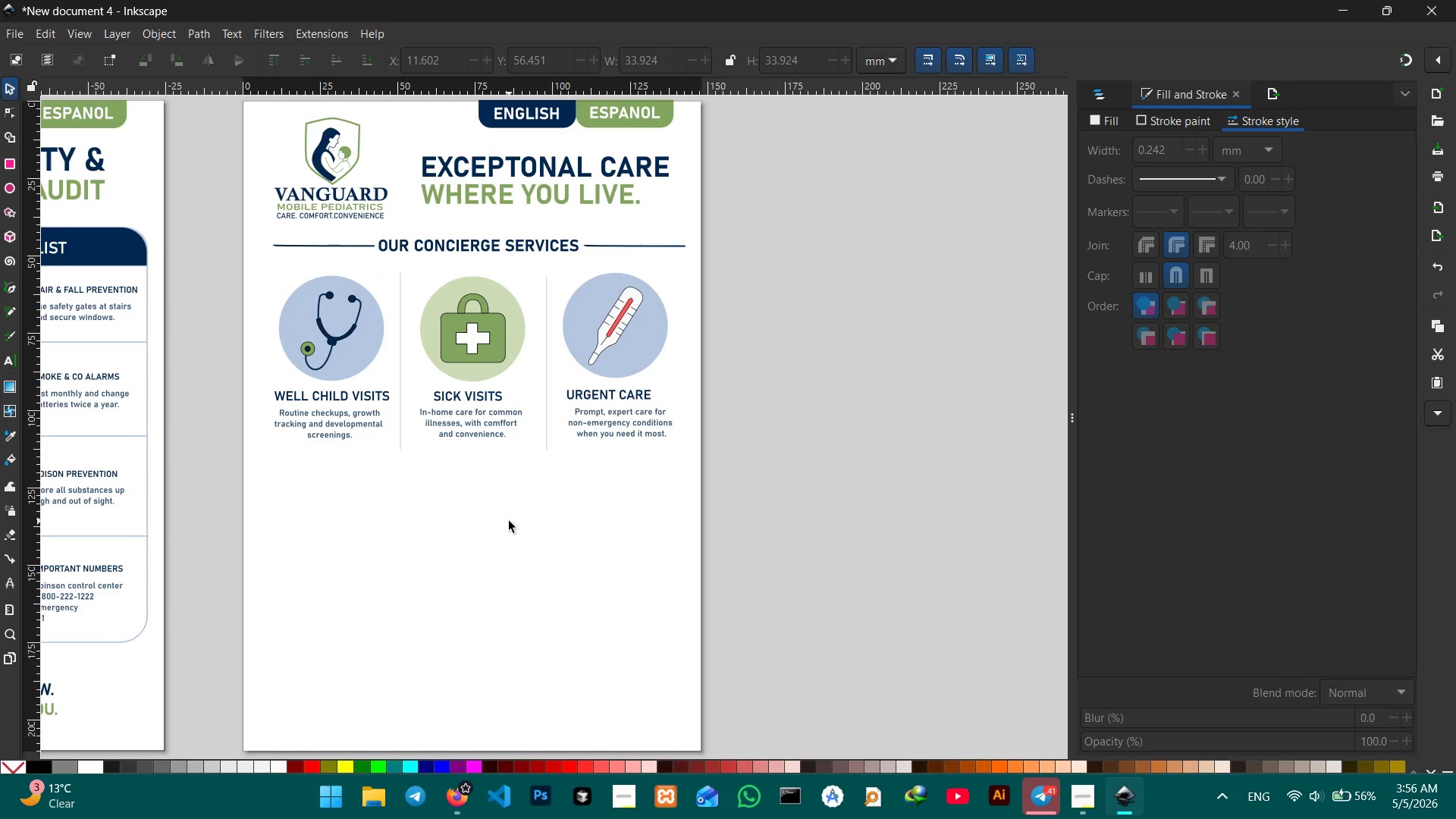 
left_click([334, 243])
 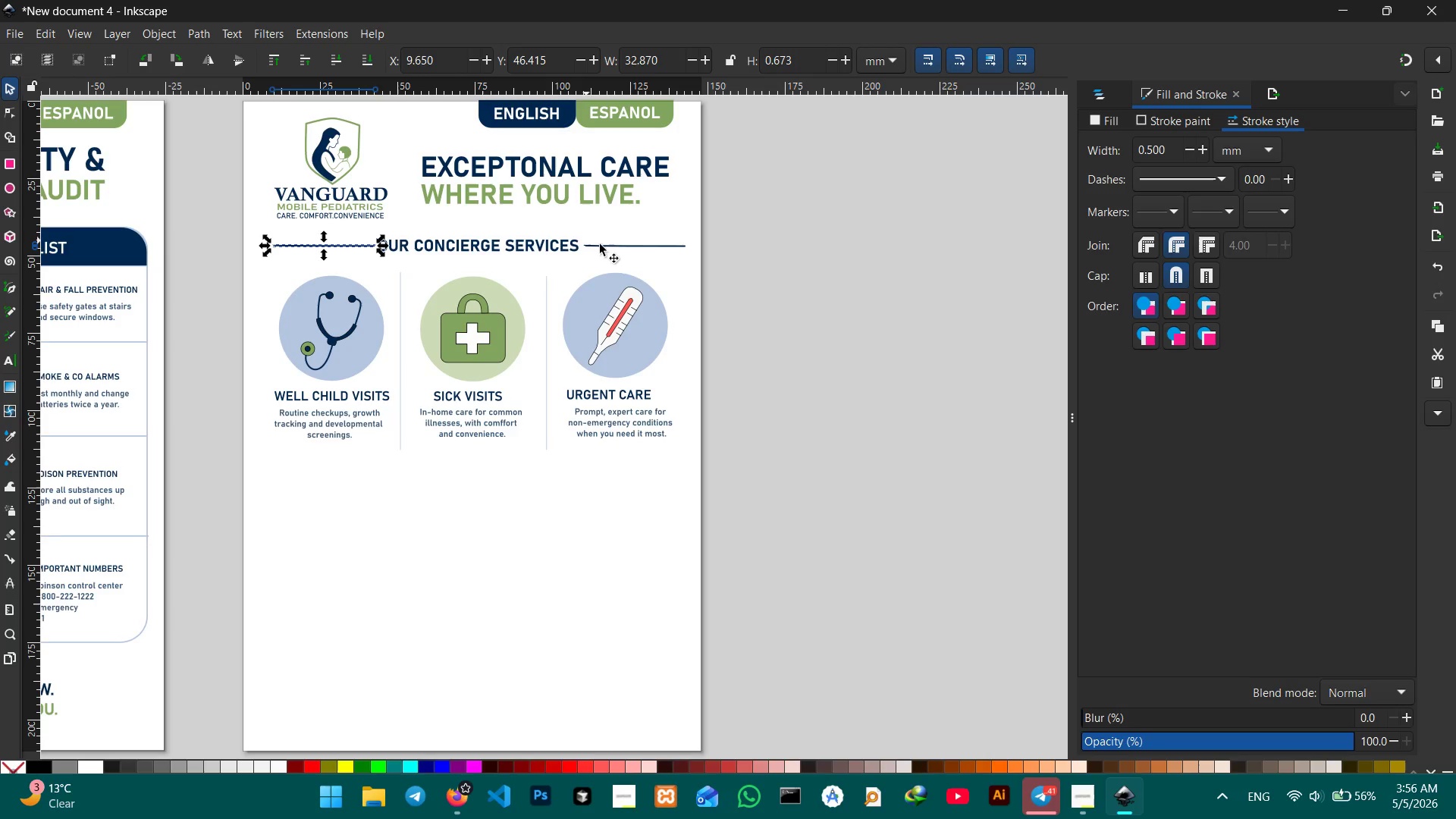 
hold_key(key=ShiftLeft, duration=1.31)
left_click([661, 244])
 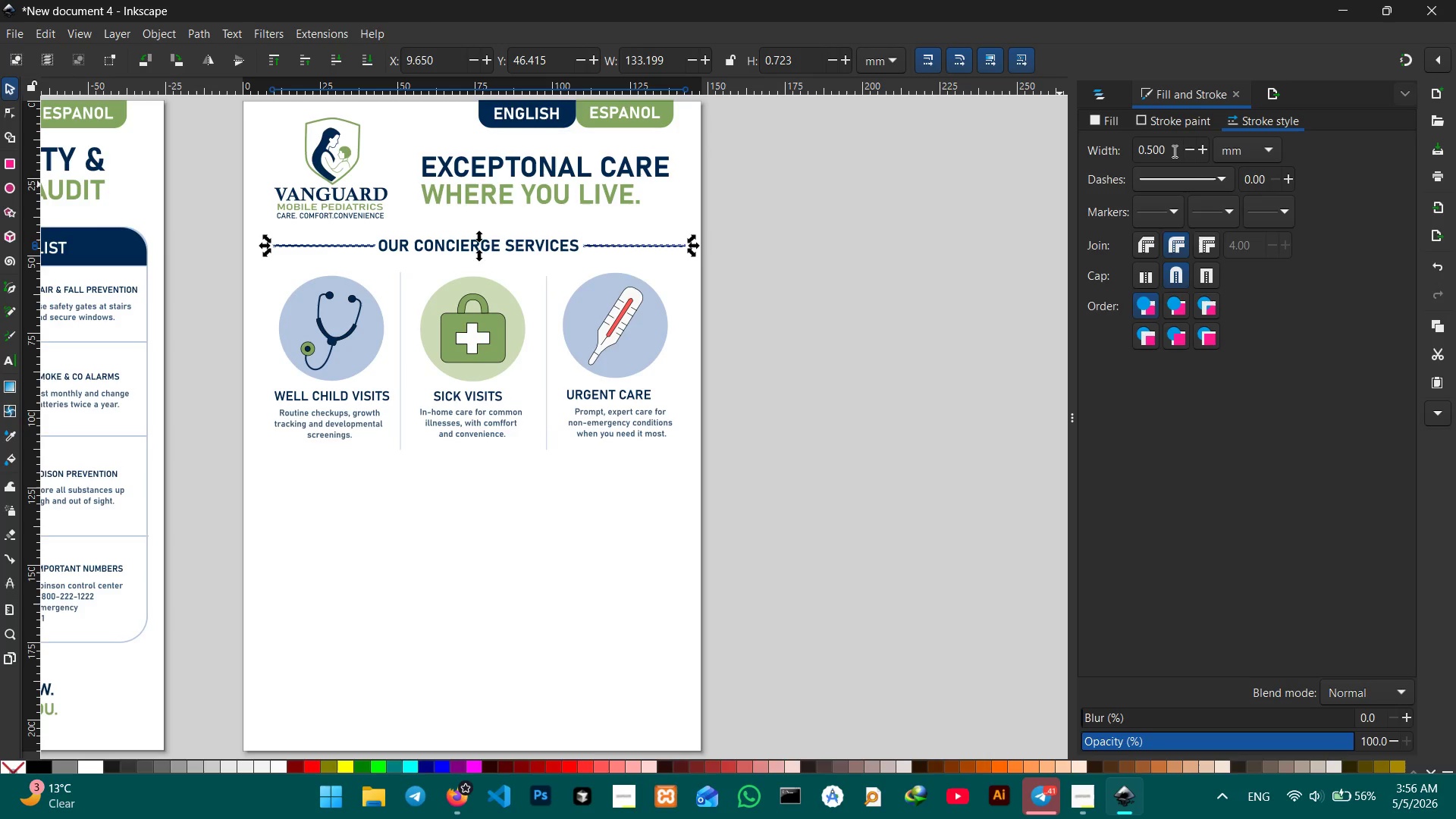 
left_click_drag(start_coordinate=[1169, 150], to_coordinate=[1152, 151])
 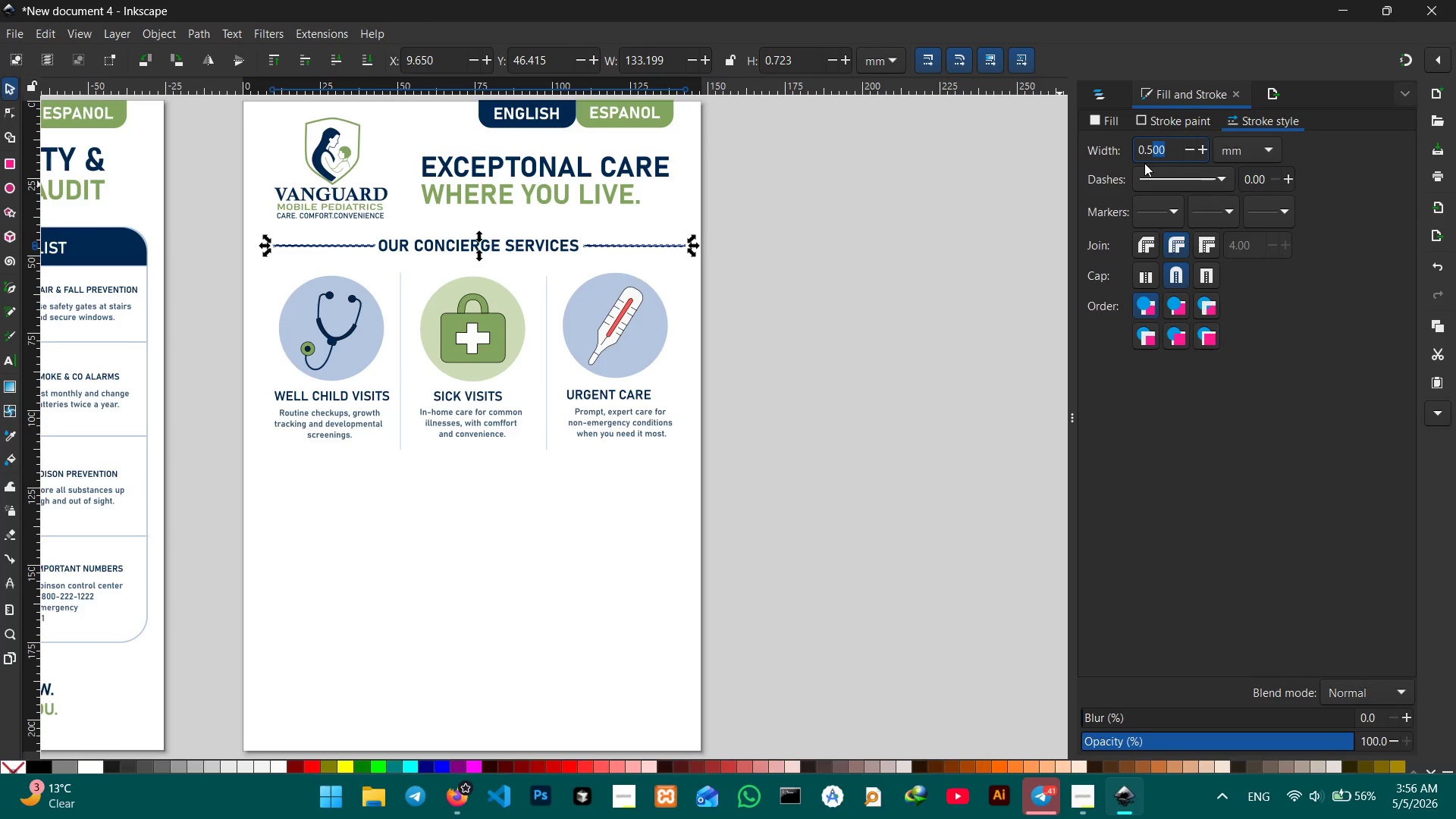 
key(Backspace)
 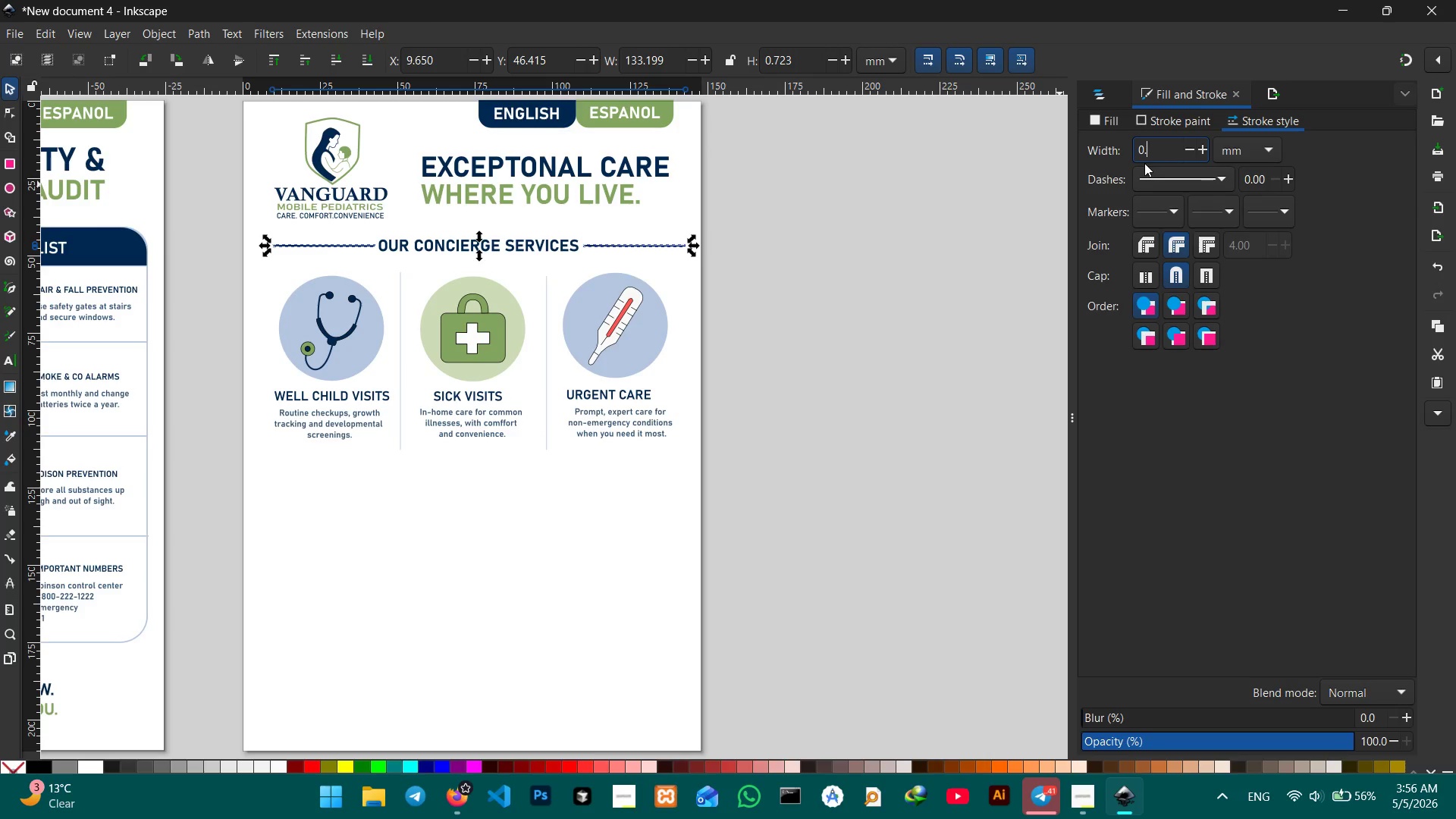 
key(Backspace)
 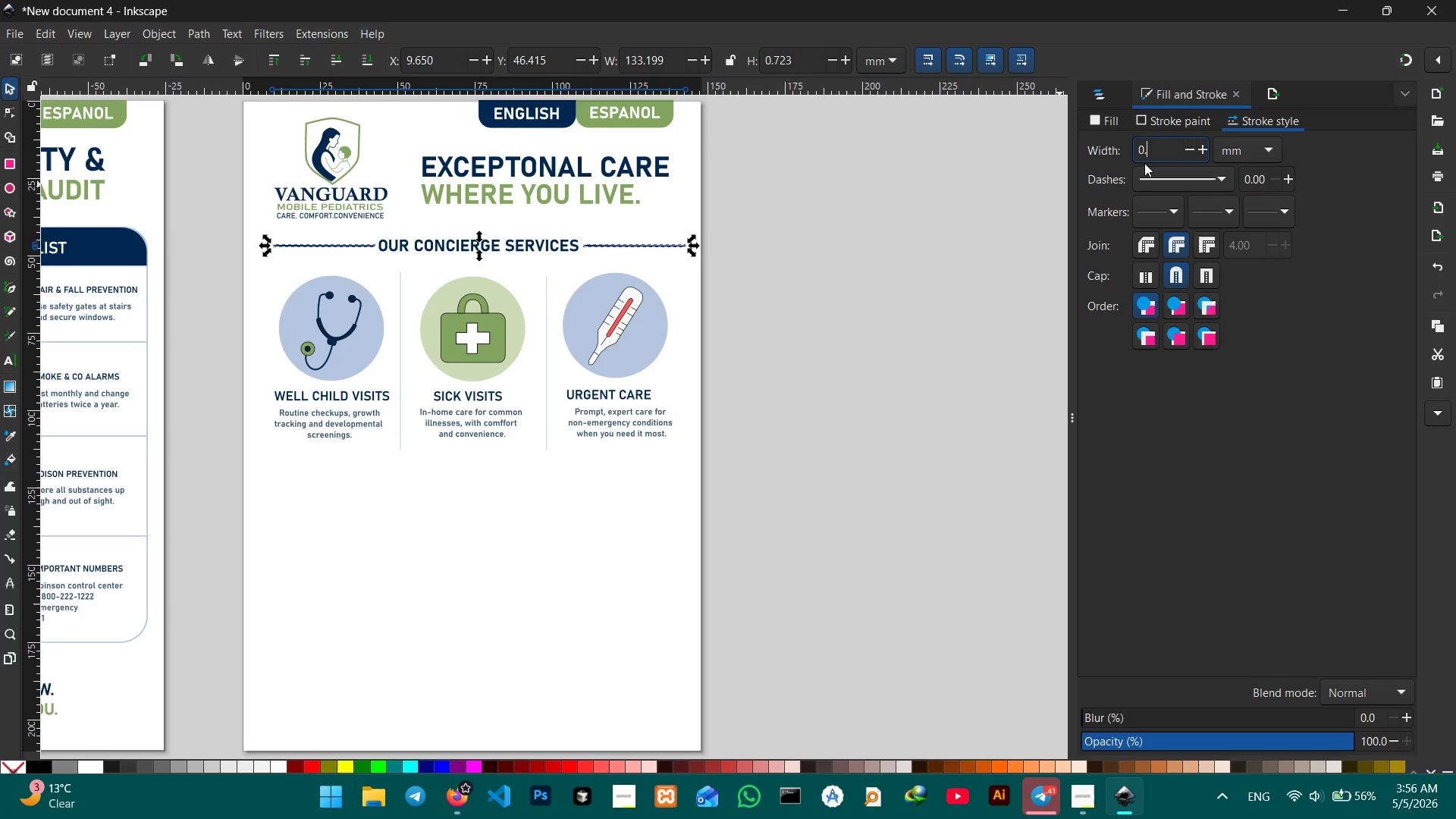 
key(Numpad3)
 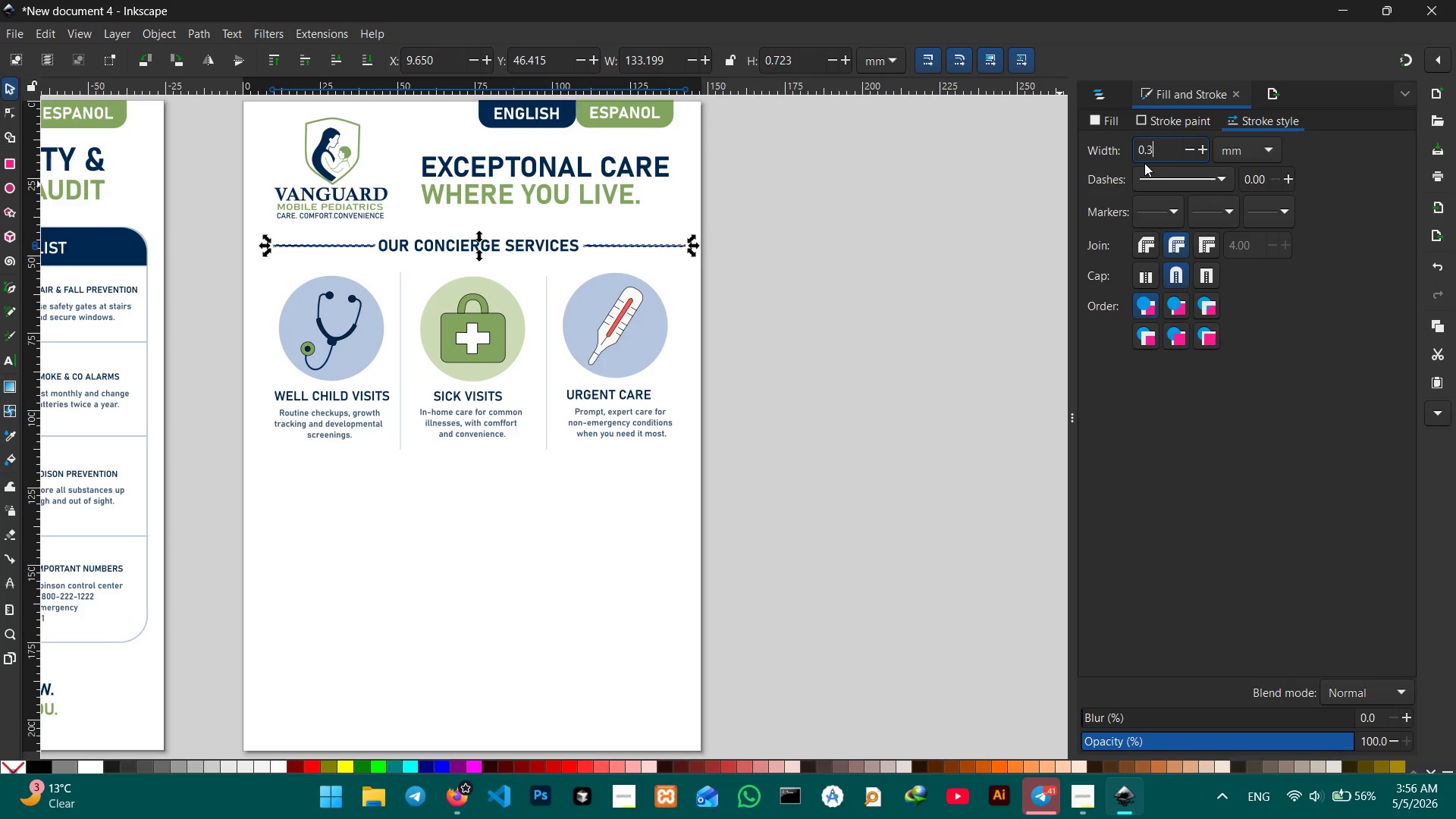 
key(Enter)
 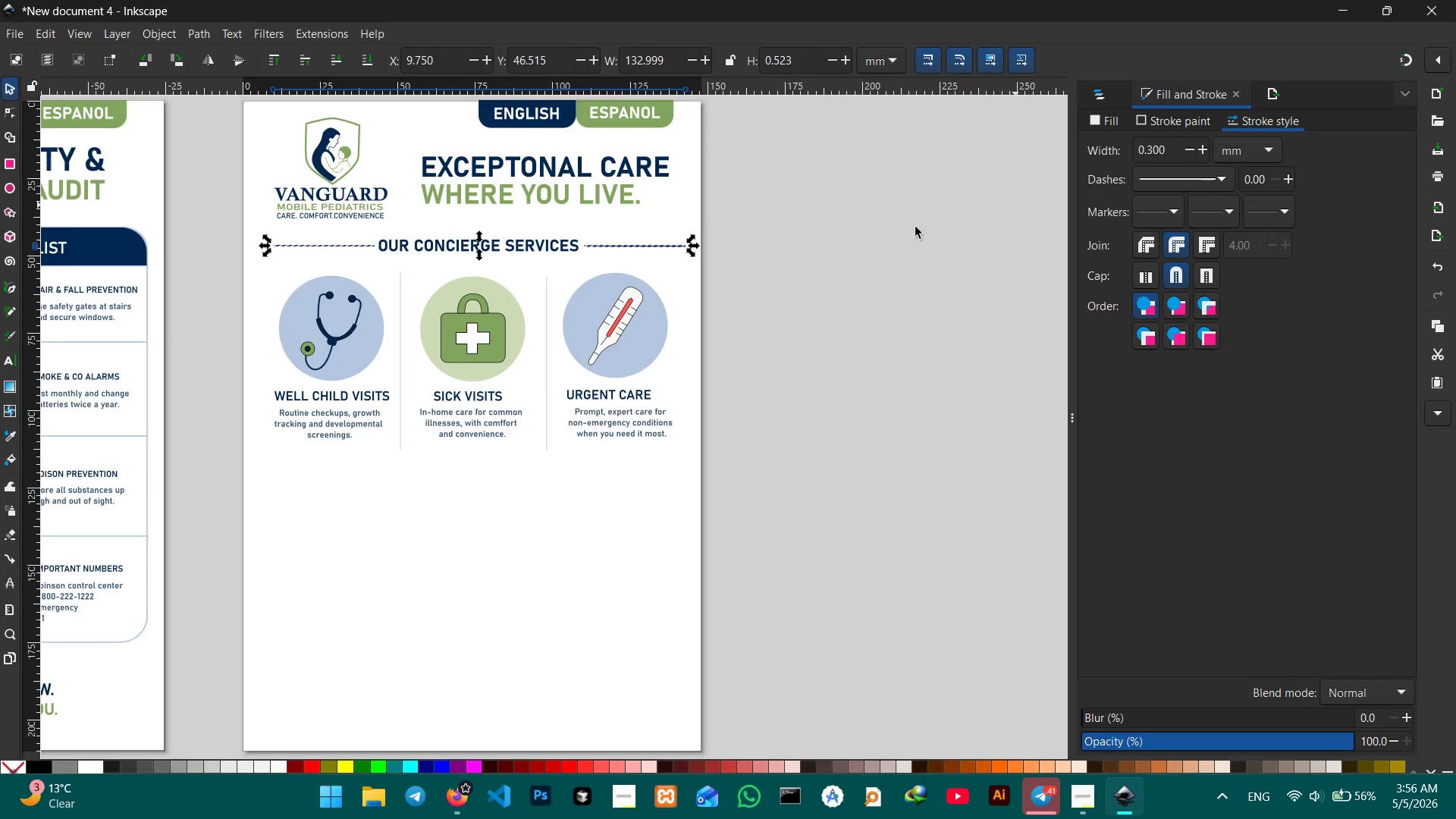 
left_click([719, 243])
 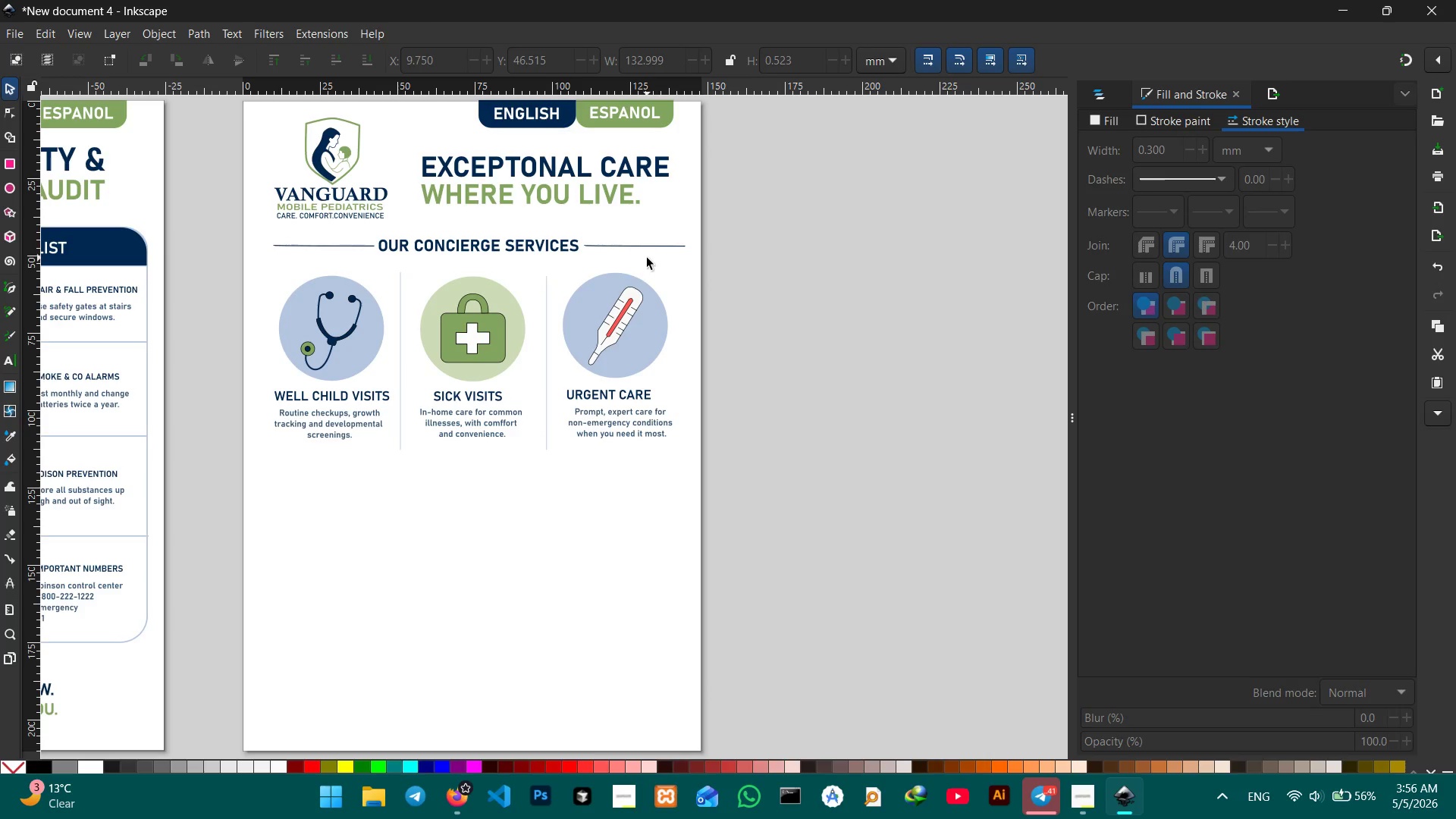 
left_click([644, 249])
 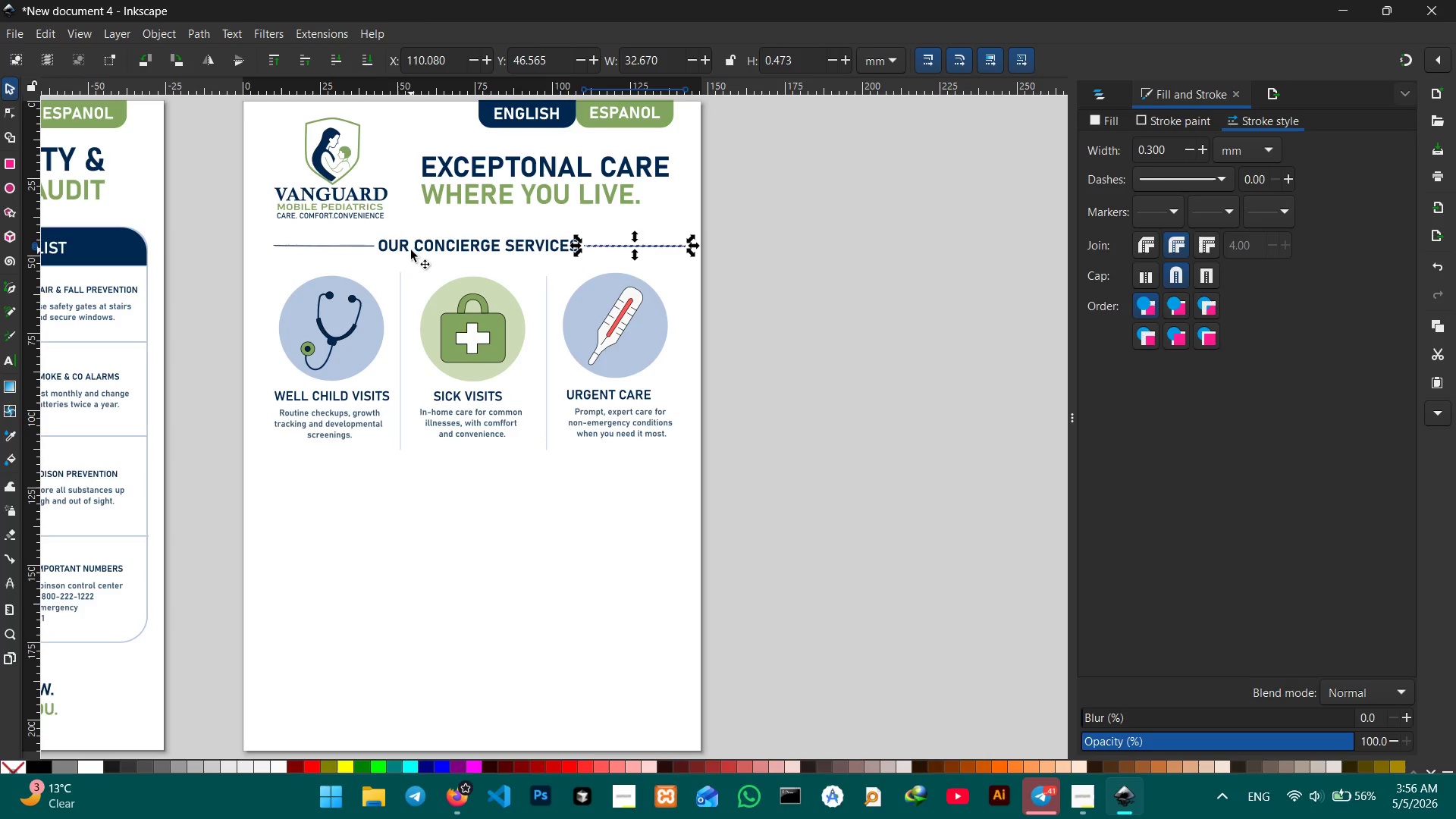 
hold_key(key=ControlLeft, duration=1.09)
left_click([364, 246])
 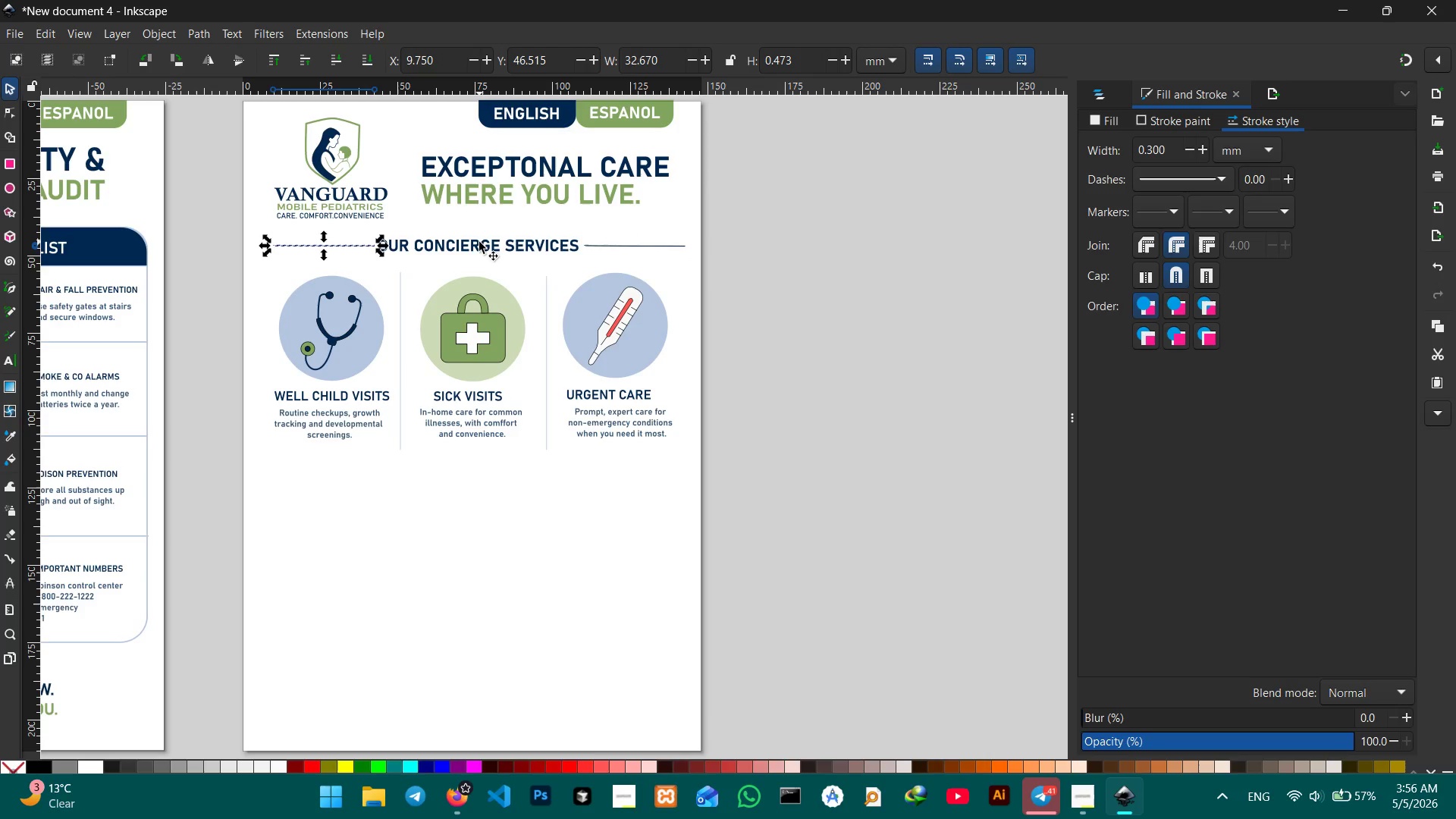 
hold_key(key=ShiftLeft, duration=1.59)
left_click([530, 246])
 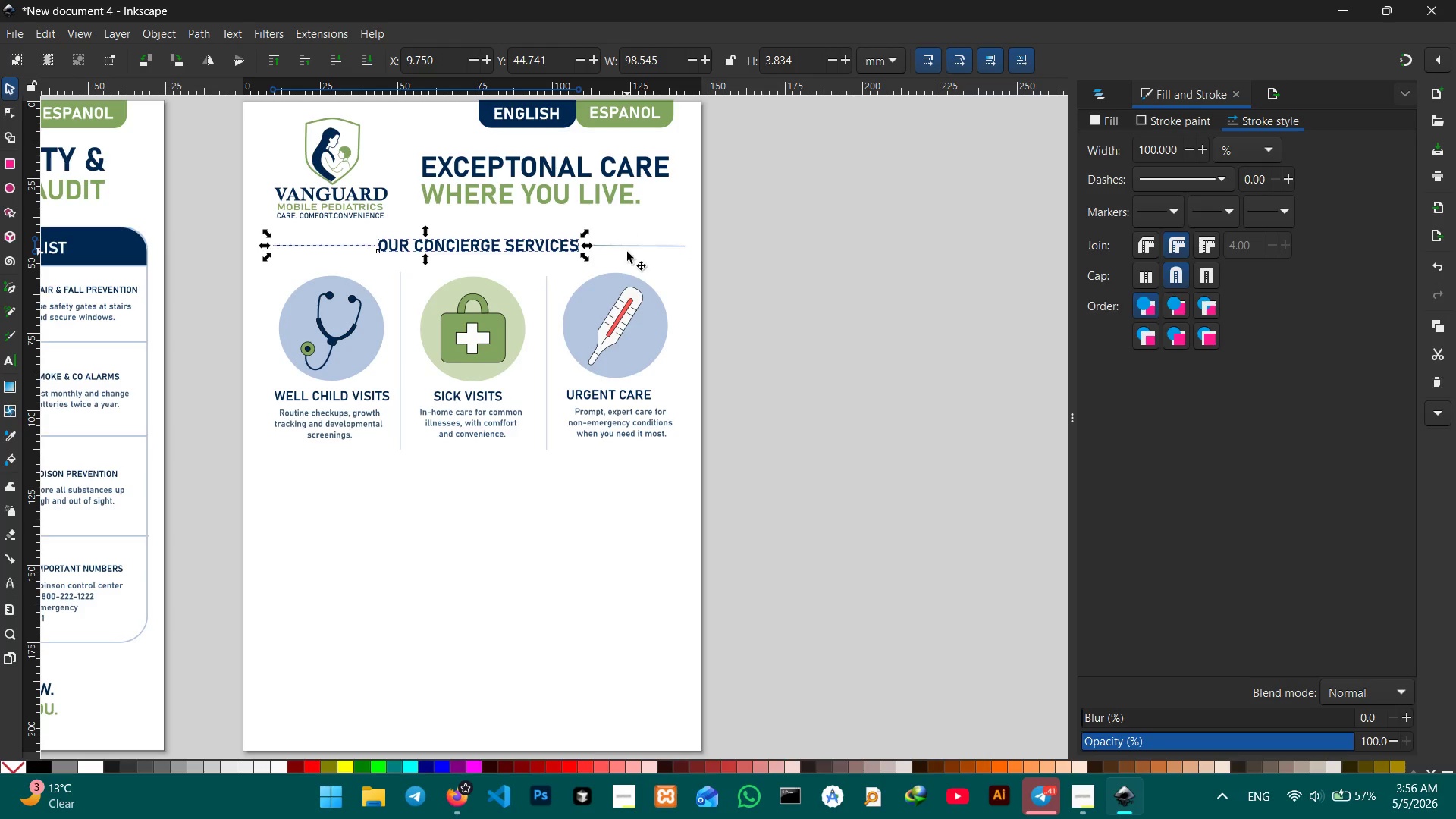 
left_click([634, 245])
 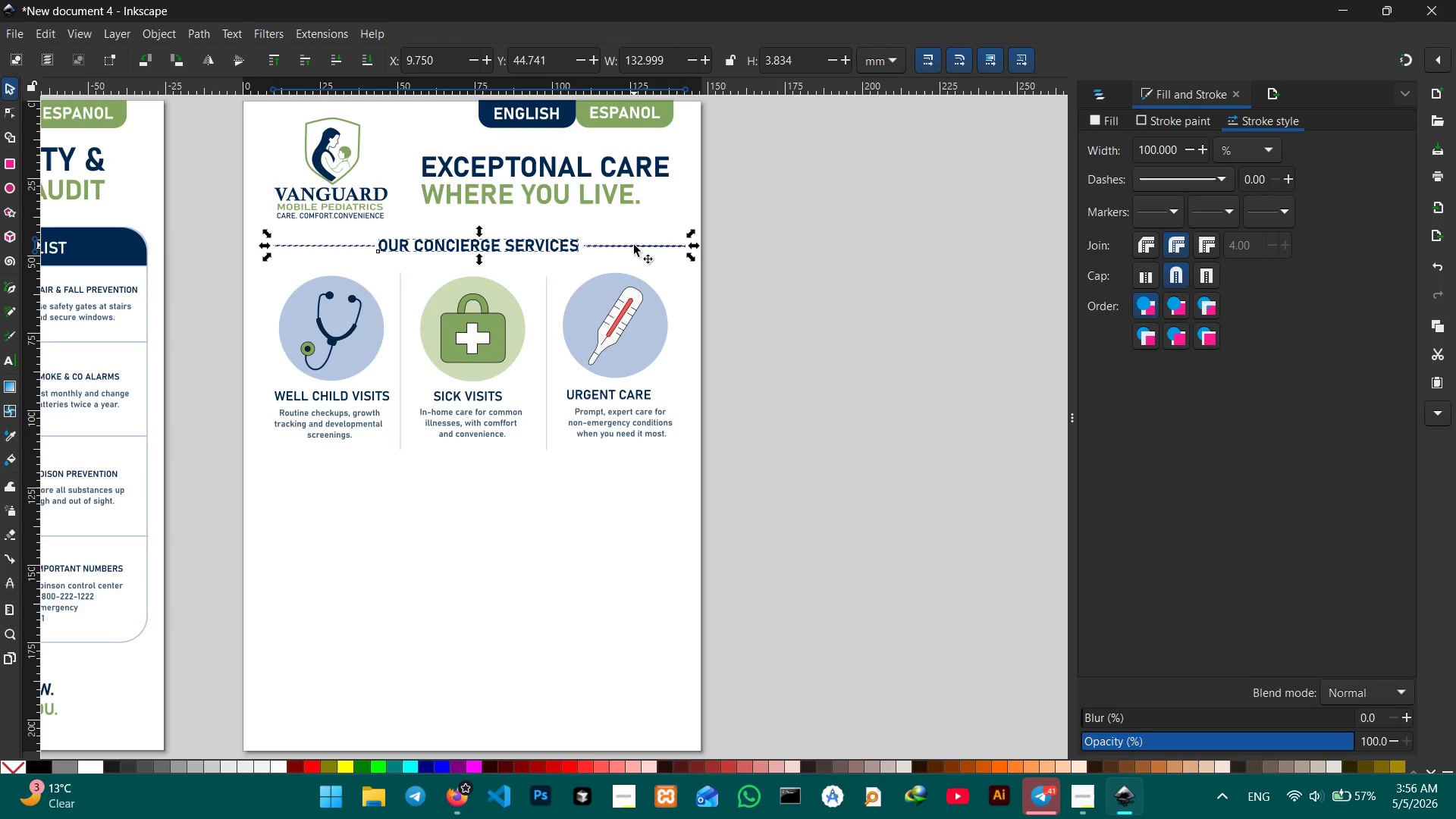 
key(Control+C)
 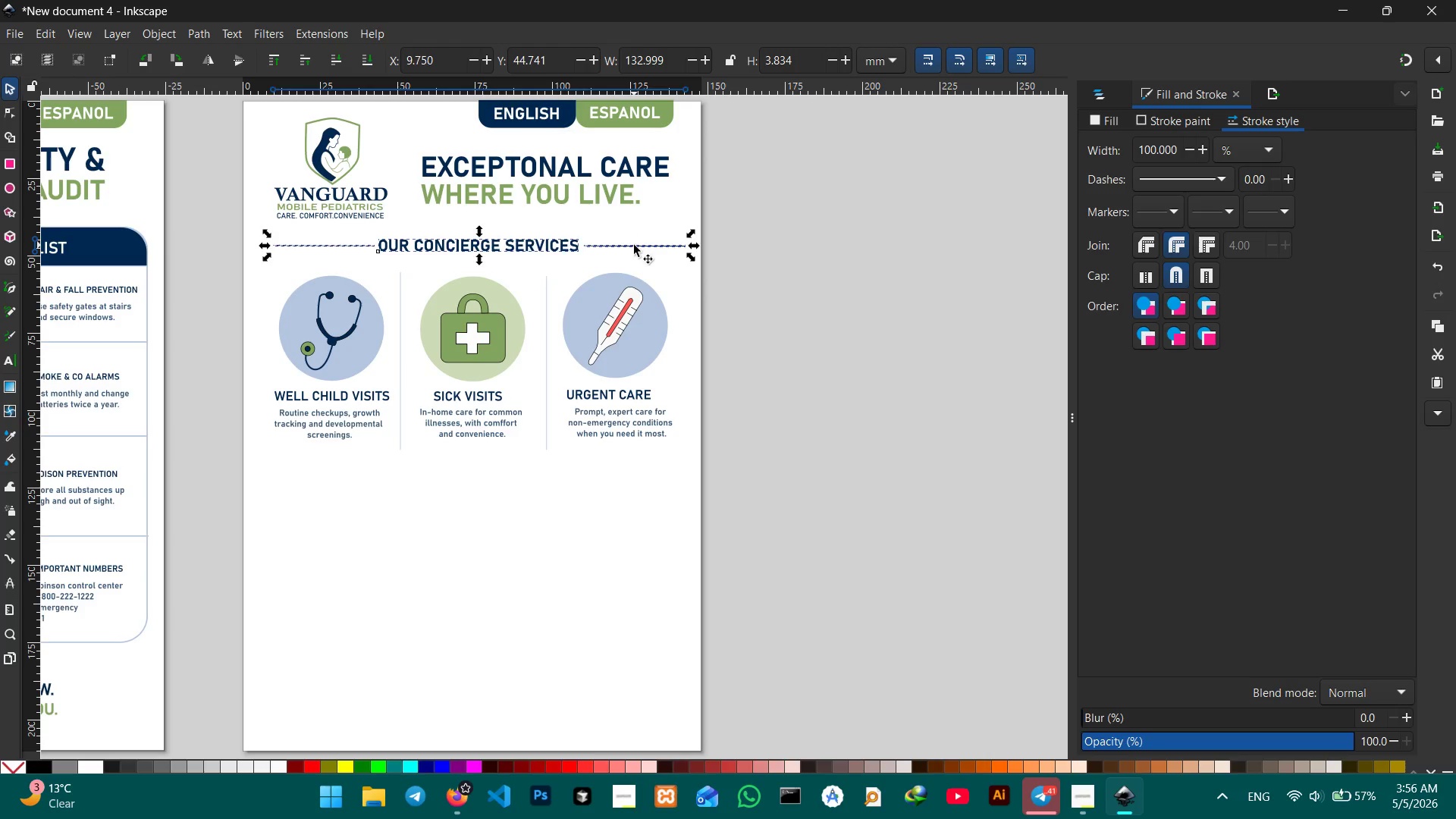 
key(Control+V)
 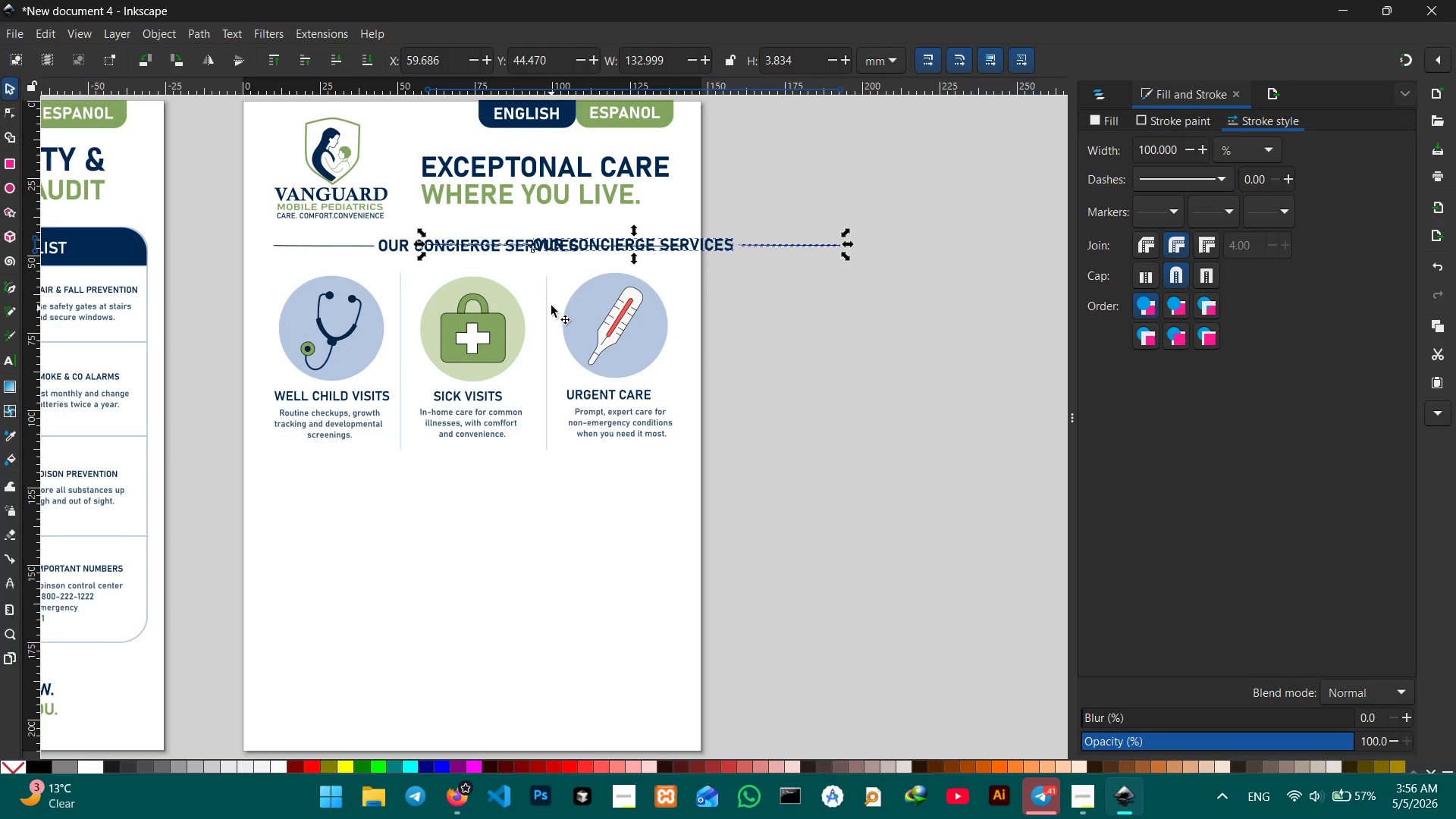 
scroll: coordinate [551, 301], scroll_direction: none, amount: 0.0
 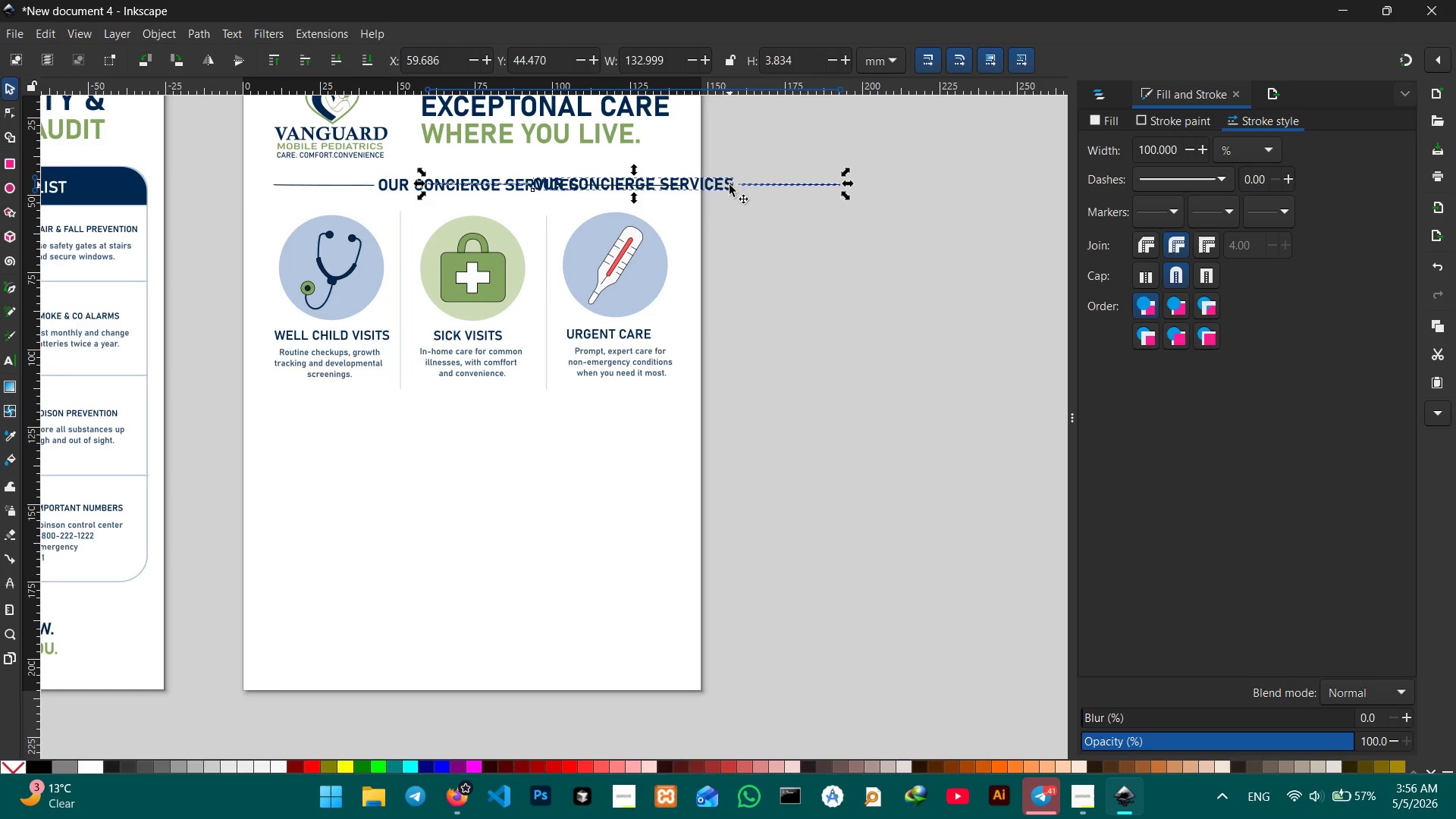 
left_click_drag(start_coordinate=[729, 187], to_coordinate=[573, 418])
 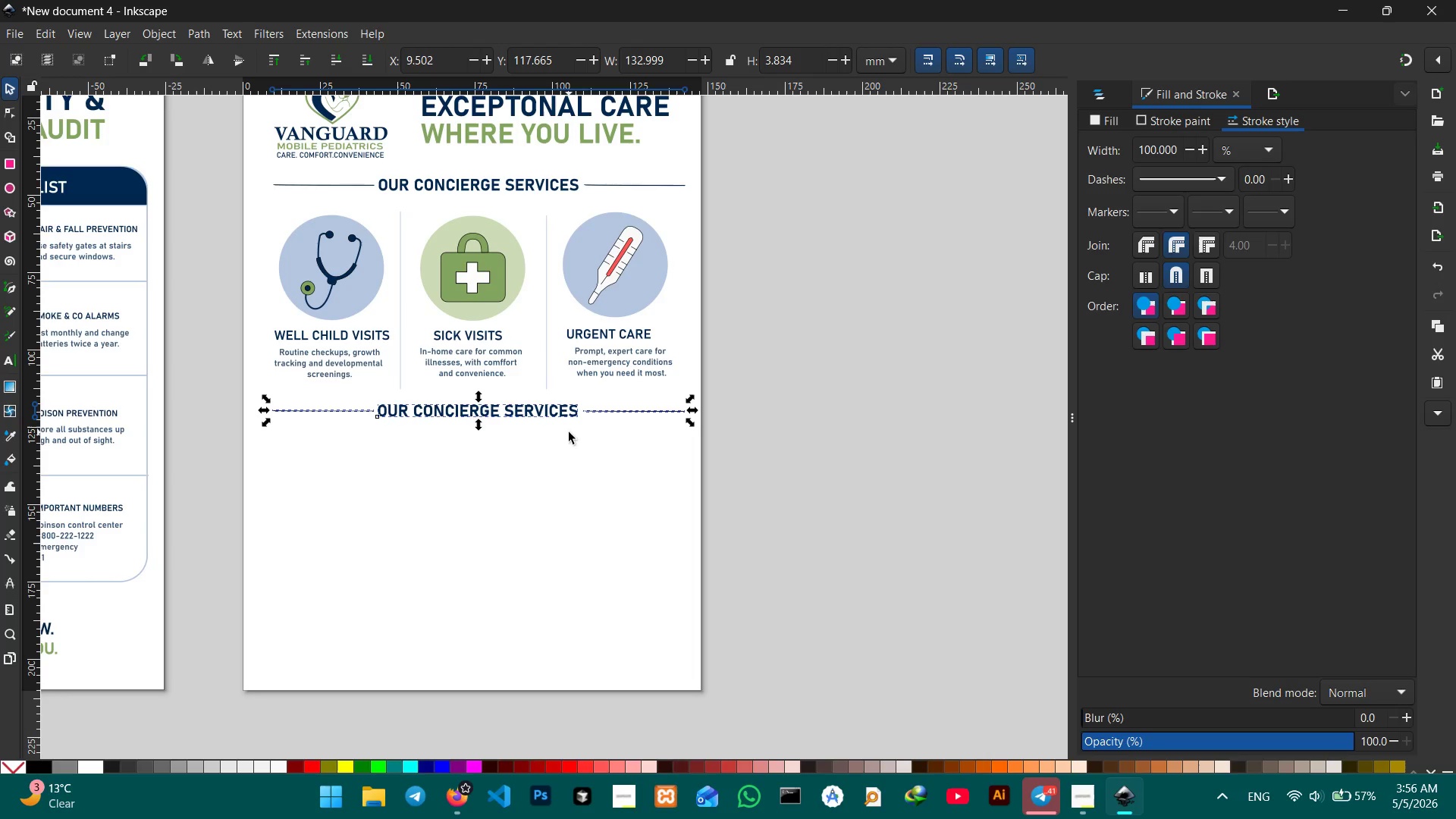 
left_click([531, 485])
 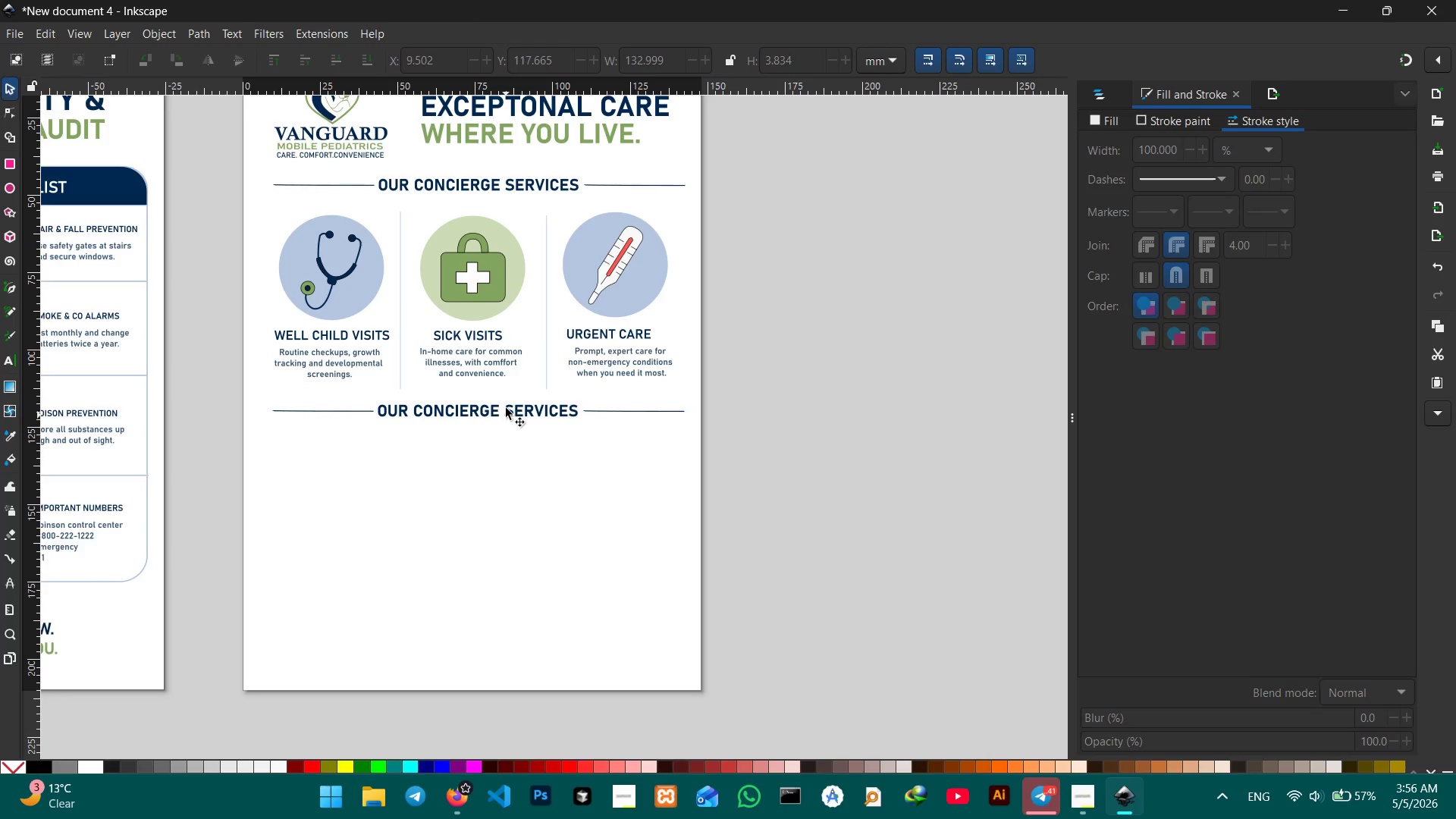 
double_click([507, 407])
 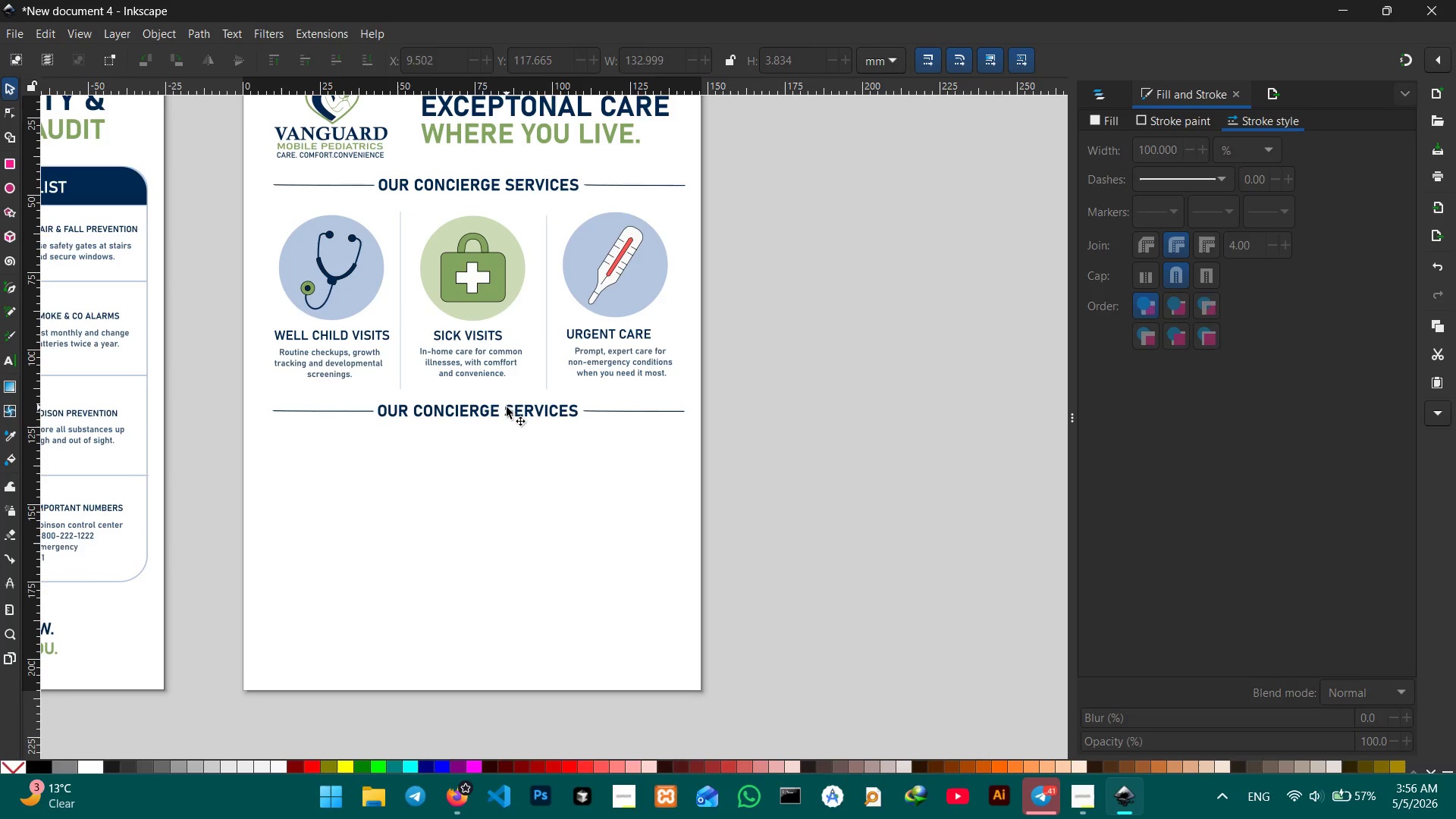 
triple_click([507, 407])
 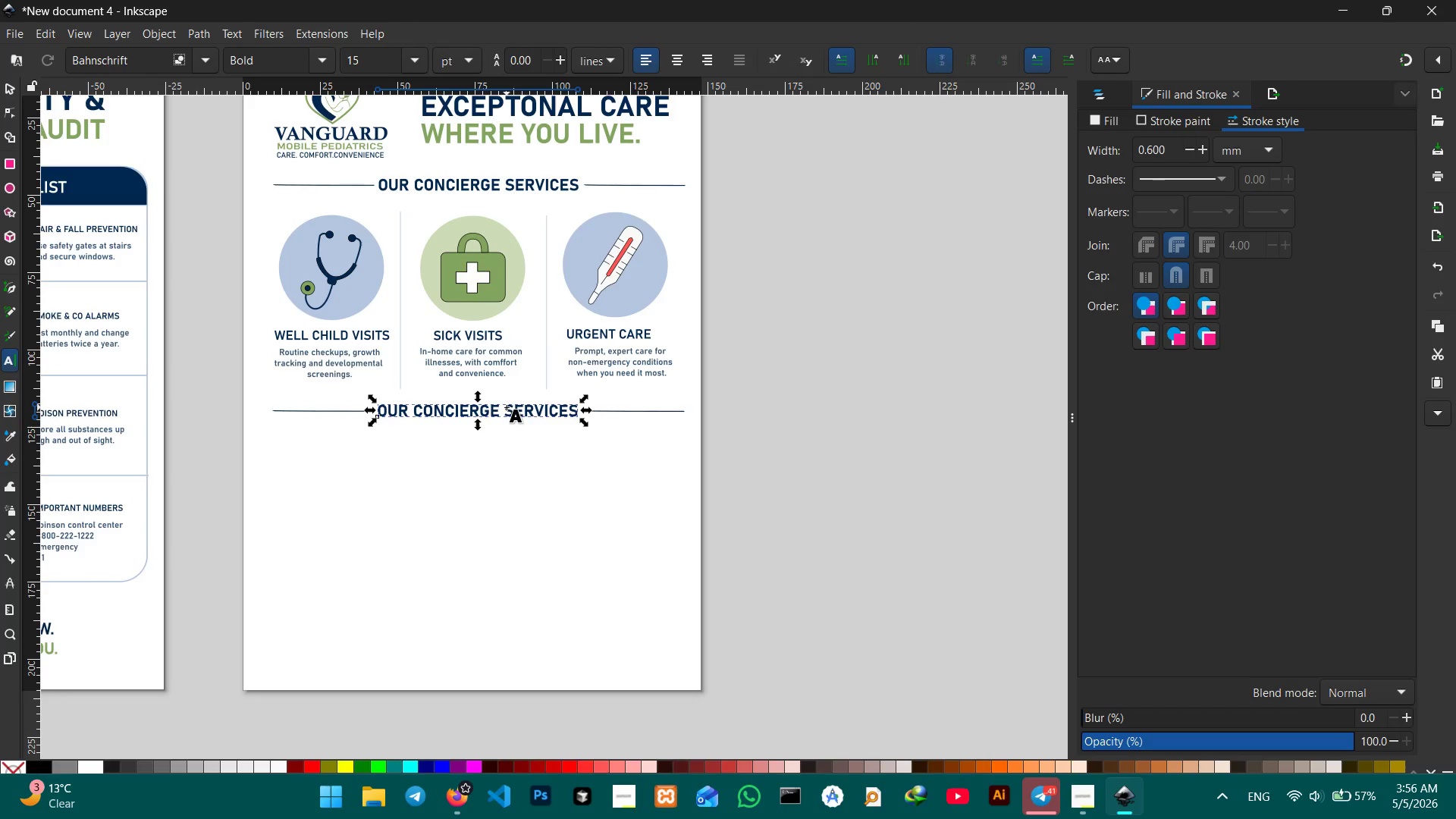 
triple_click([507, 407])
 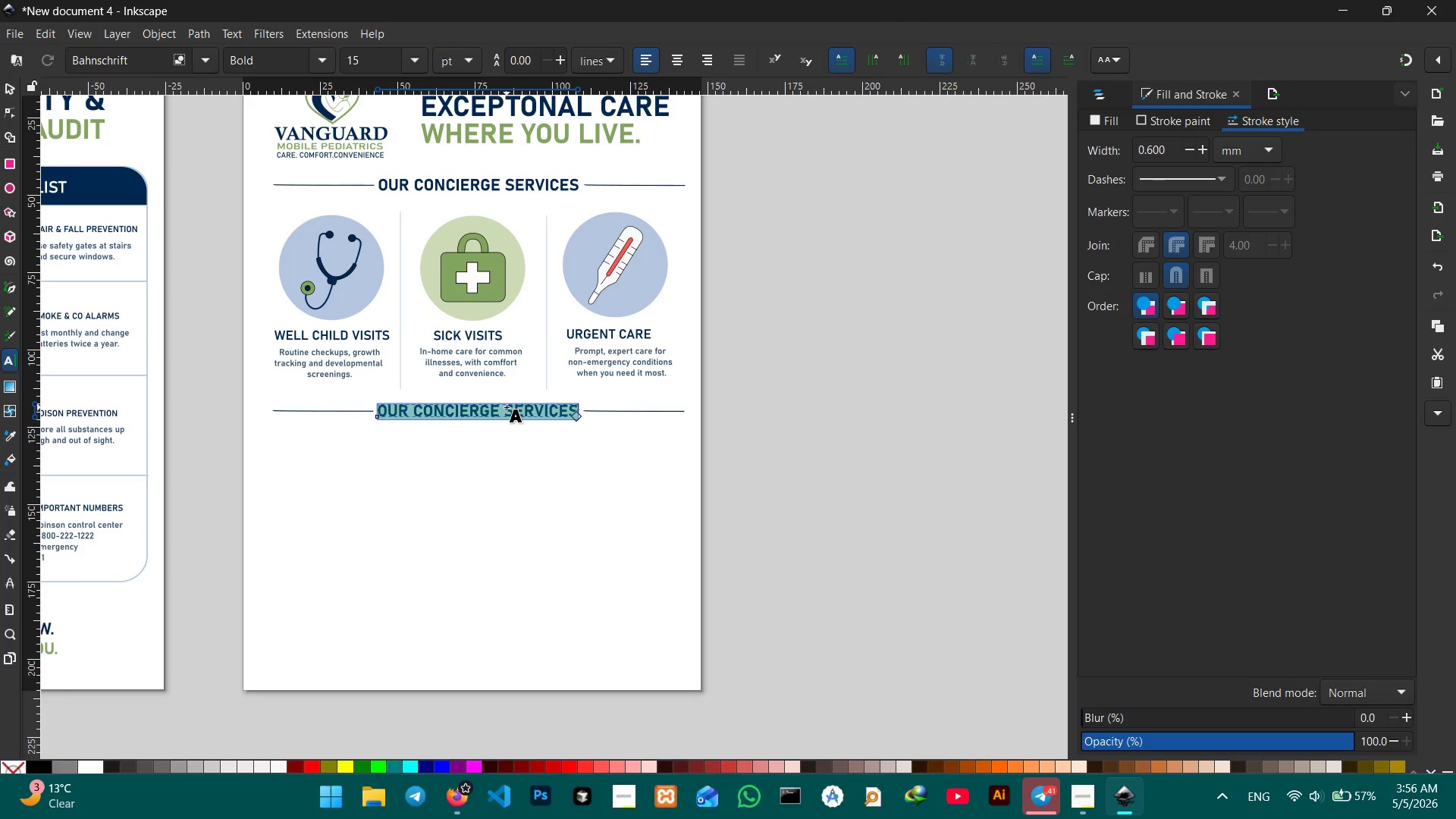 
type(m)
key(Backspace)
type(MEMBERSHIP  TIERS)
 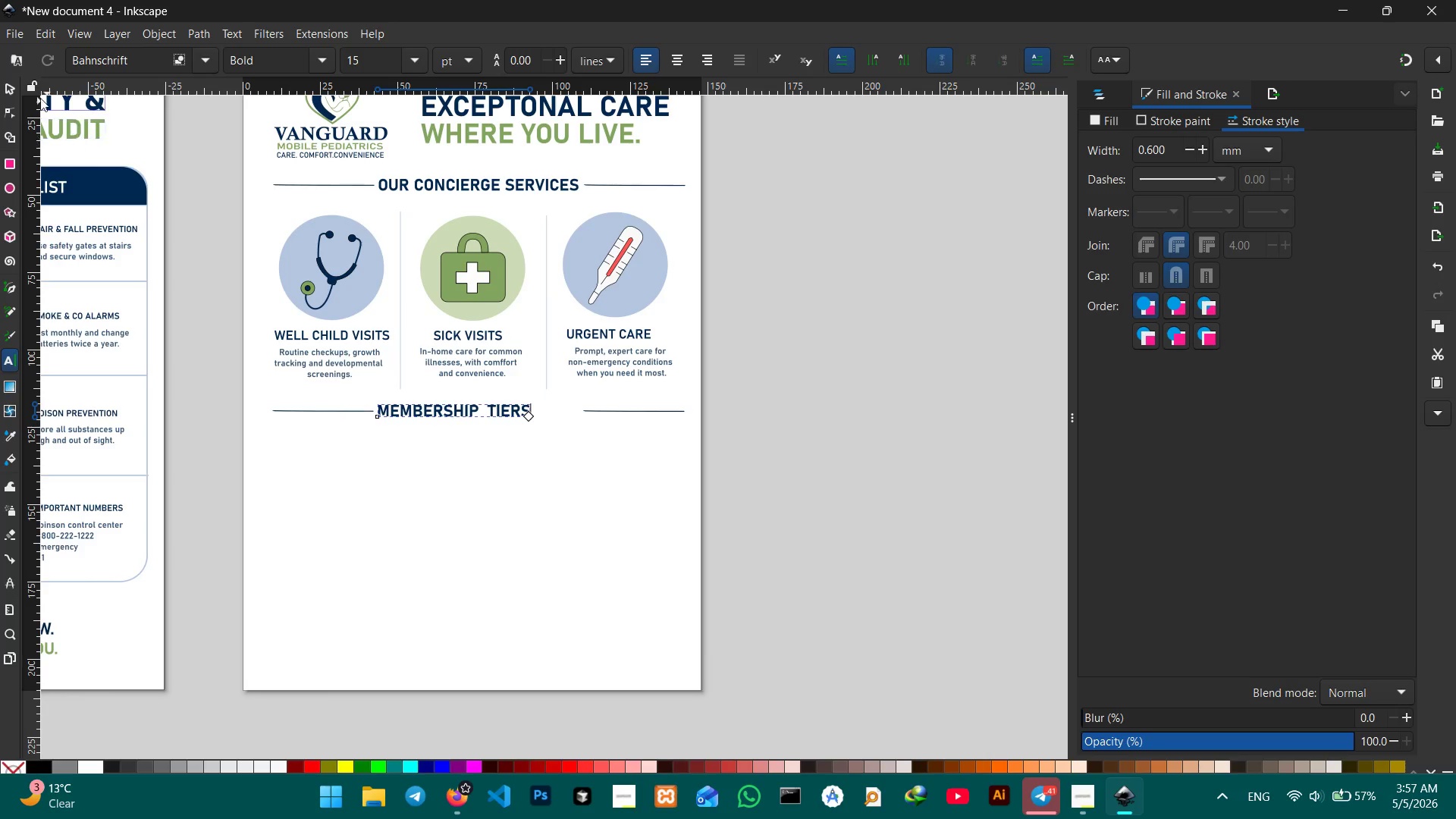 
left_click([12, 89])
 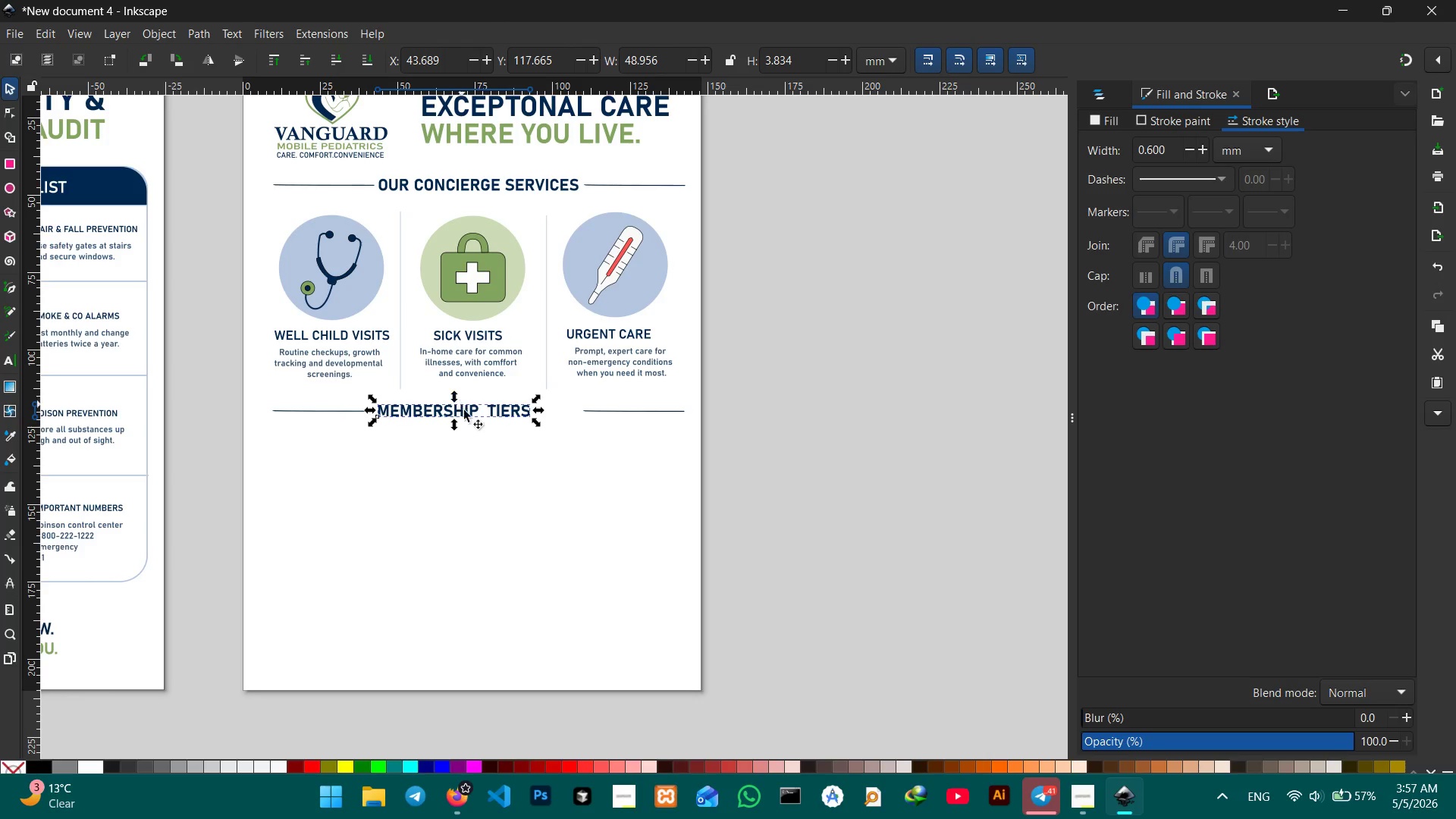 
left_click_drag(start_coordinate=[466, 413], to_coordinate=[492, 413])
 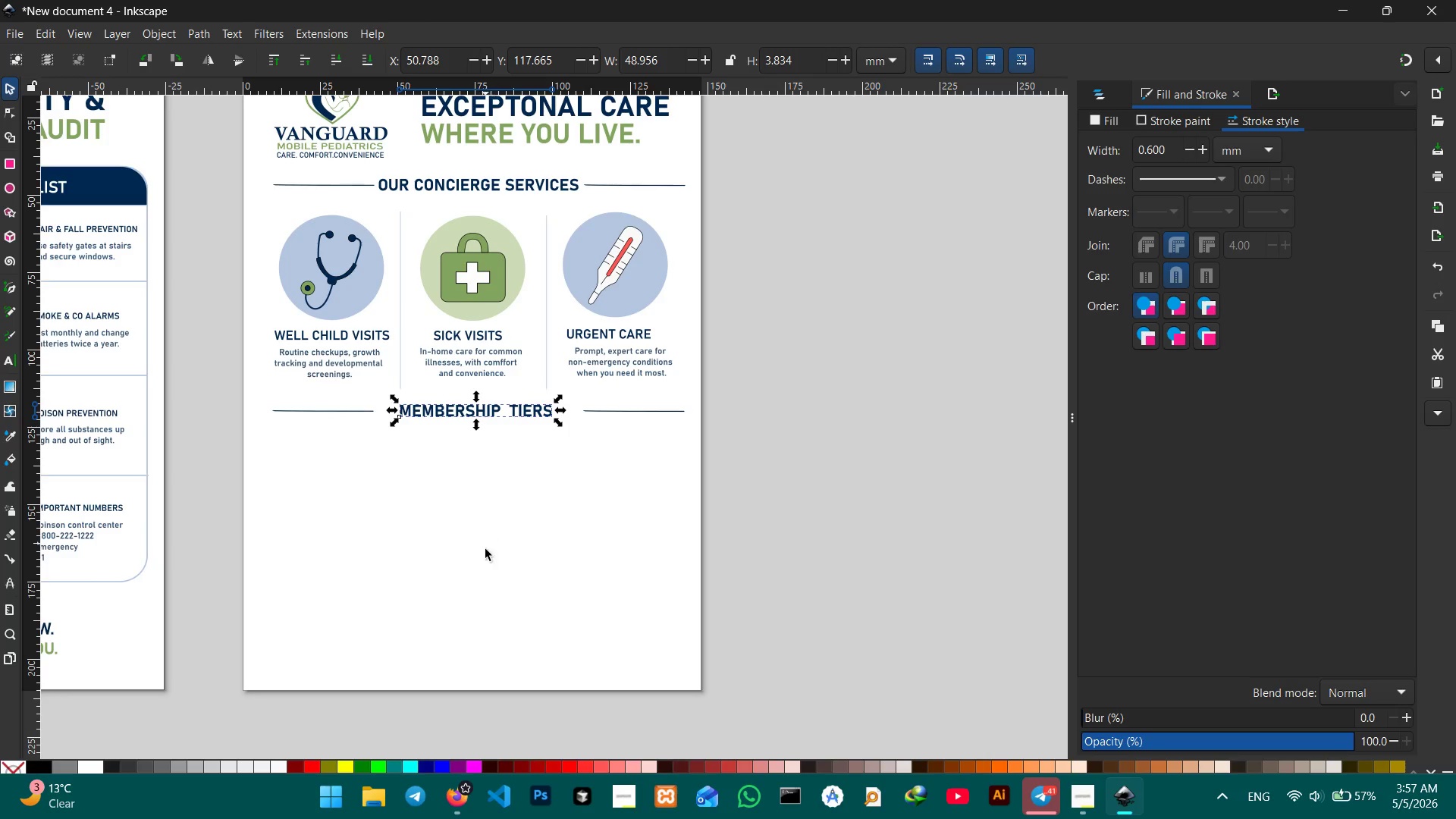 
left_click([485, 551])
 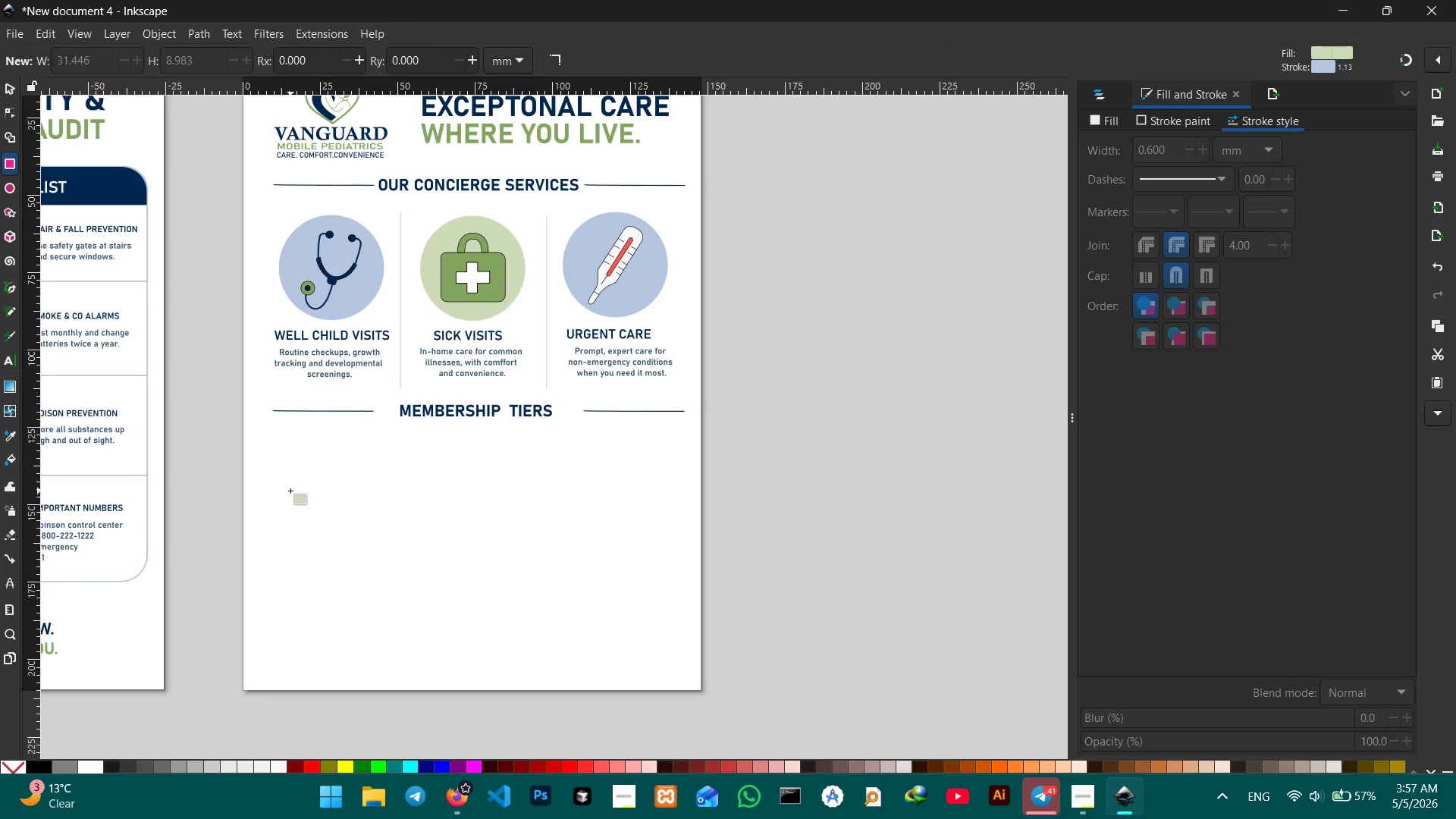 
left_click_drag(start_coordinate=[263, 436], to_coordinate=[396, 632])
 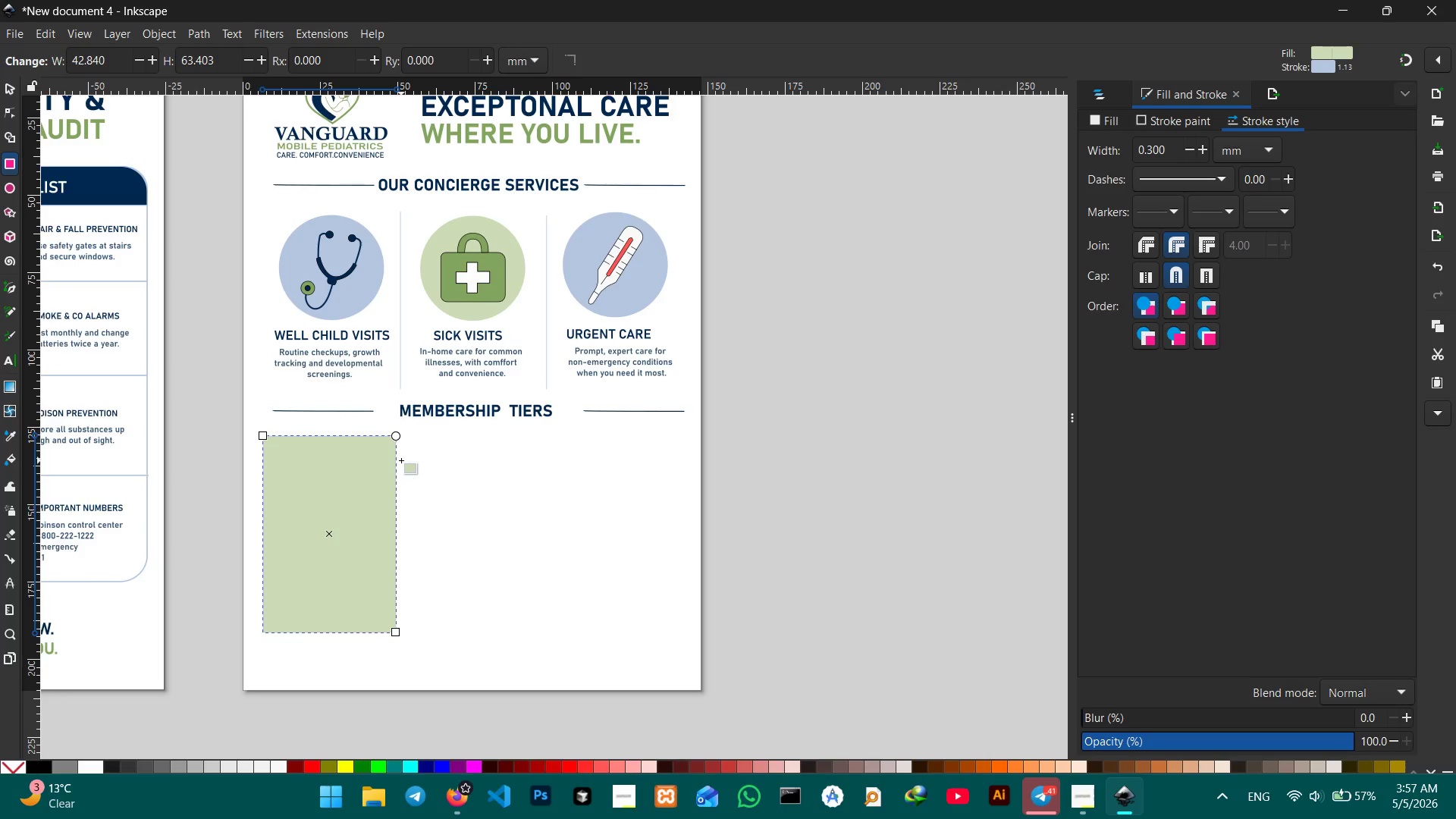 
hold_key(key=ControlLeft, duration=1.11)
scroll: coordinate [401, 460], scroll_direction: up, amount: 1.0
 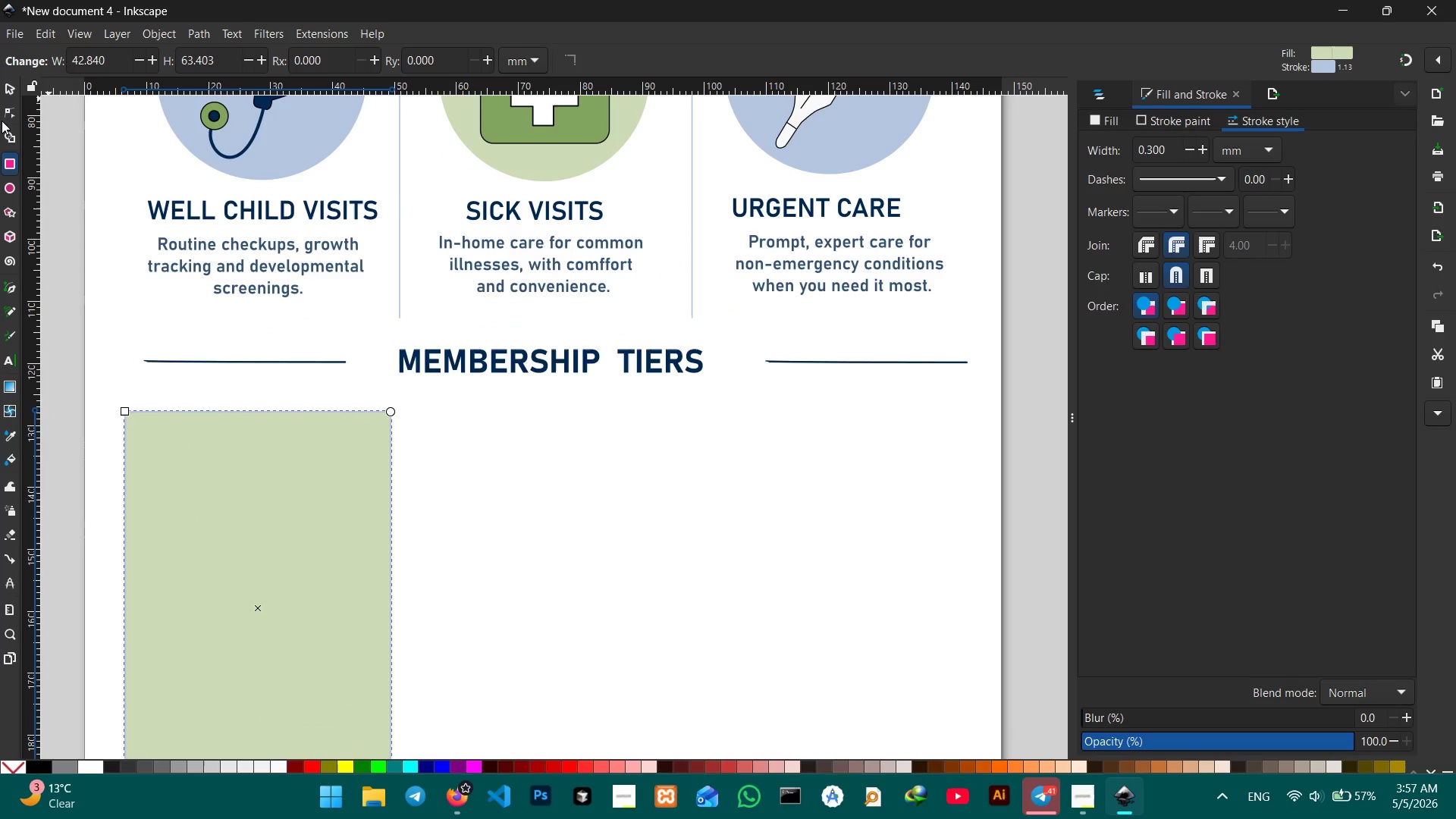 
left_click([2, 109])
 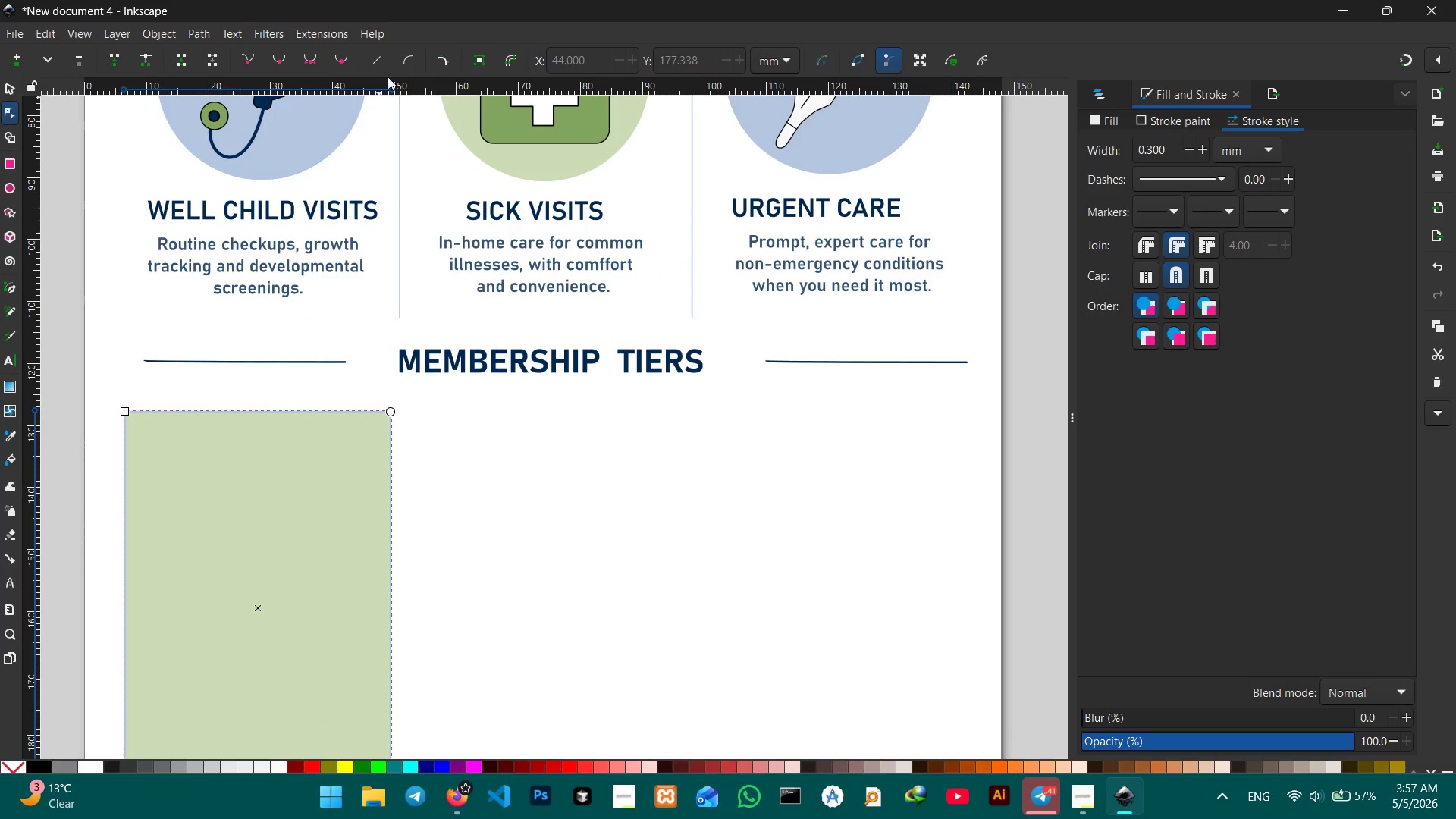 
left_click([447, 65])
 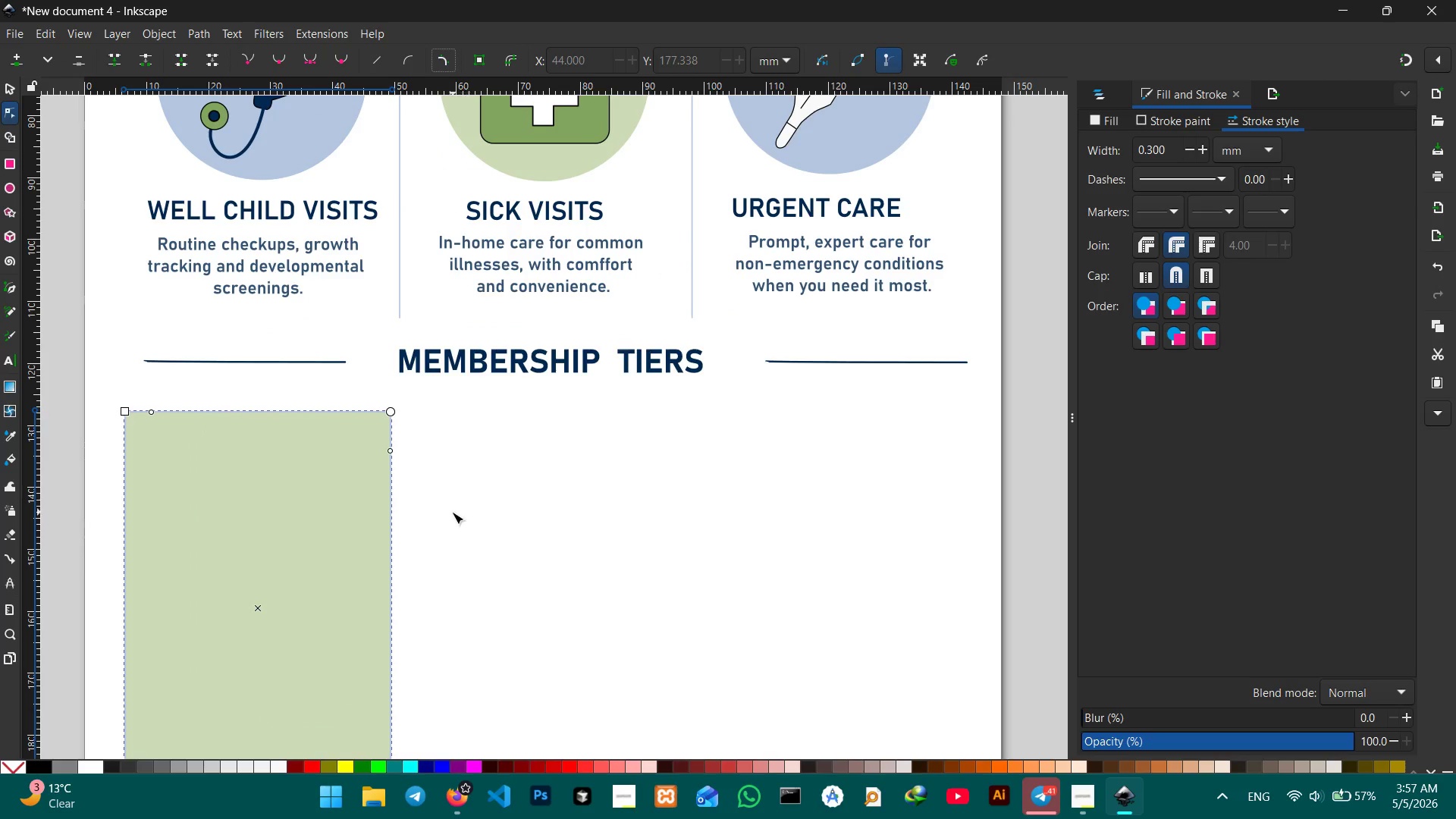 
scroll: coordinate [447, 497], scroll_direction: down, amount: 1.0
 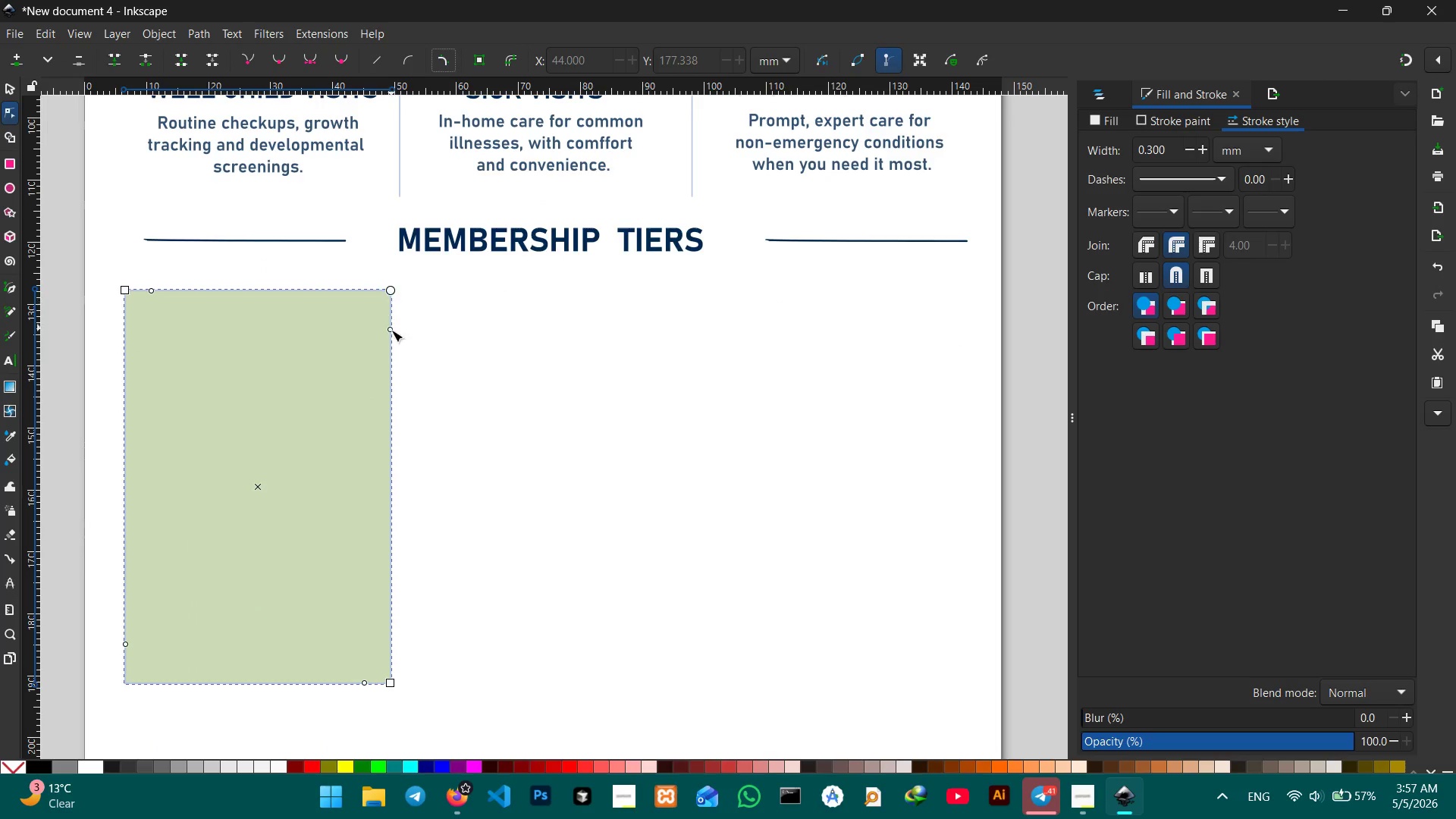 
left_click_drag(start_coordinate=[391, 330], to_coordinate=[389, 318])
 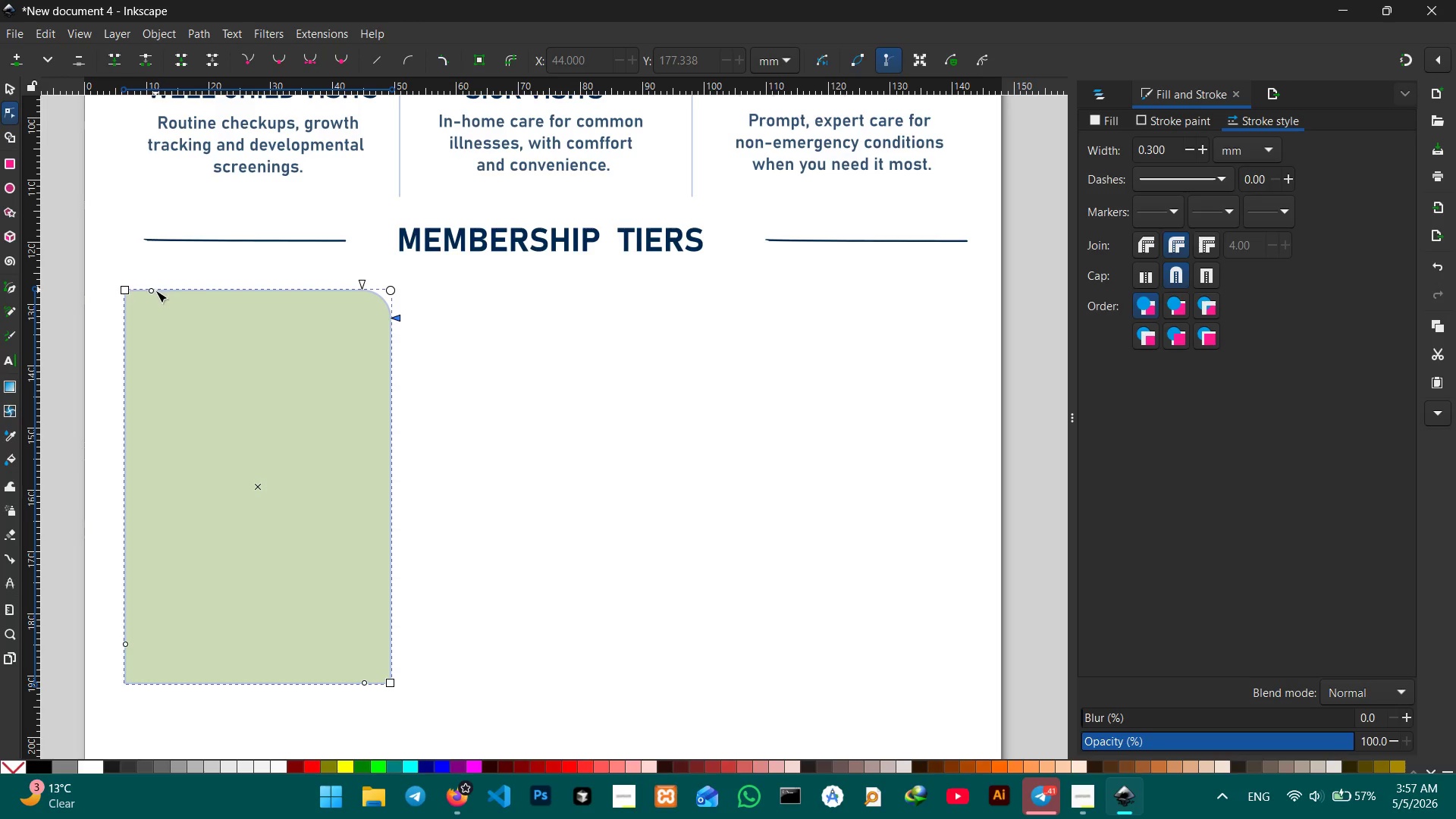 
left_click_drag(start_coordinate=[152, 291], to_coordinate=[152, 287])
 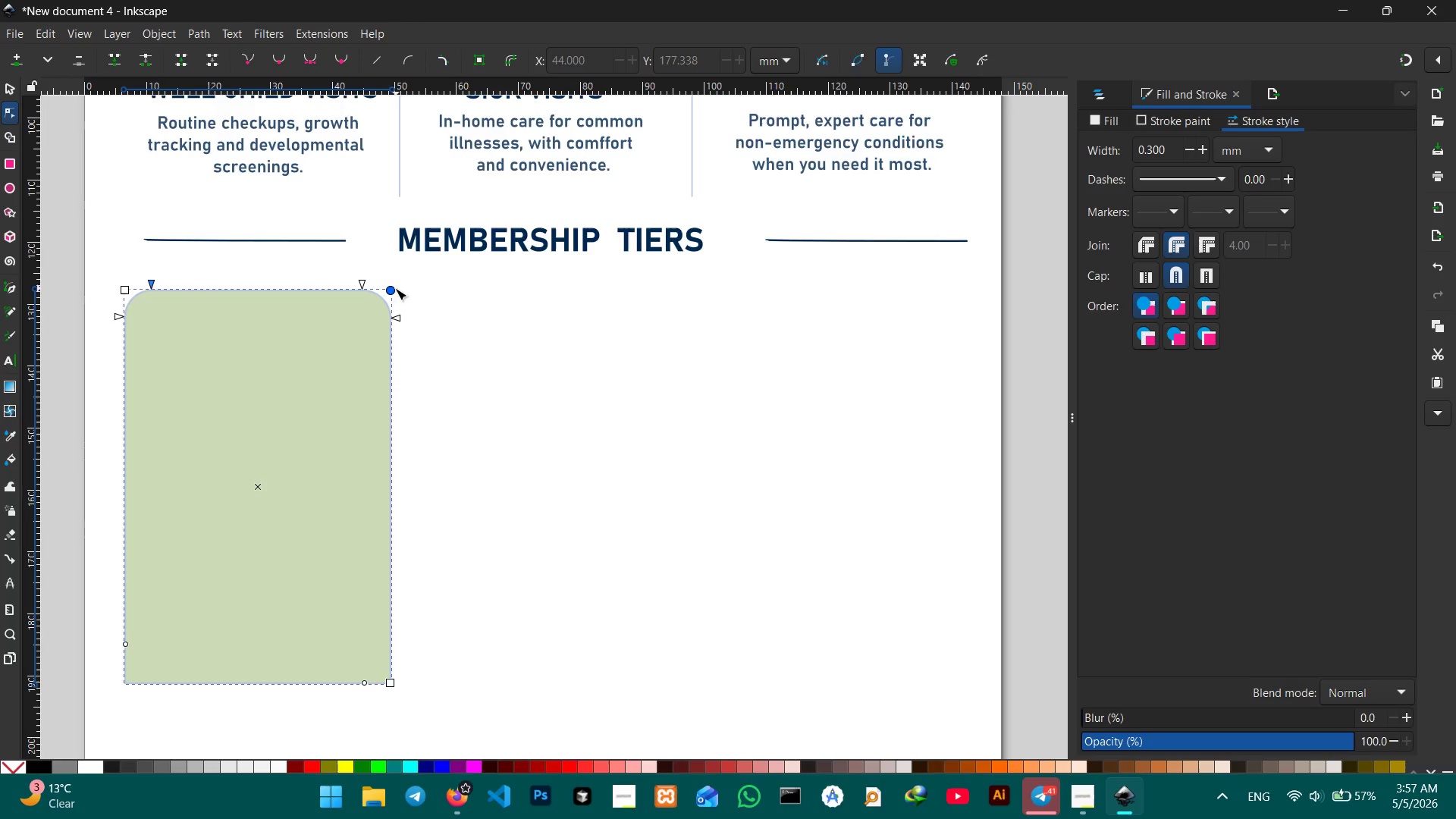 
left_click_drag(start_coordinate=[394, 288], to_coordinate=[398, 316])
 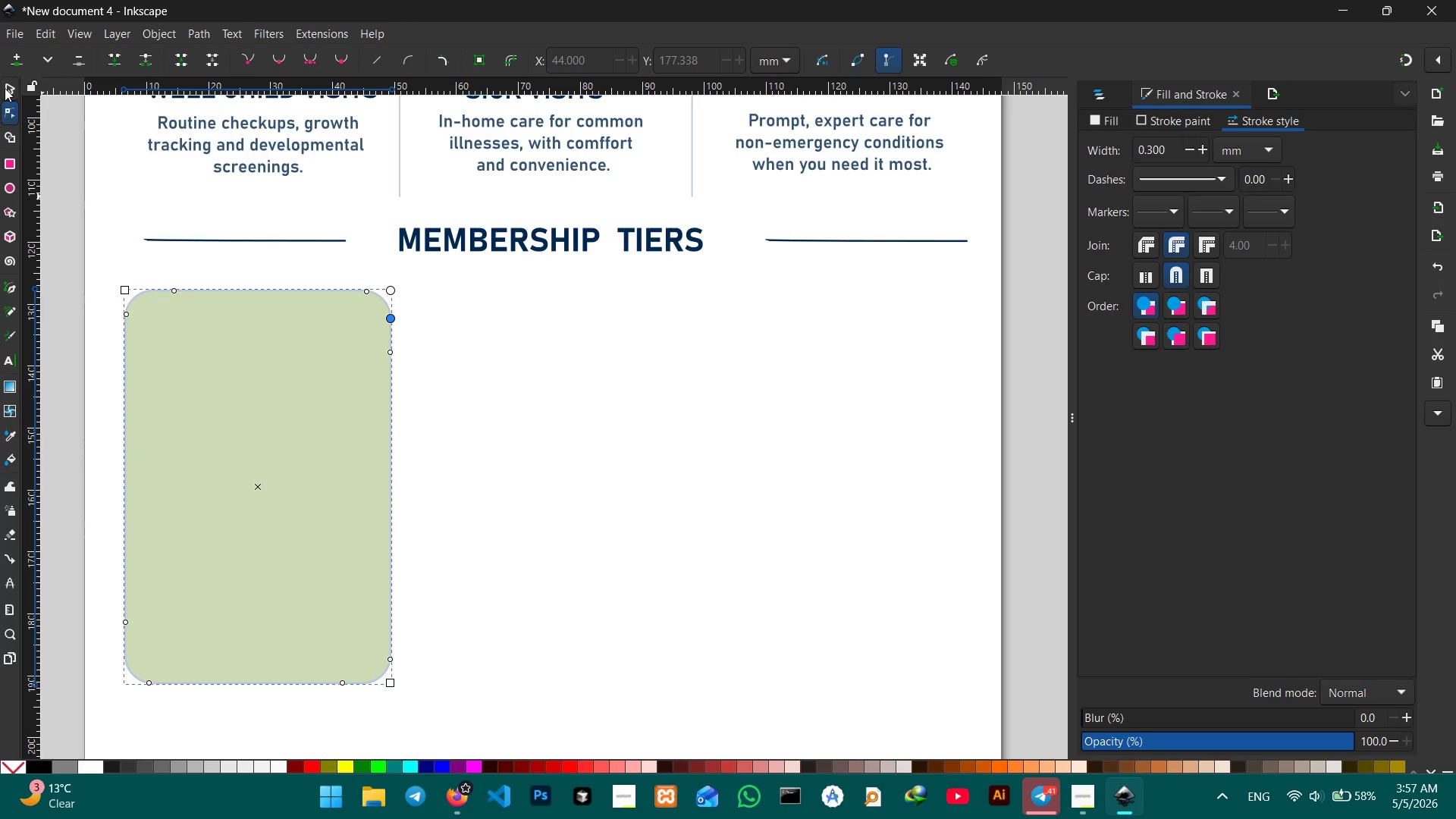 
double_click([470, 531])
 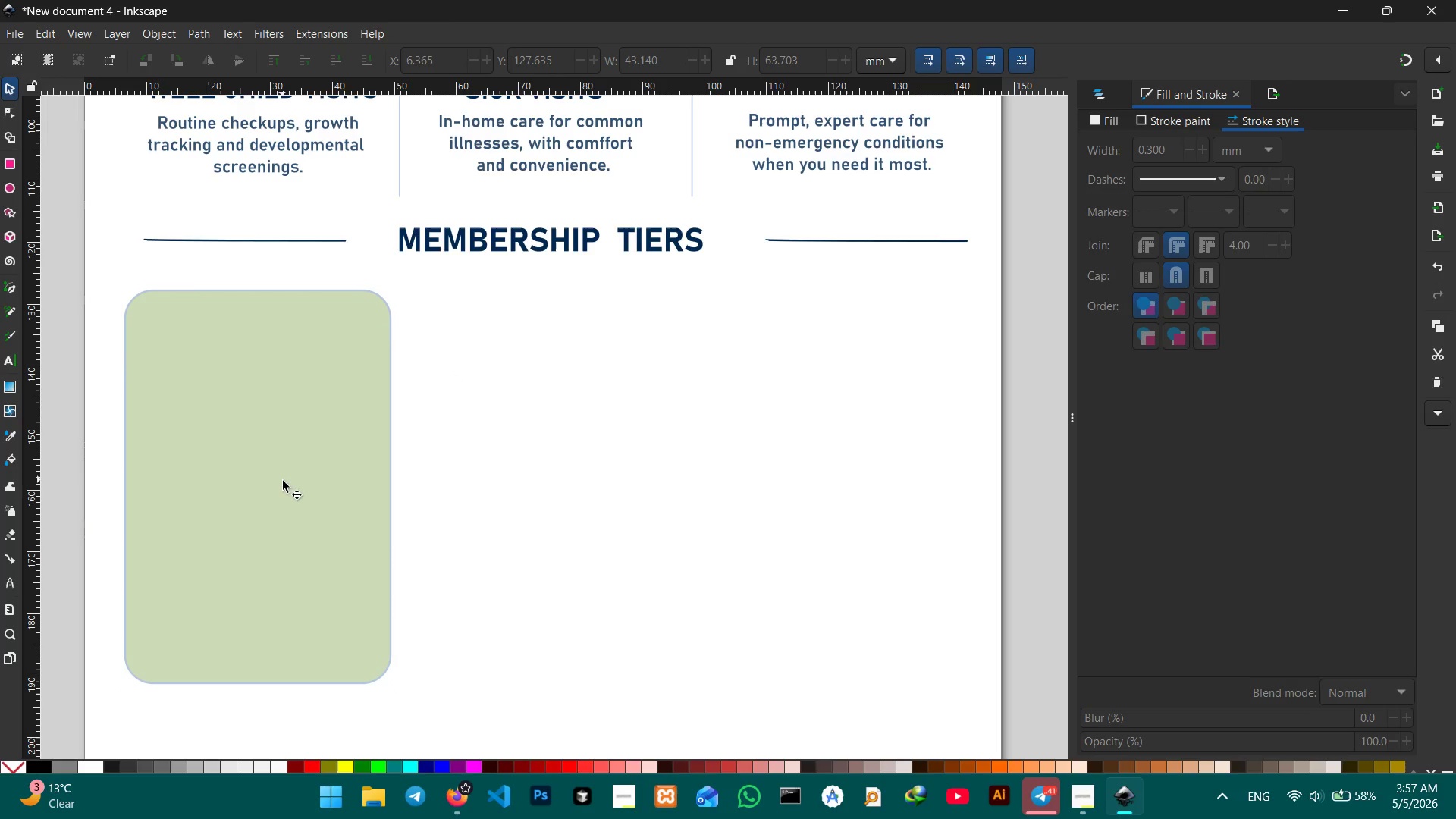 
scroll: coordinate [284, 482], scroll_direction: down, amount: 3.0
 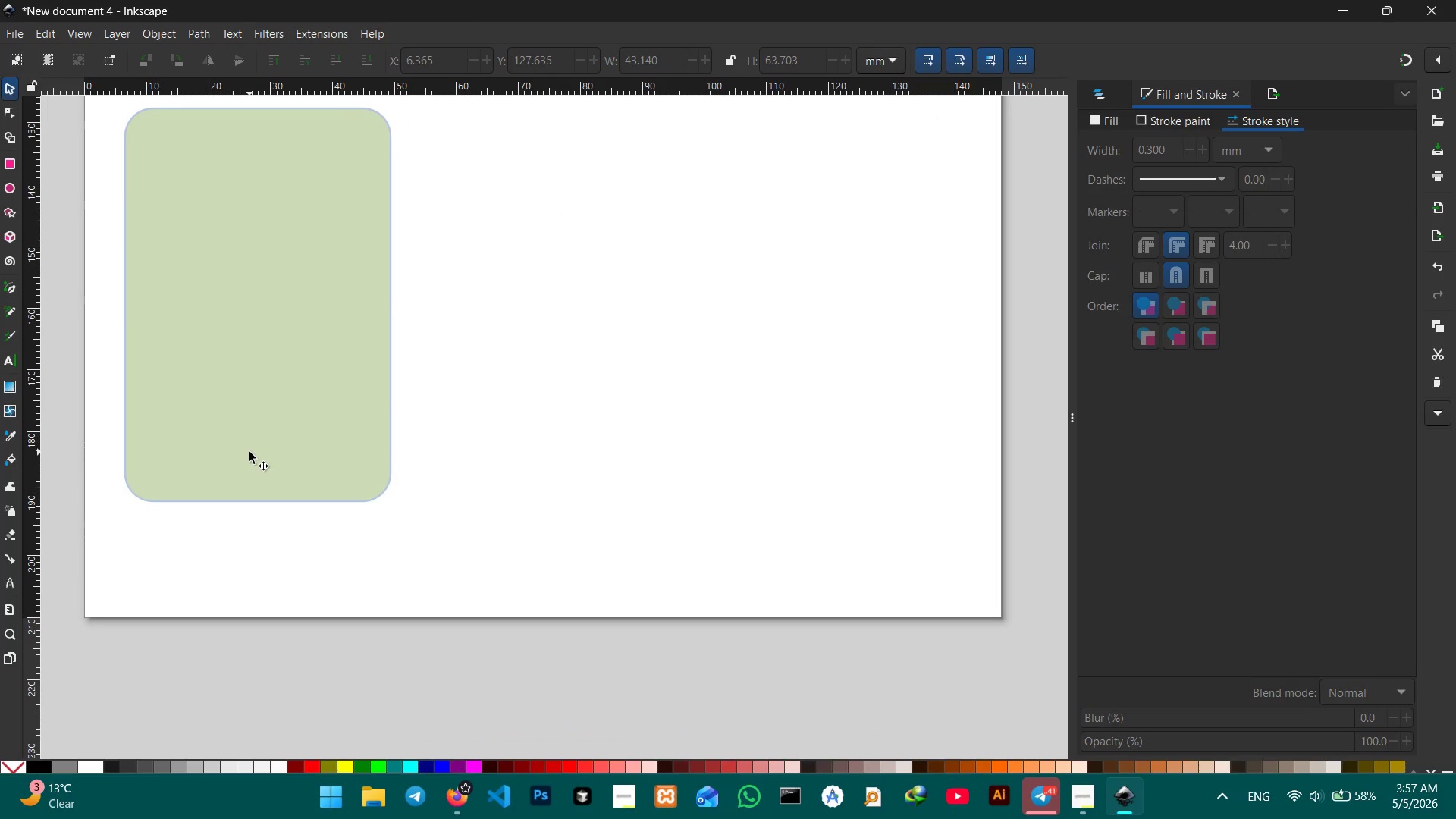 
scroll: coordinate [249, 452], scroll_direction: none, amount: 0.0
 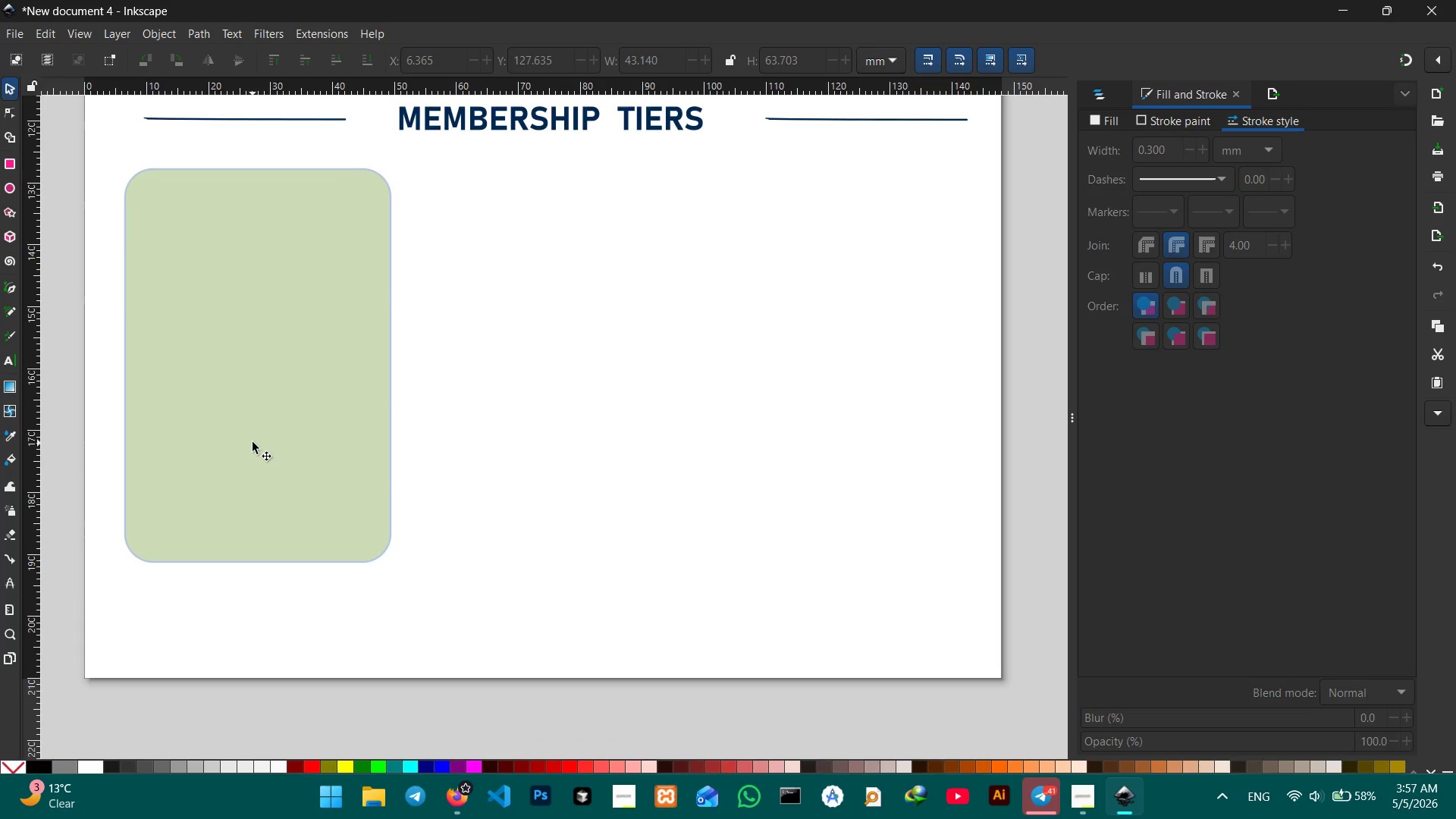 
left_click([253, 441])
 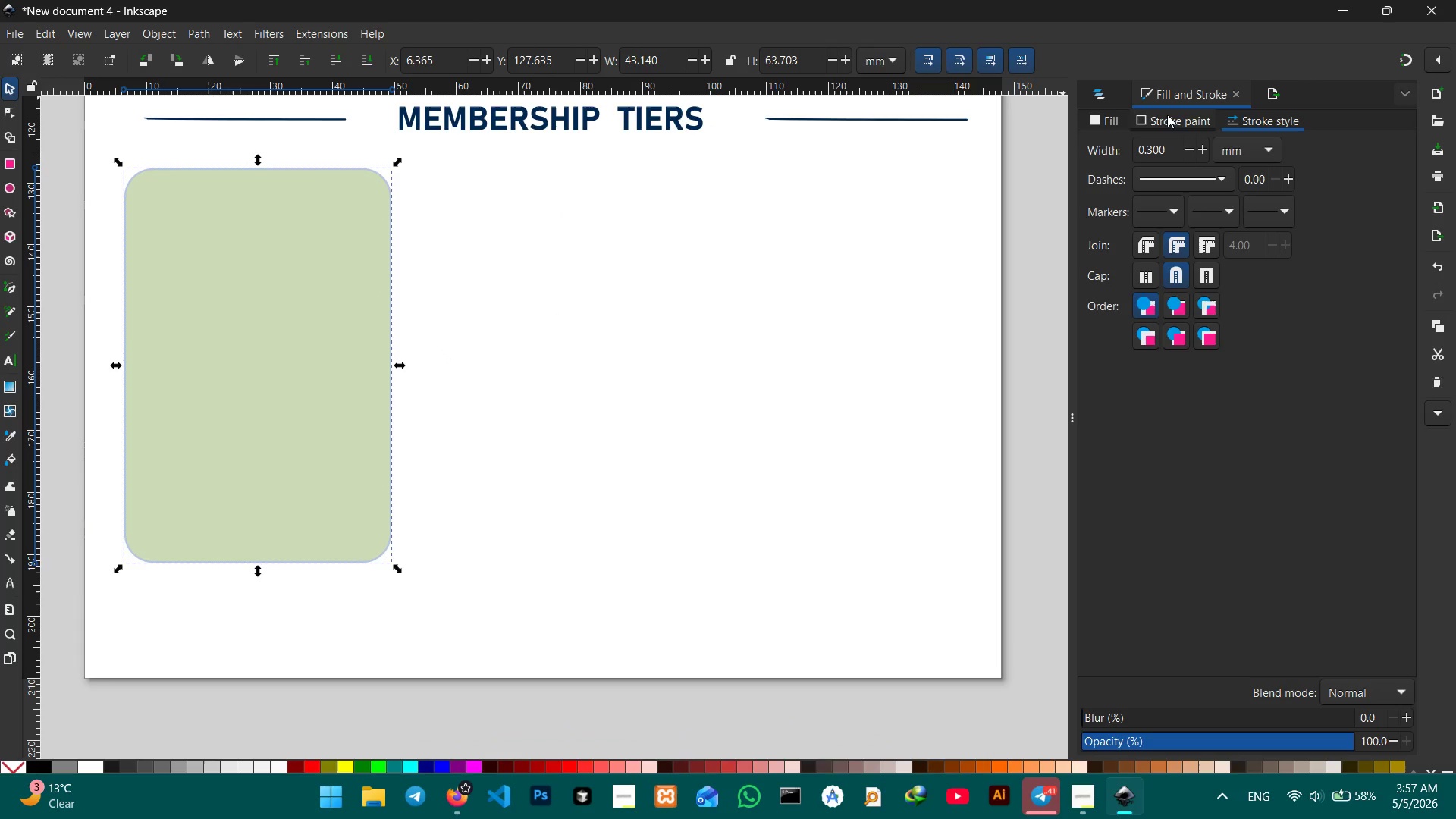 
left_click([1109, 118])
 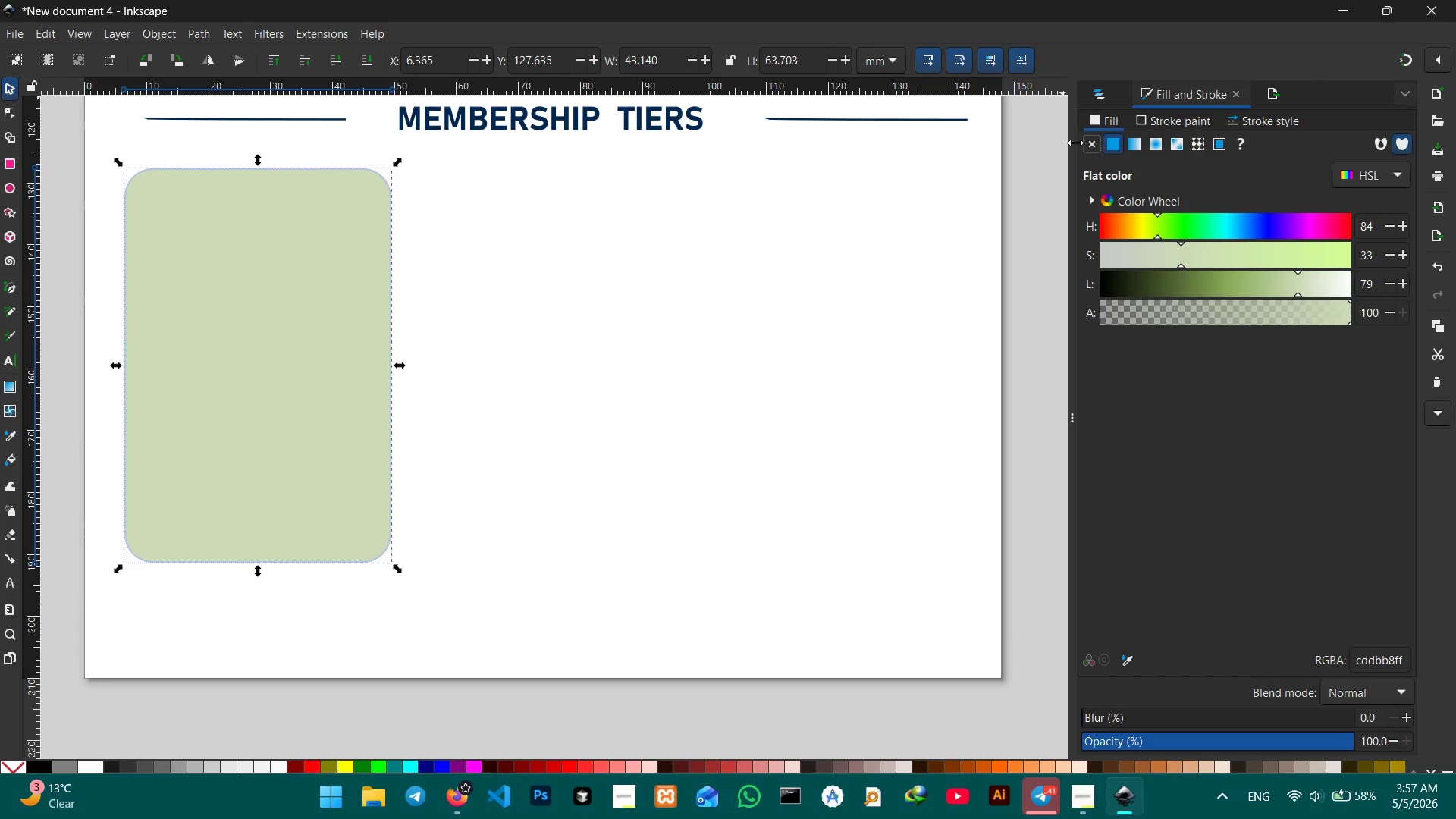 
left_click([1091, 143])
 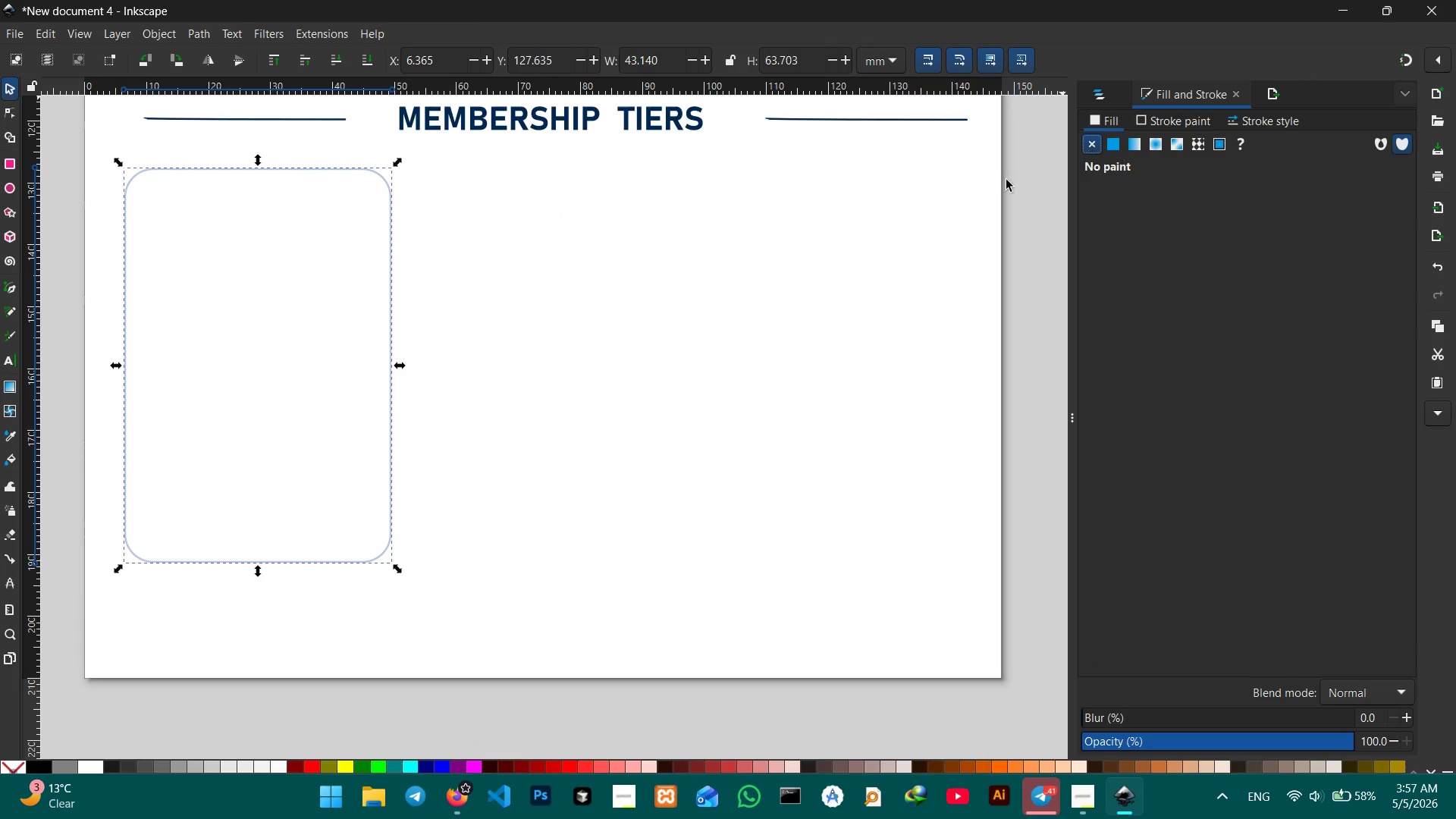 
left_click([775, 311])
 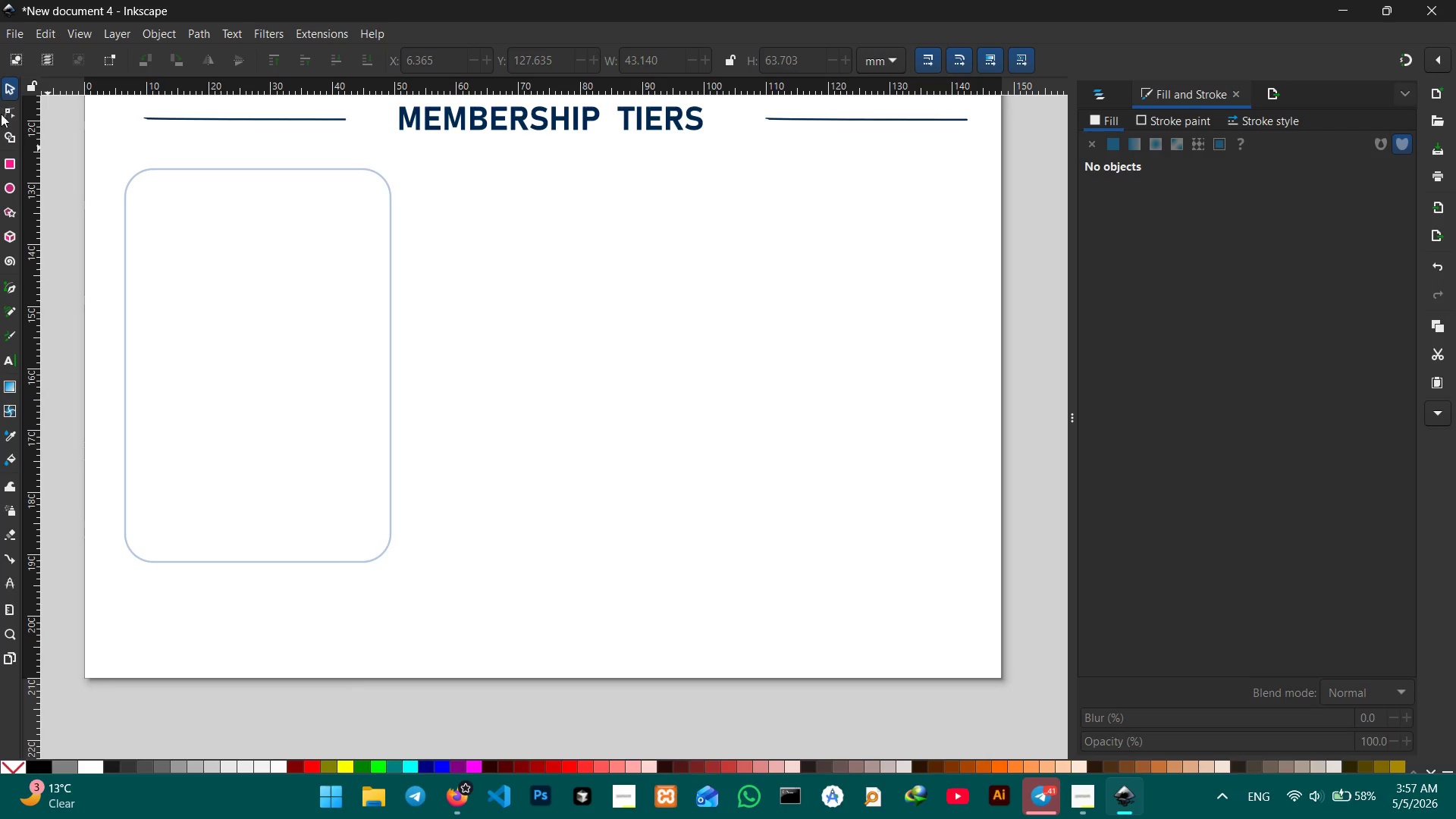 
left_click([15, 168])
 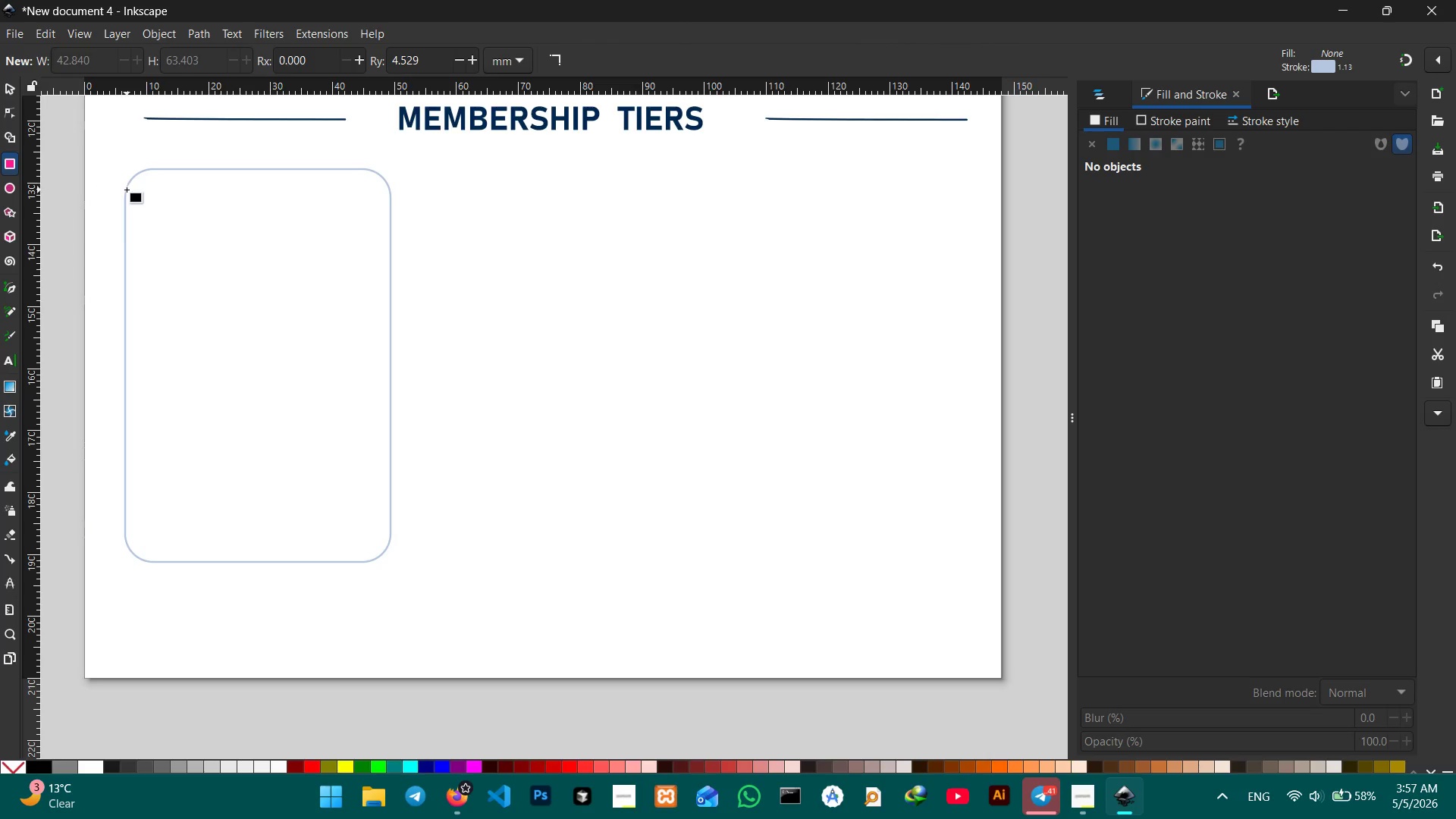 
left_click_drag(start_coordinate=[125, 188], to_coordinate=[382, 249])
 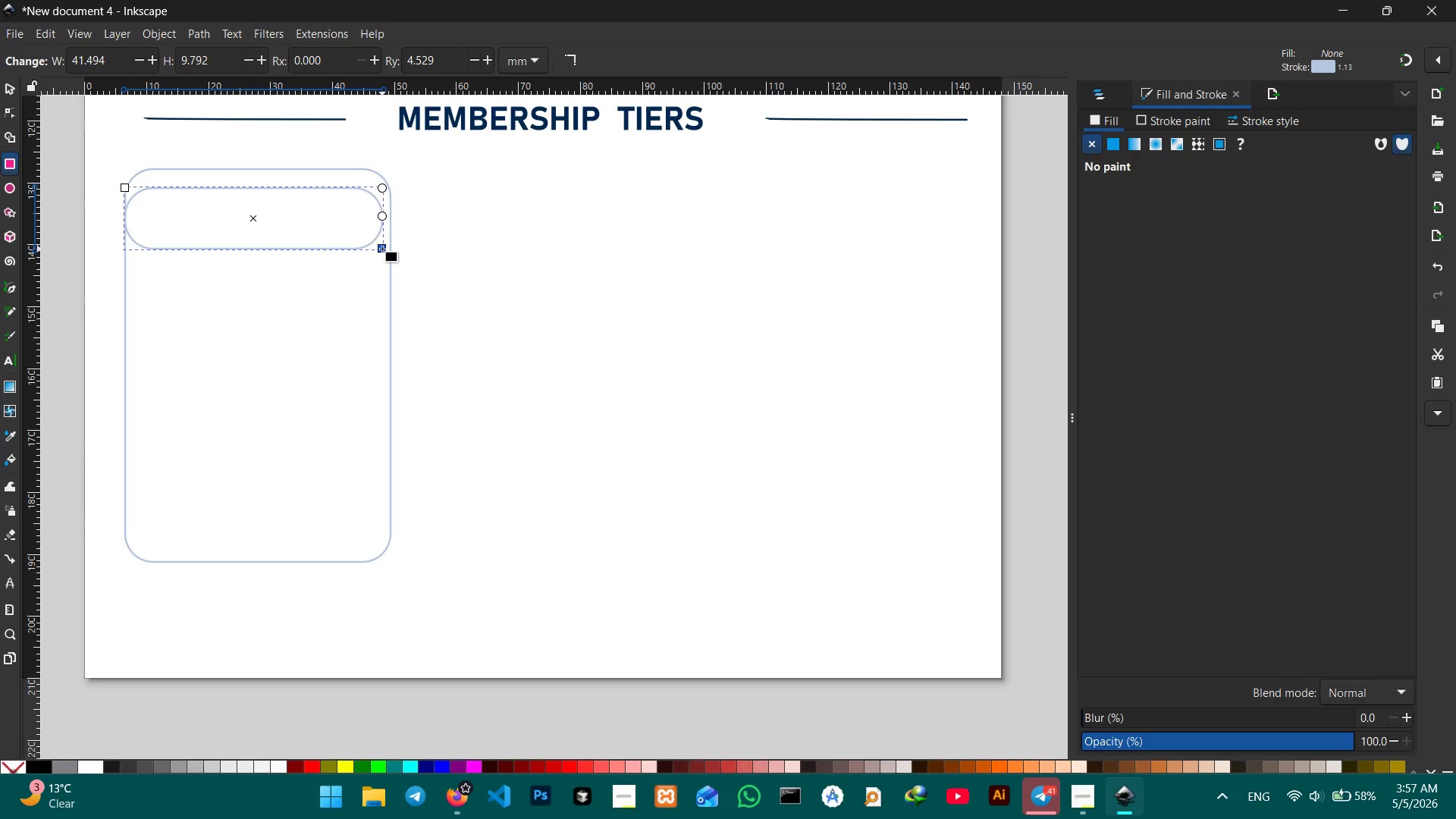 
key(Backspace)
 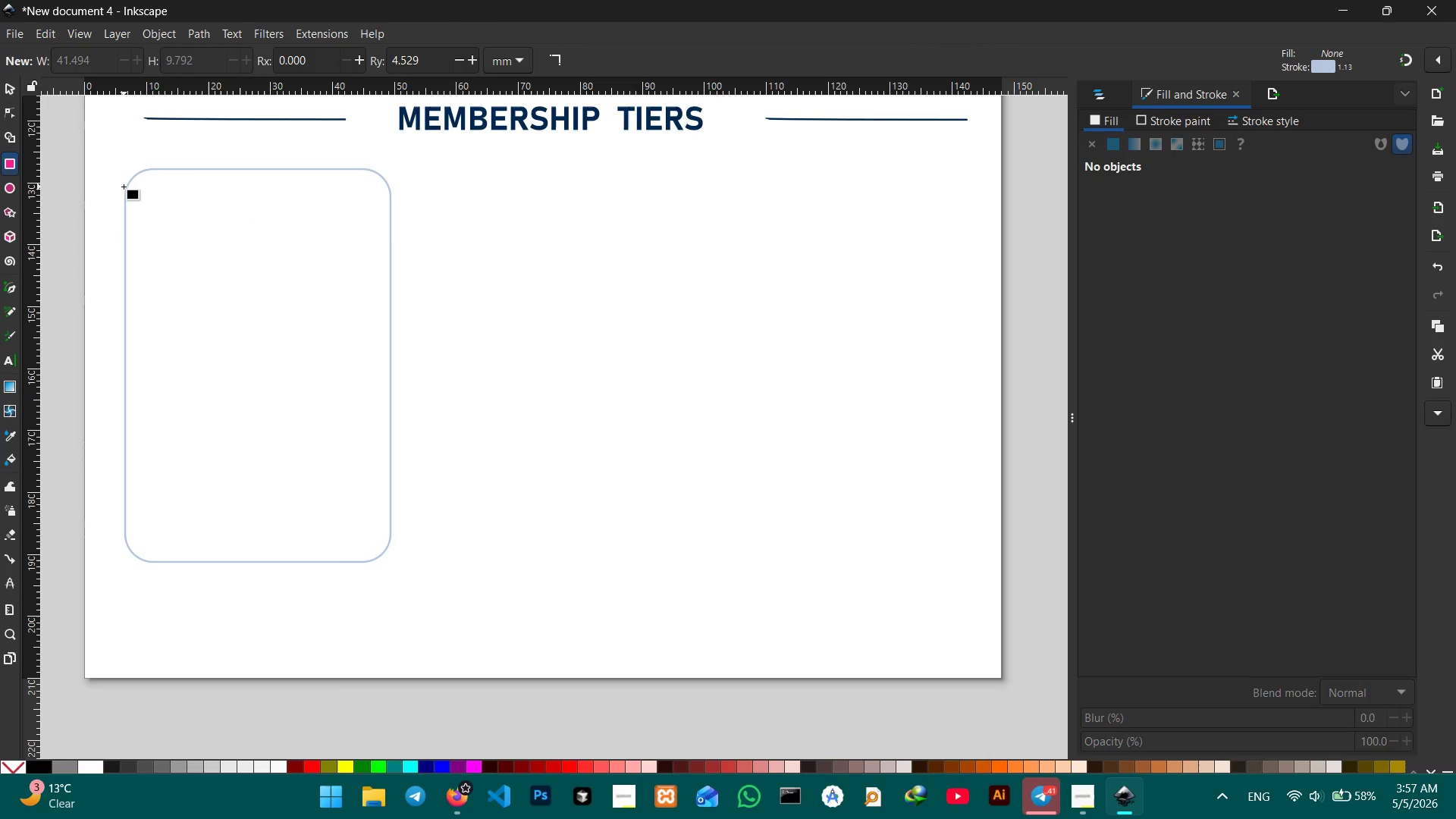 
left_click_drag(start_coordinate=[121, 174], to_coordinate=[326, 247])
 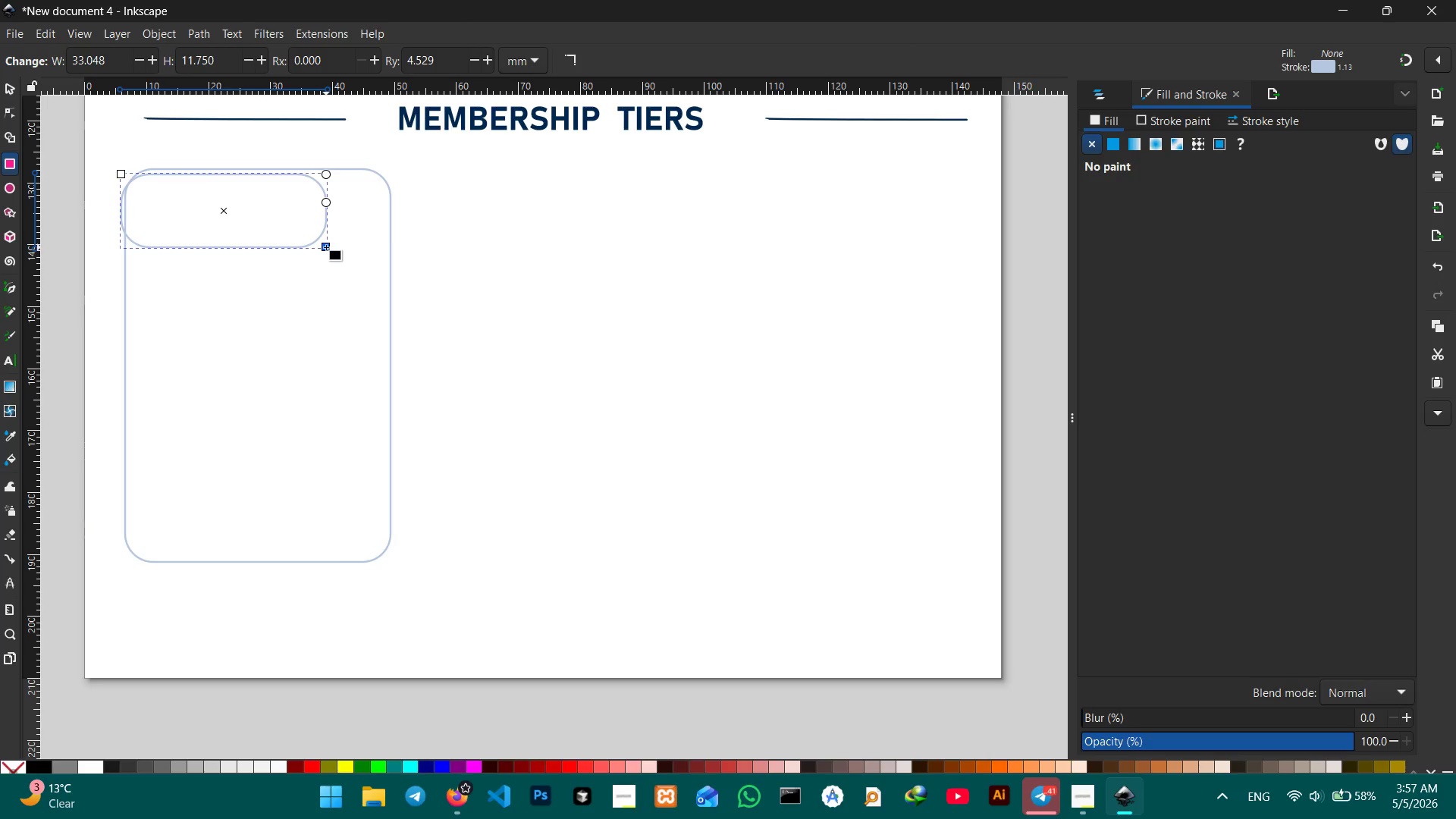 
key(Backspace)
 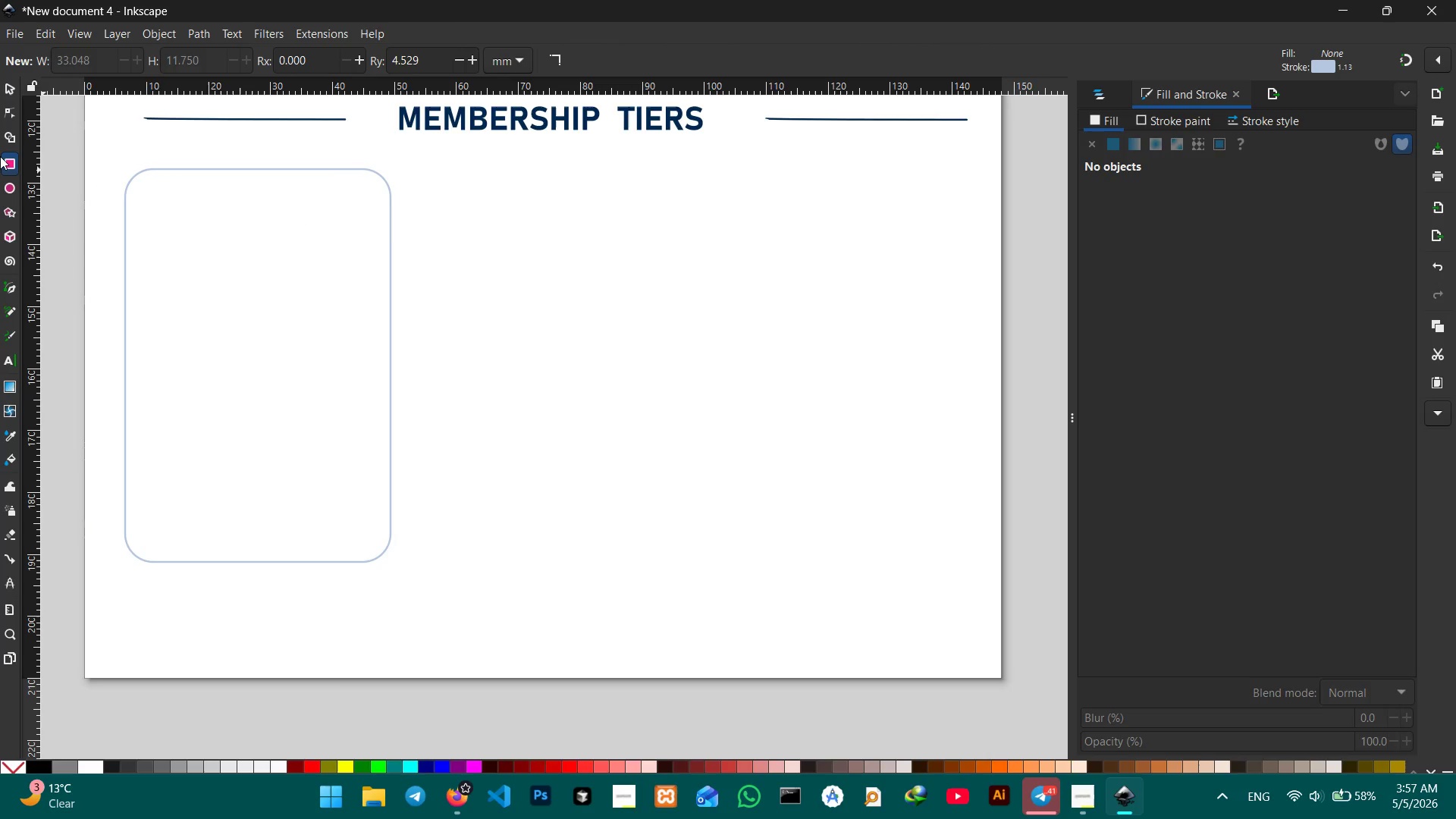 
left_click([8, 170])
 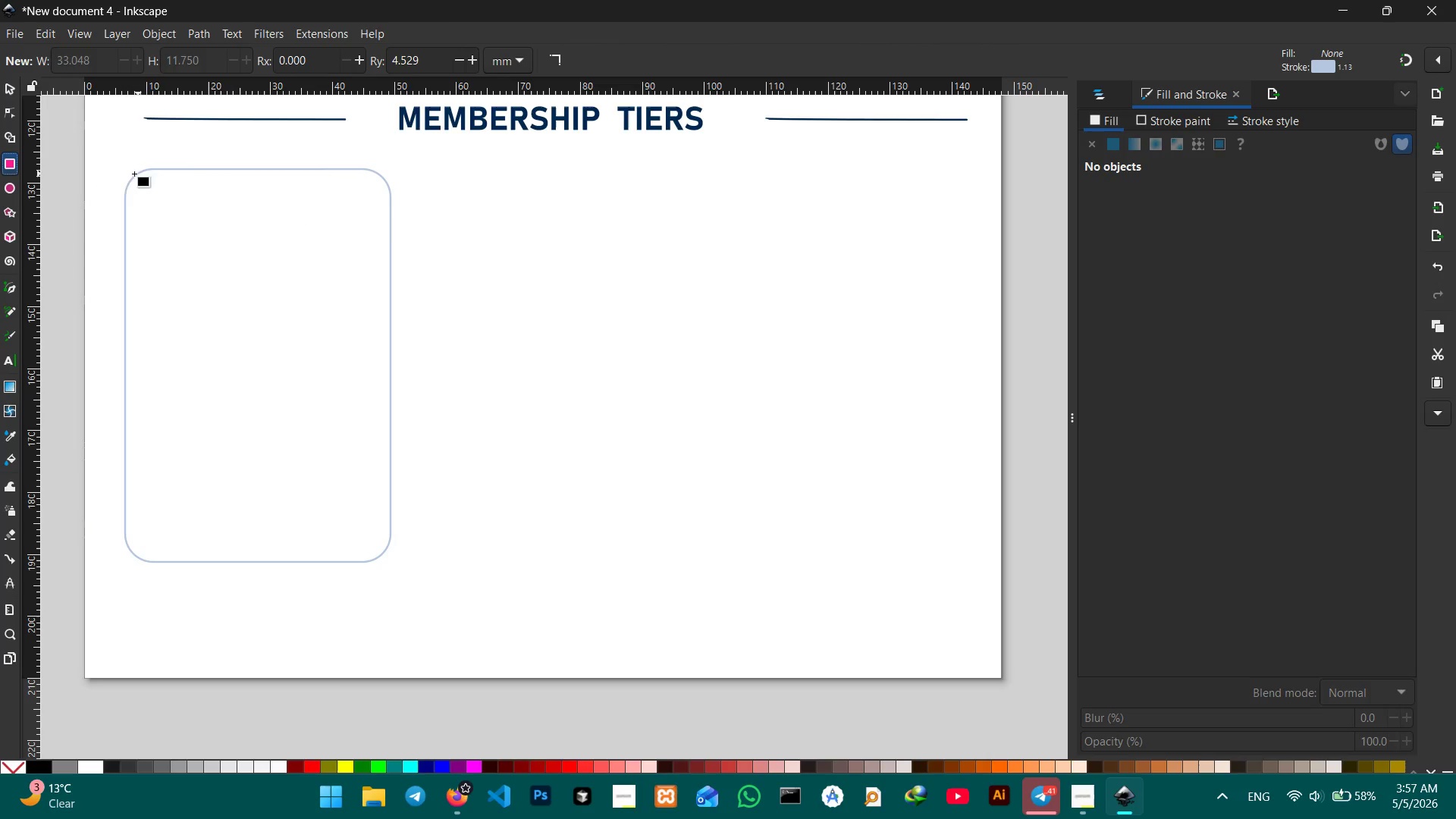 
left_click_drag(start_coordinate=[119, 173], to_coordinate=[254, 253])
 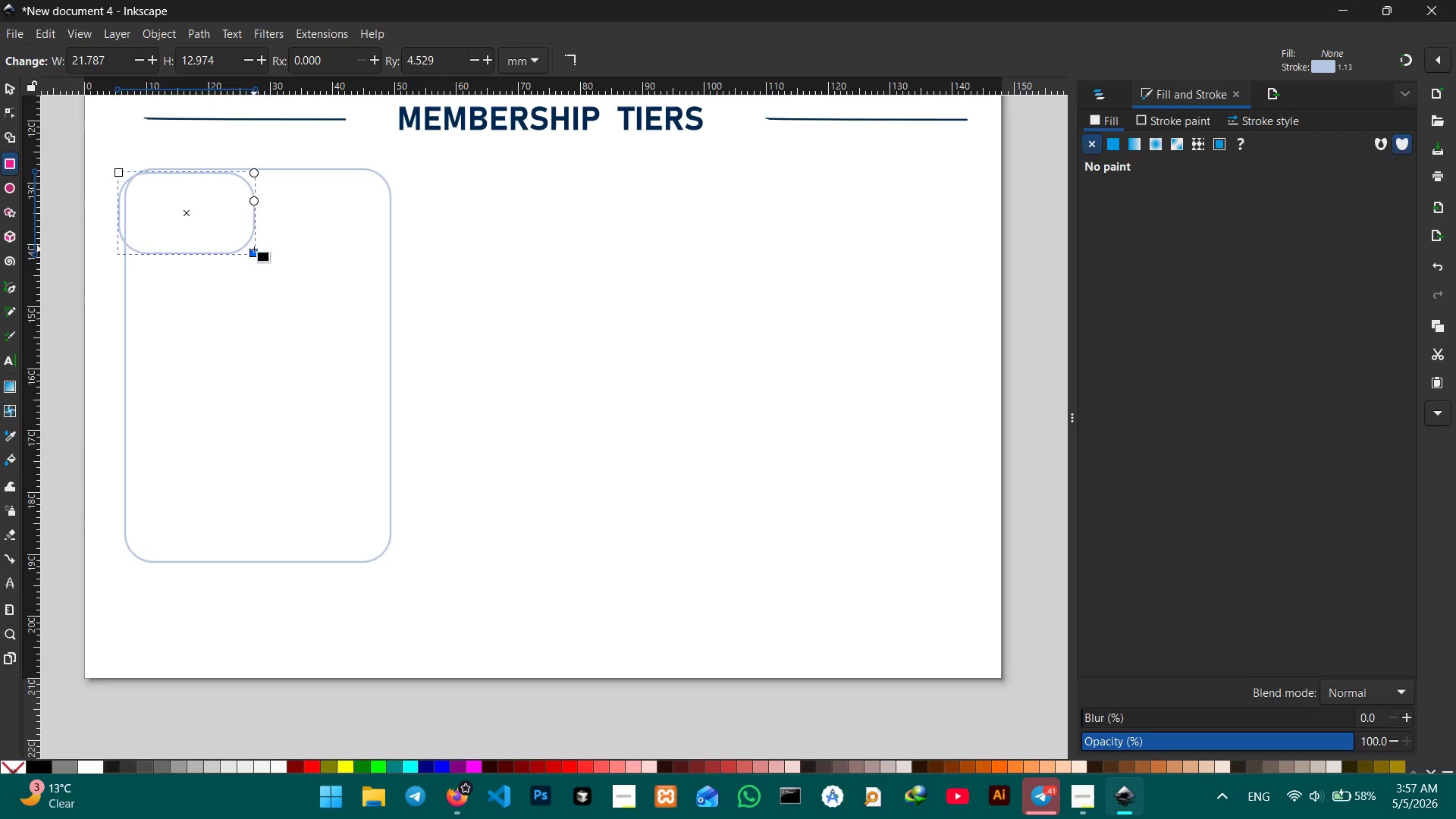 
key(Backspace)
 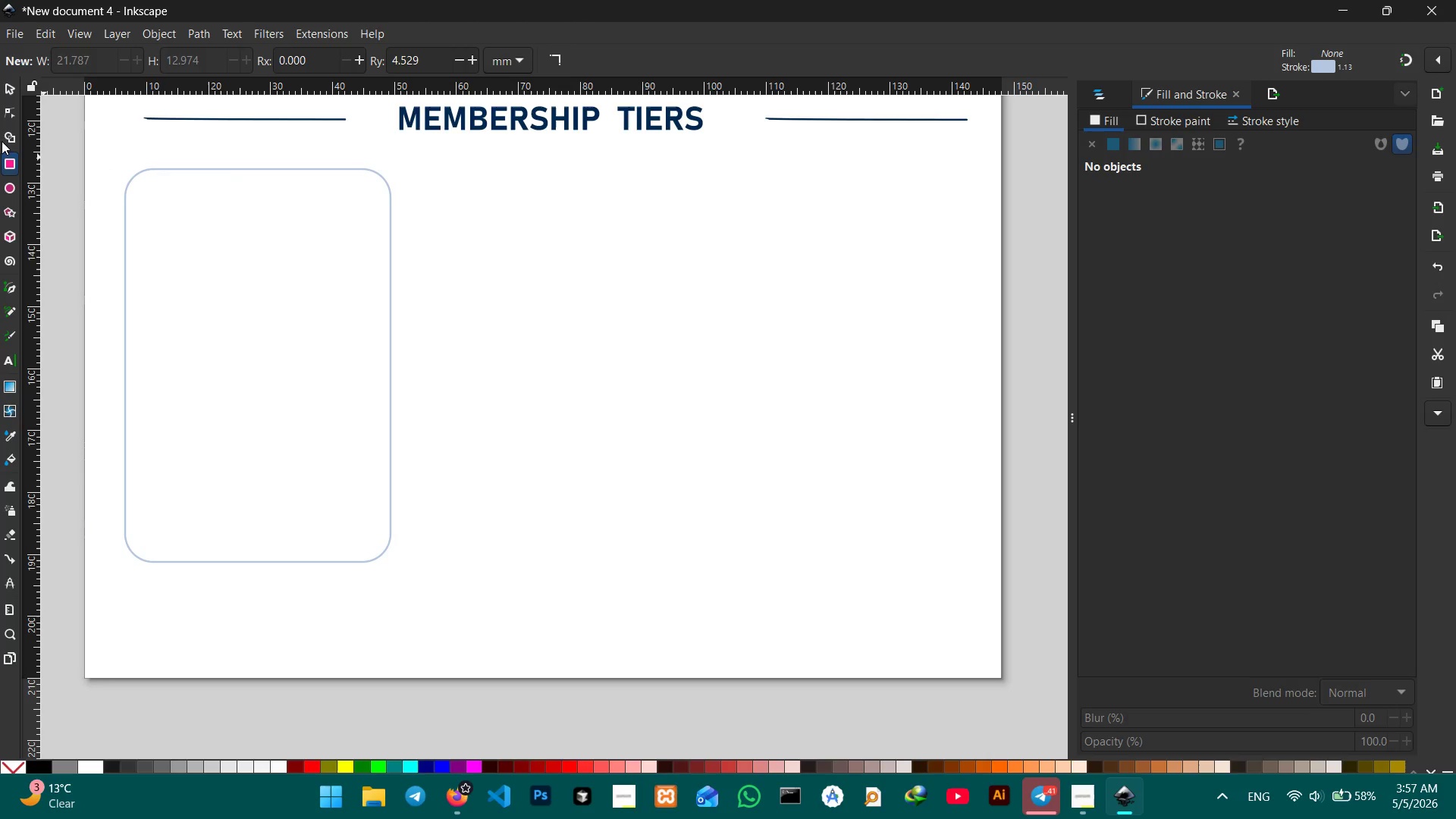 
left_click([8, 138])
 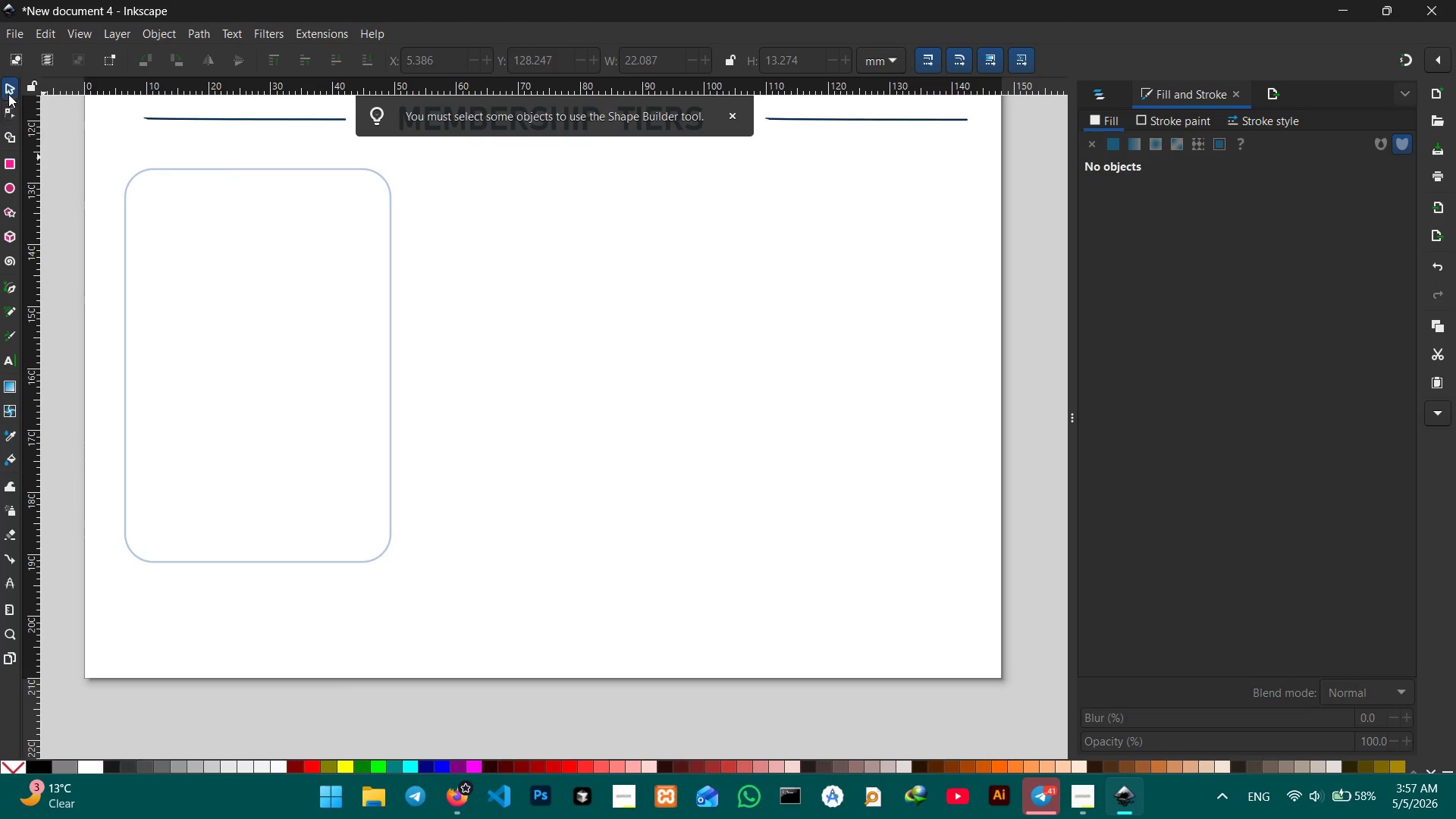 
left_click([8, 90])
 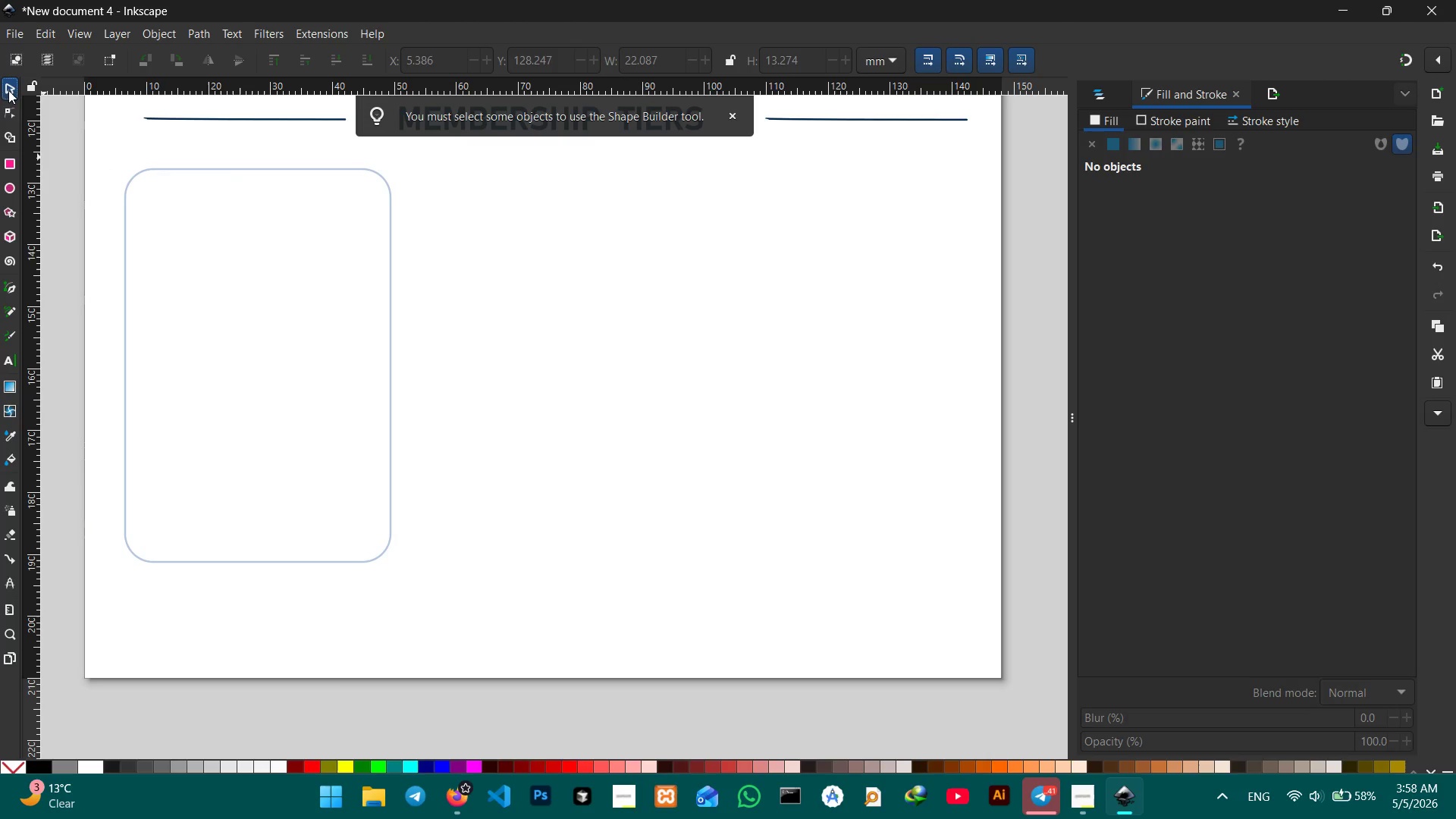 
left_click([15, 159])
 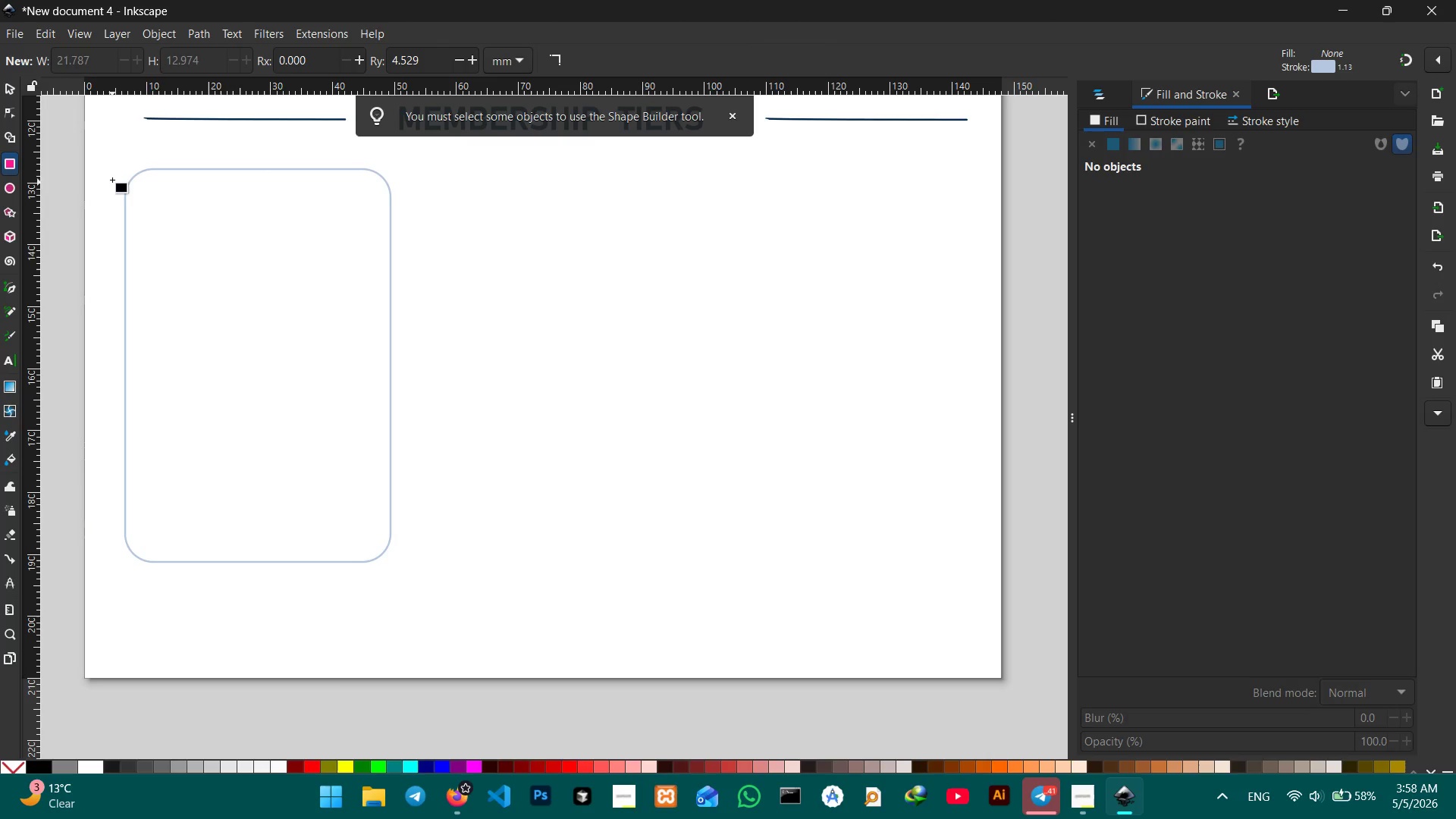 
left_click_drag(start_coordinate=[113, 165], to_coordinate=[297, 249])
 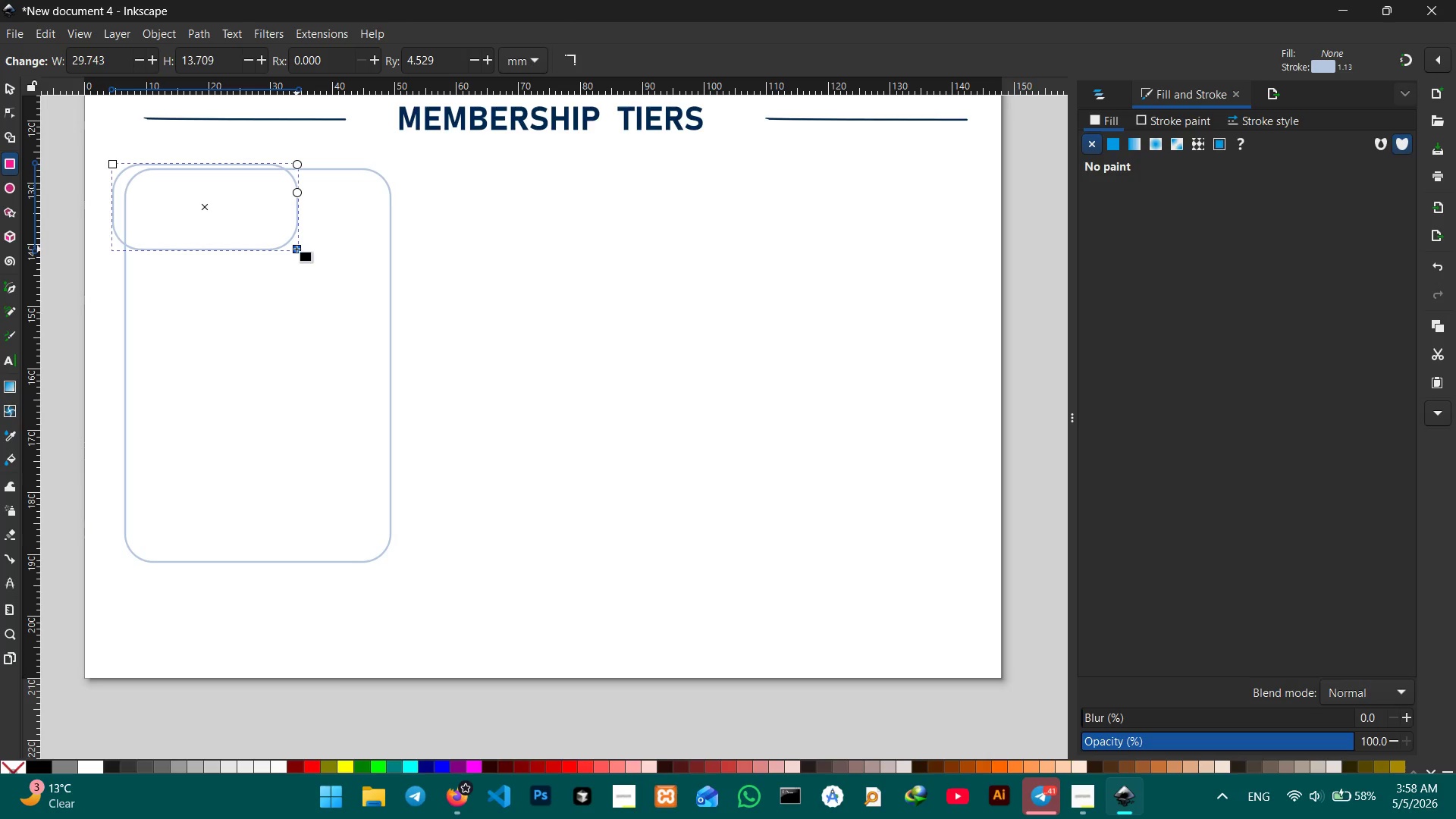 
key(Backspace)
 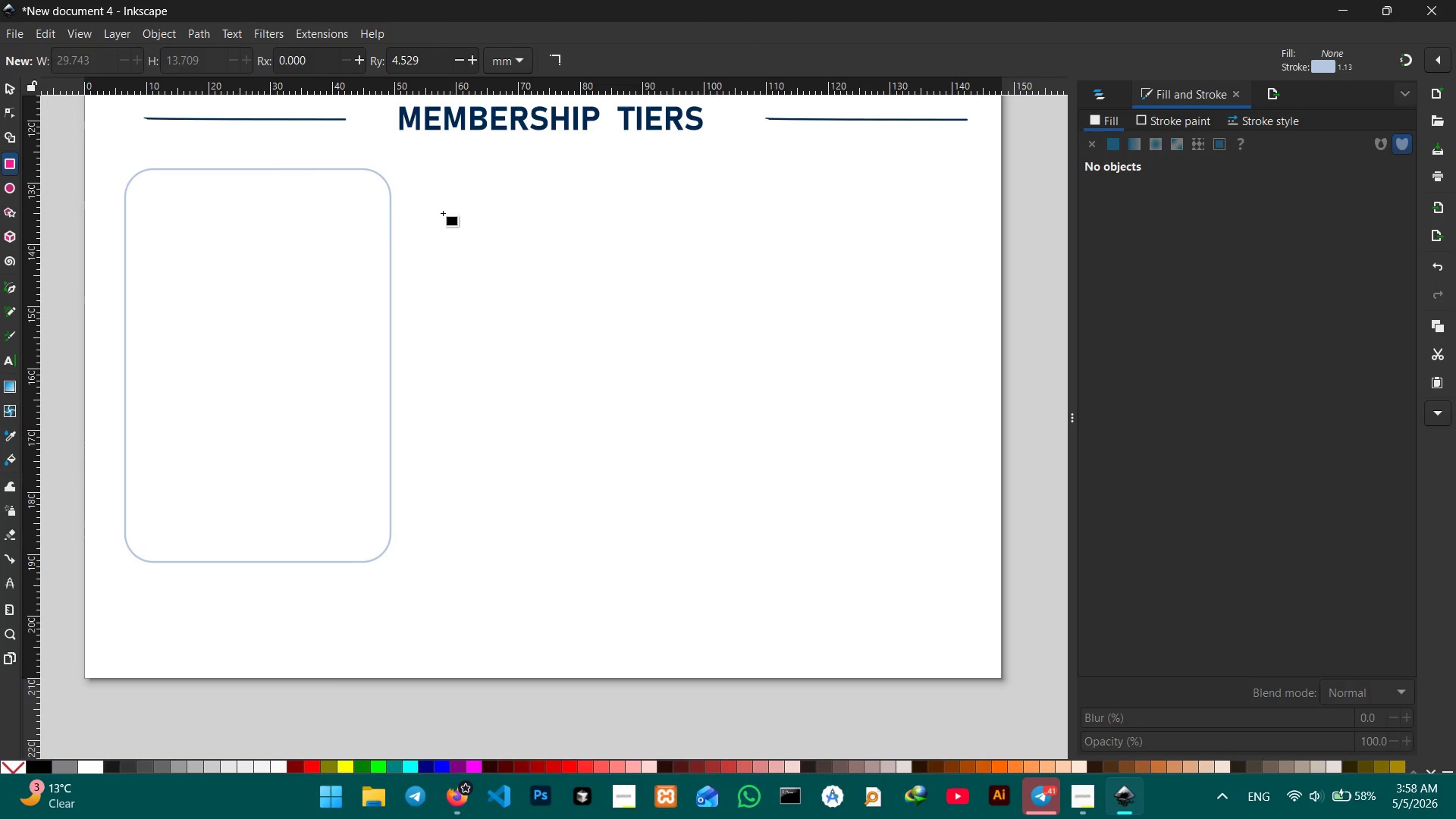 
left_click_drag(start_coordinate=[435, 198], to_coordinate=[695, 300])
 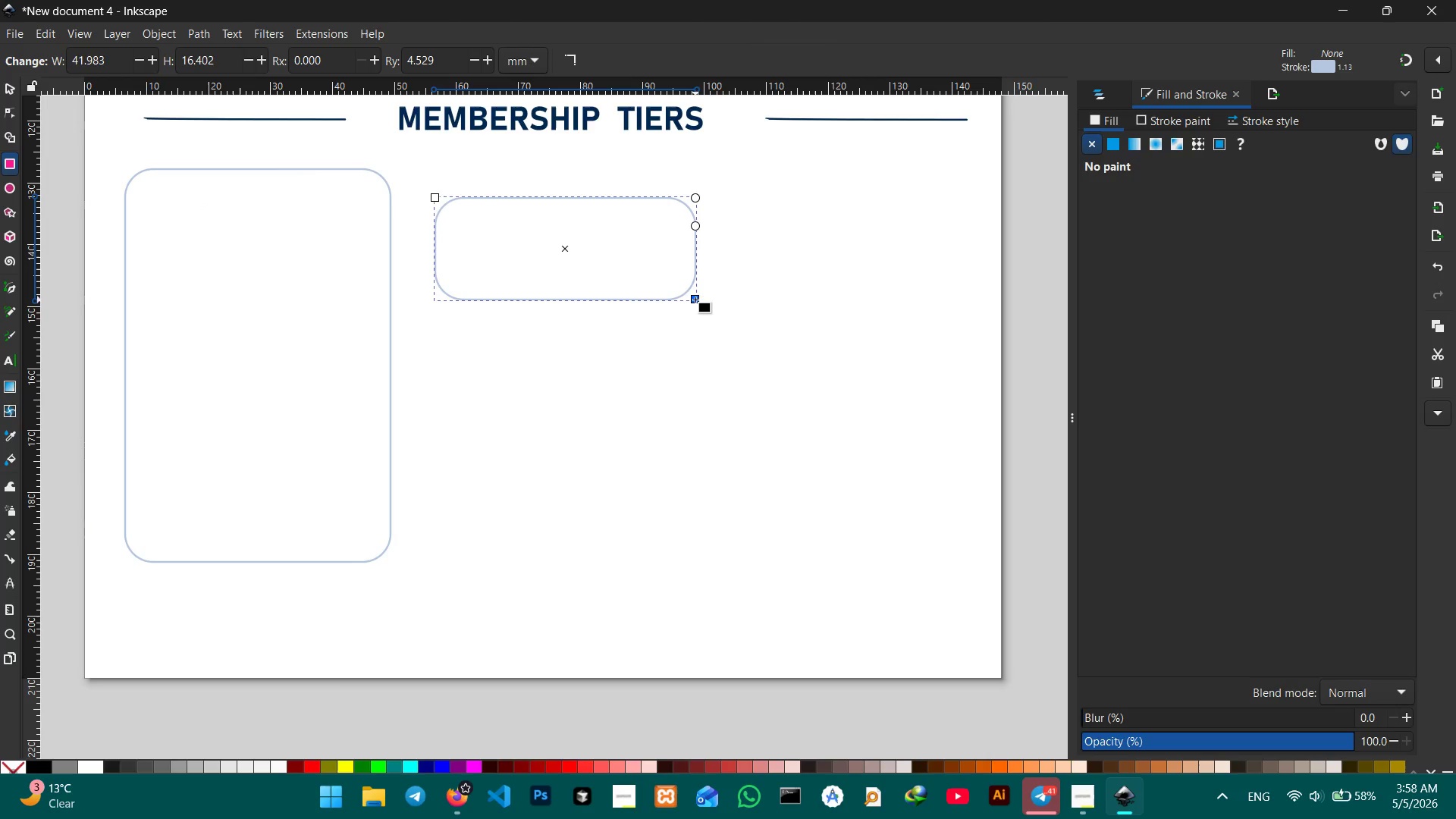 
key(Backspace)
 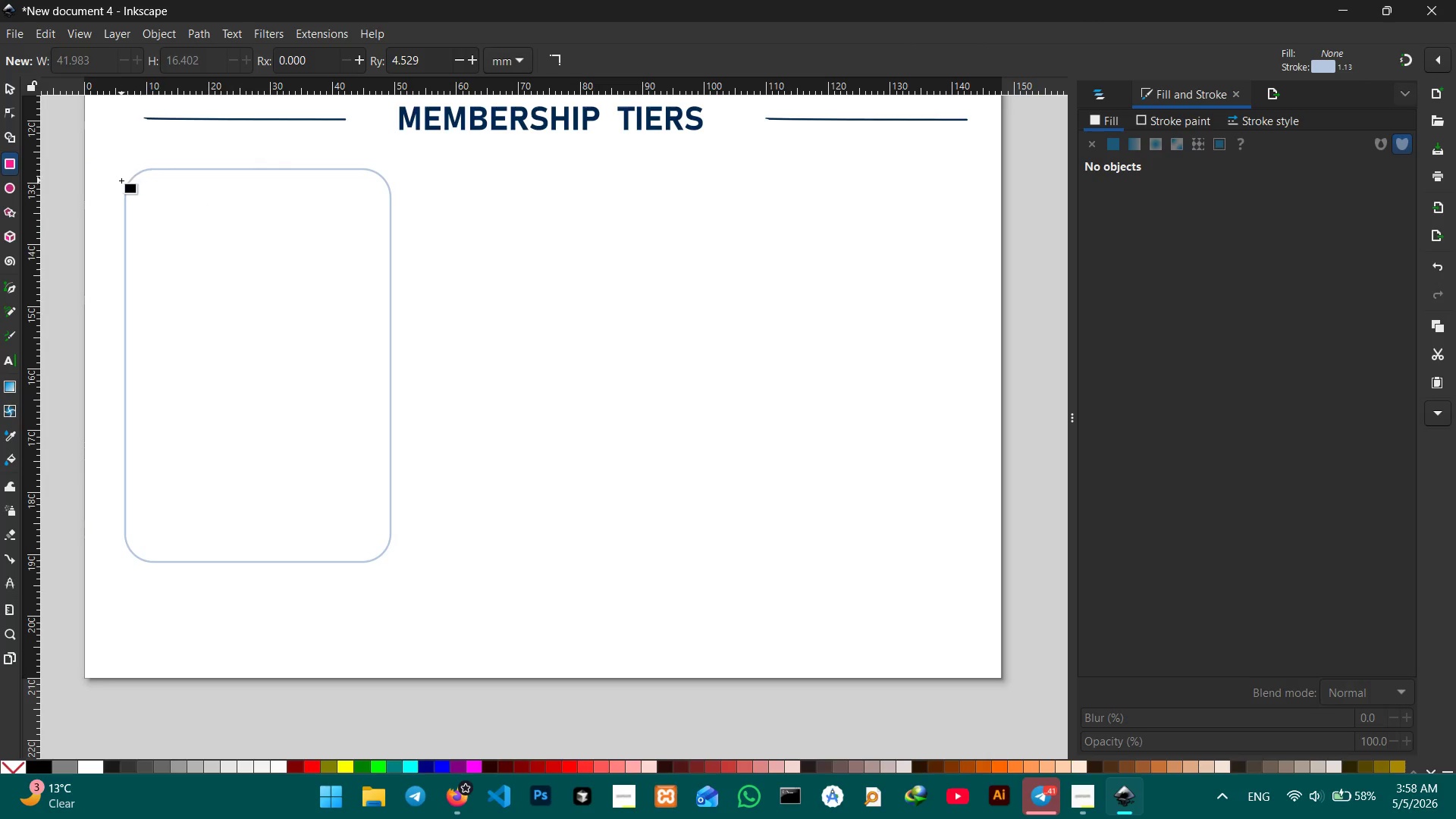 
left_click_drag(start_coordinate=[124, 189], to_coordinate=[391, 289])
 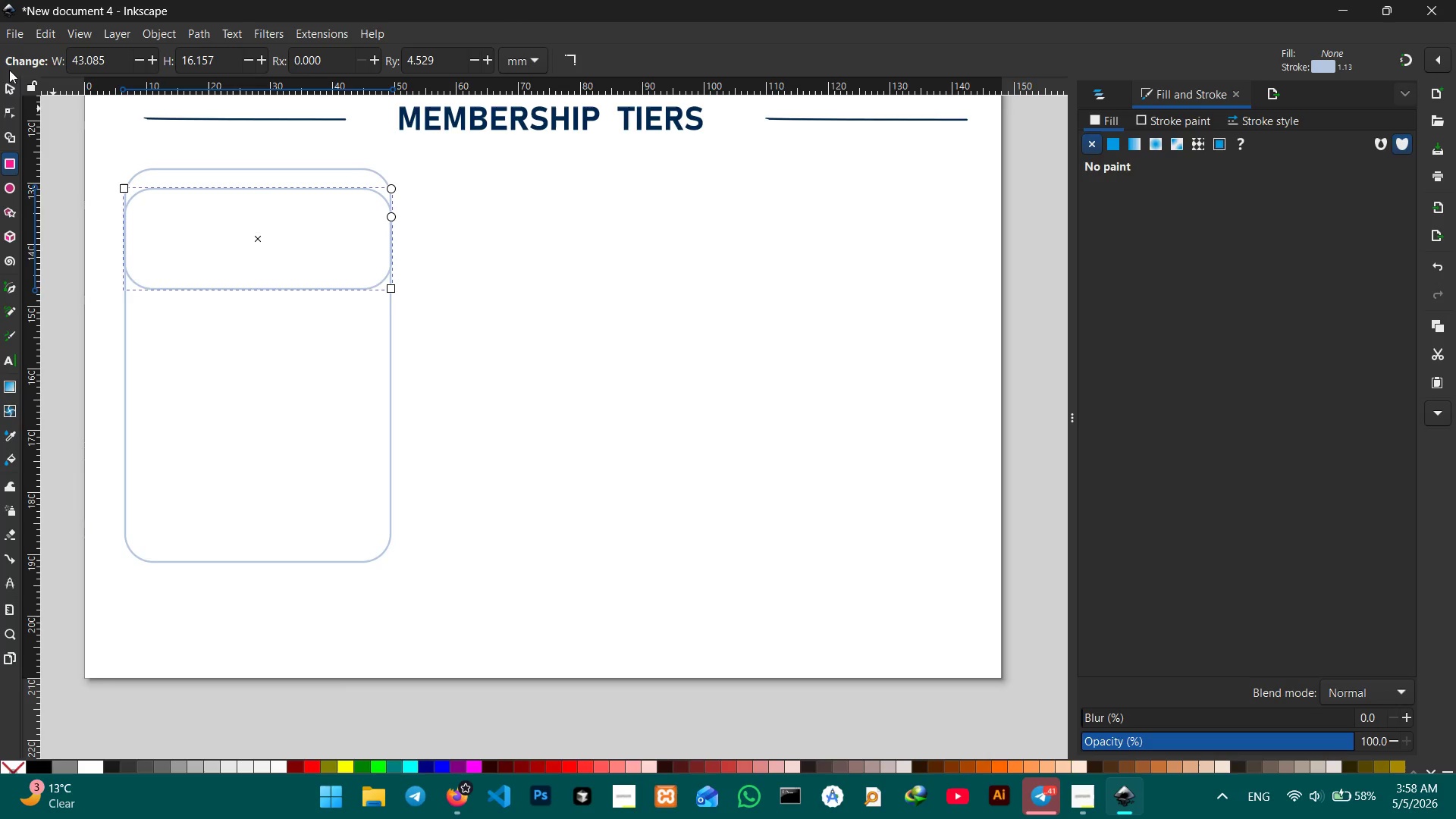 
left_click([7, 88])
 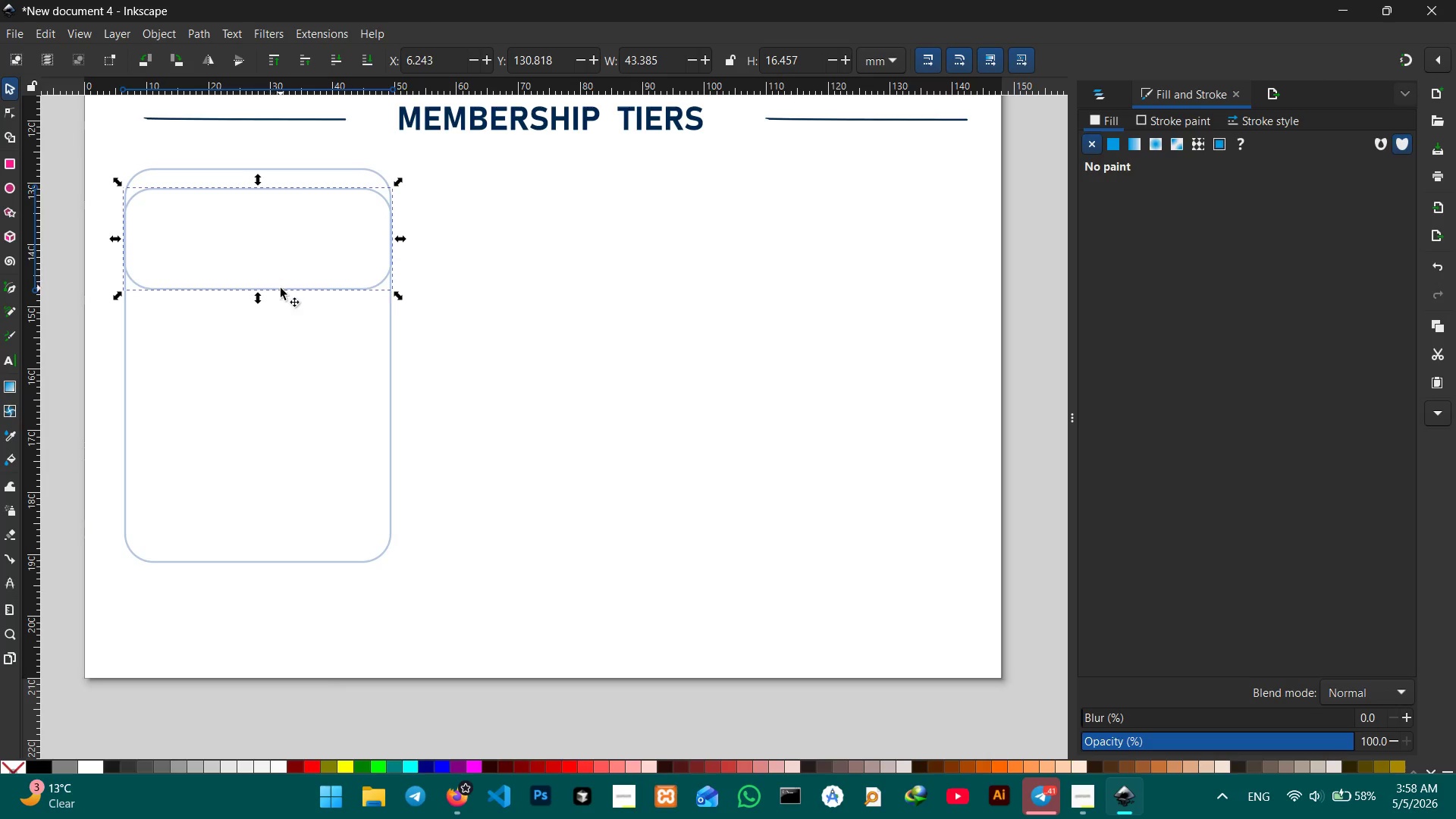 
left_click_drag(start_coordinate=[281, 288], to_coordinate=[281, 265])
 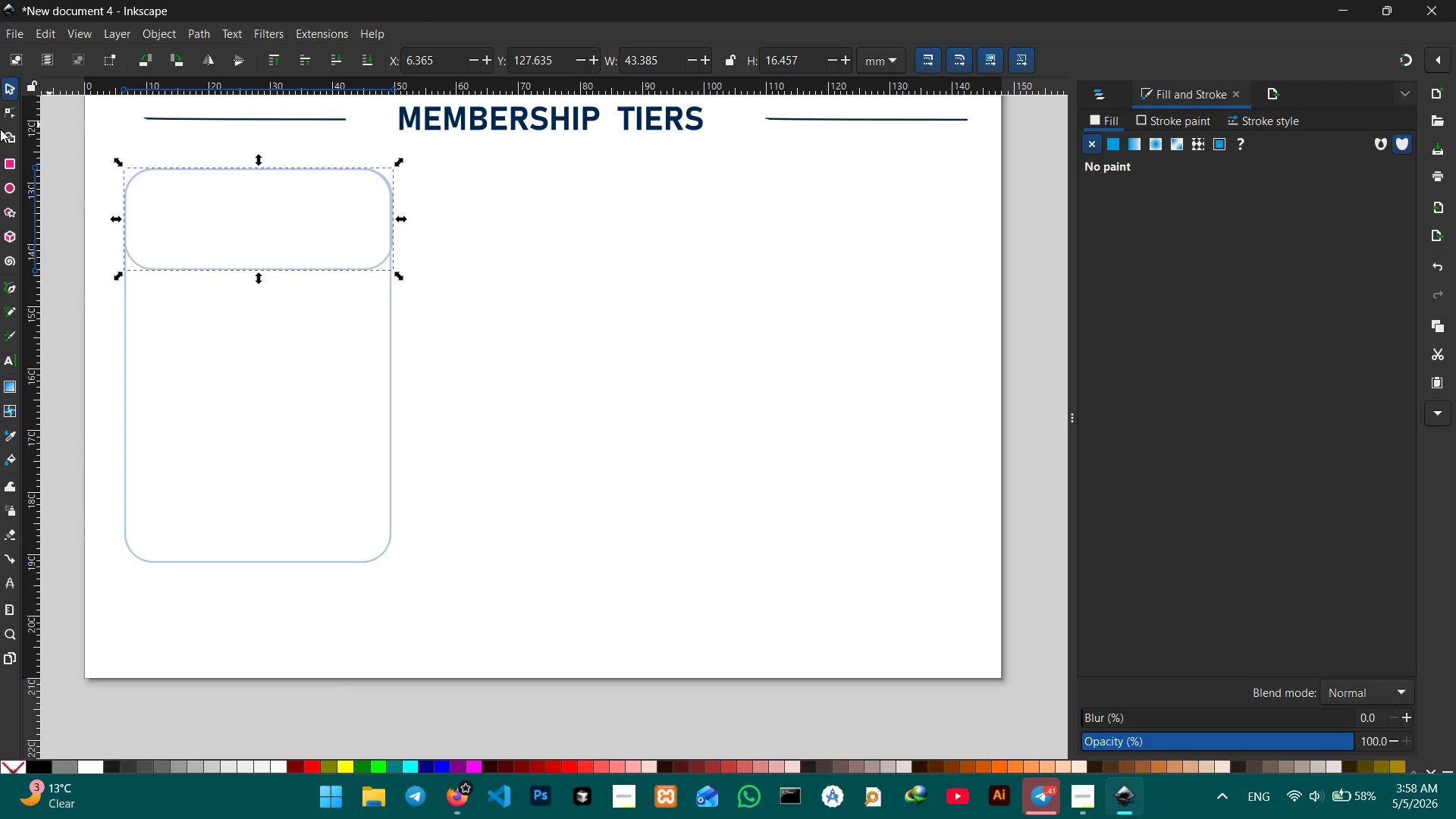 
left_click([9, 108])
 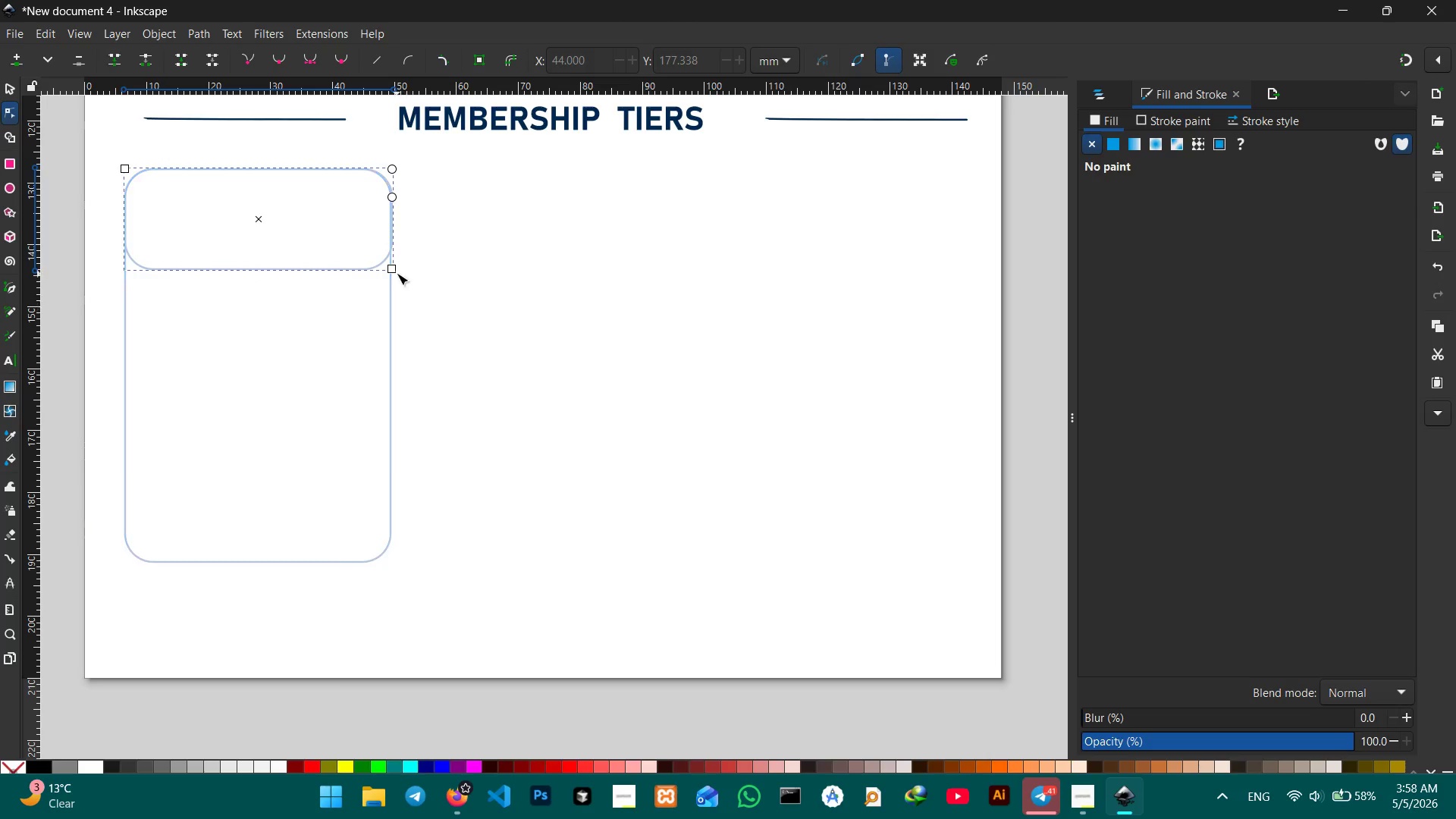 
left_click([394, 268])
 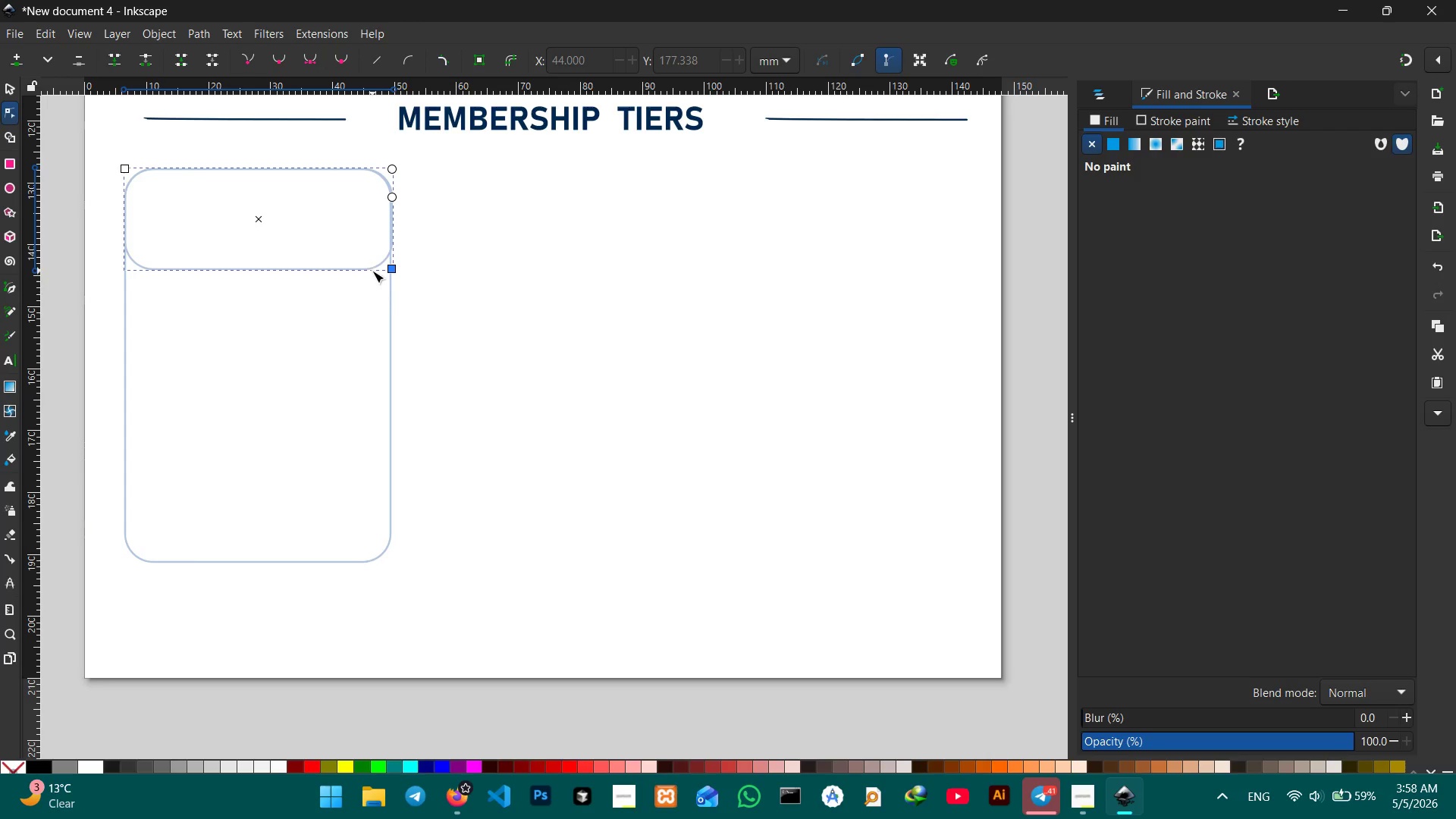 
double_click([372, 267])
 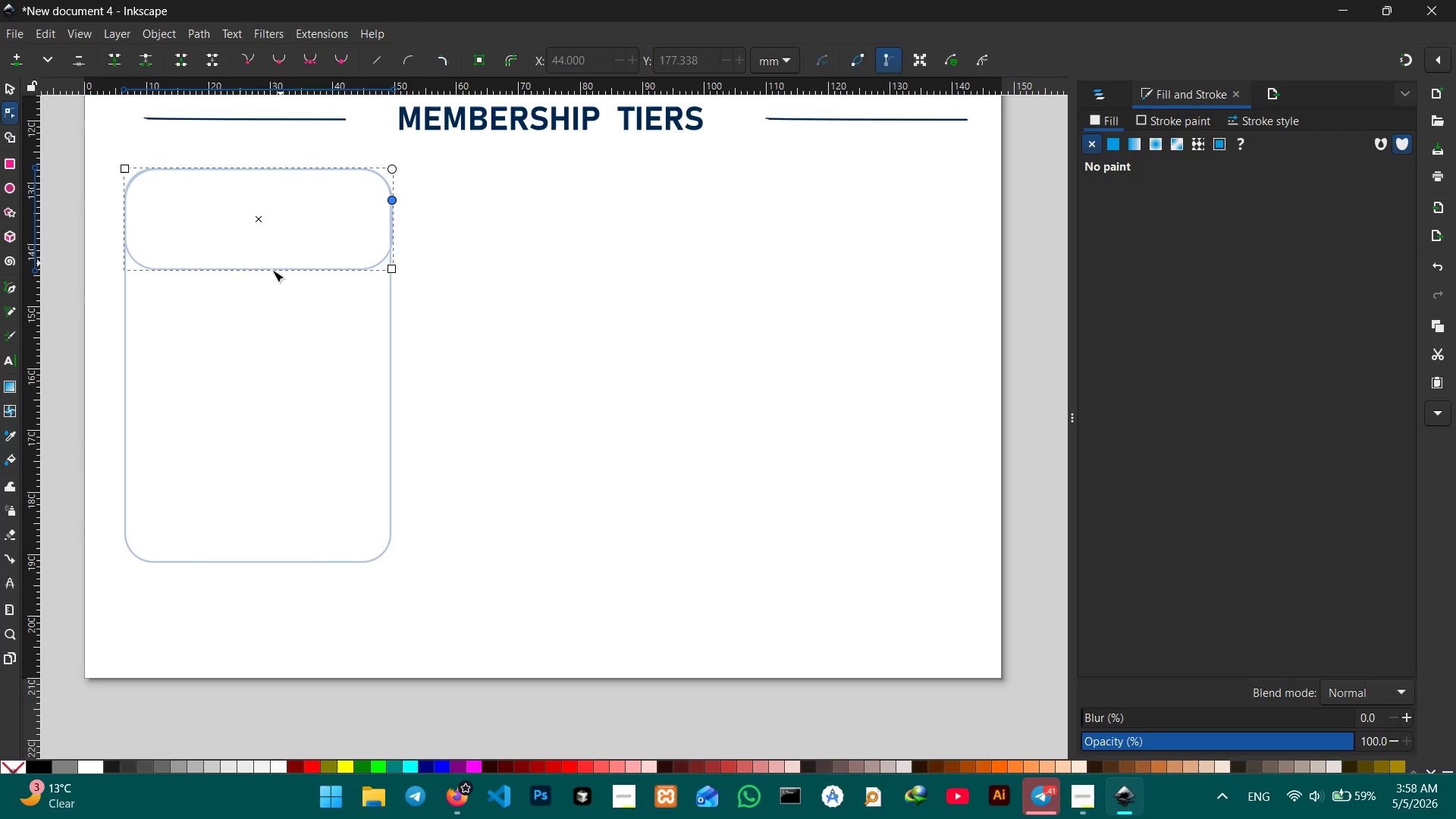 
double_click([389, 271])
 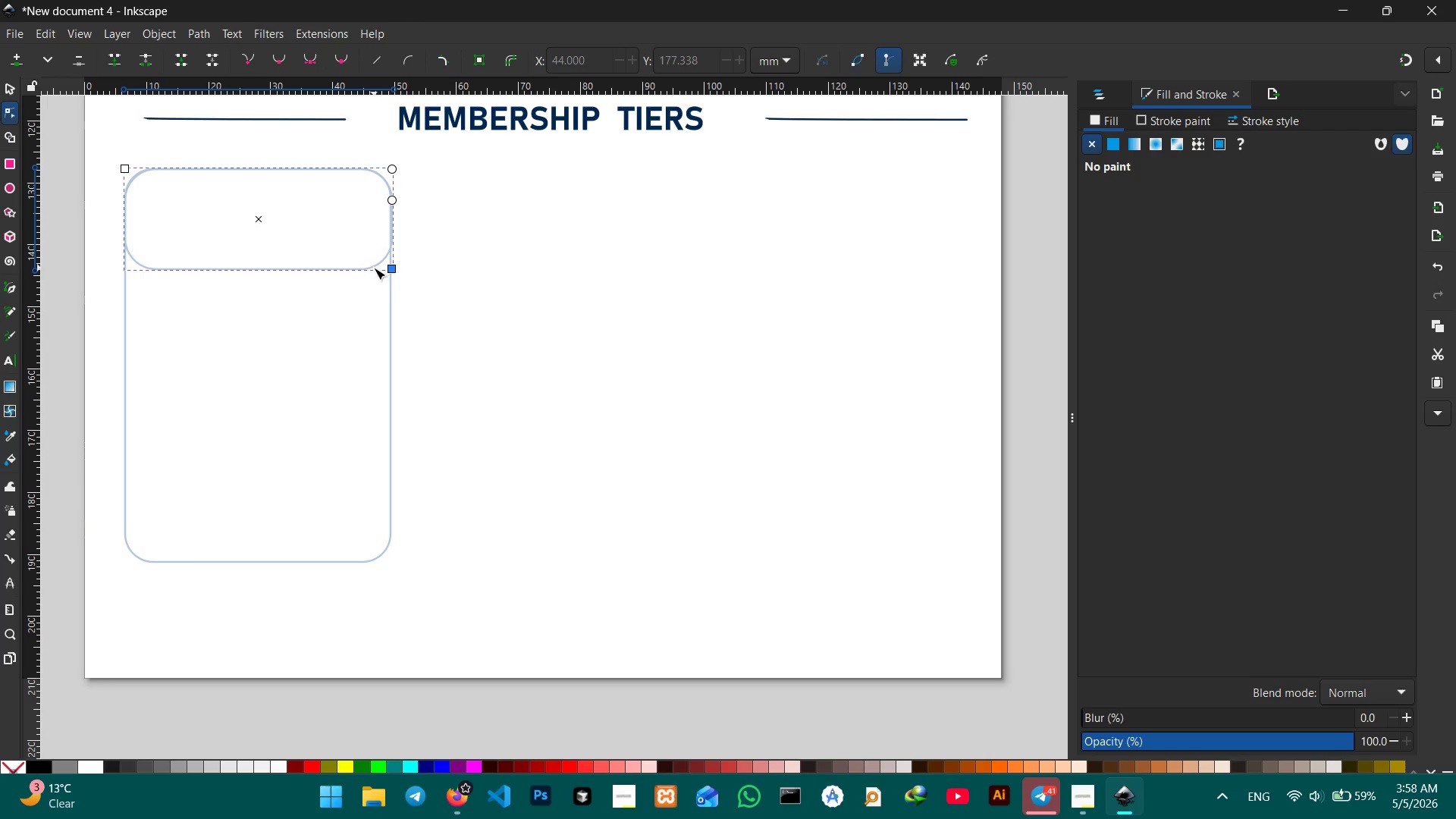 
left_click([374, 266])
 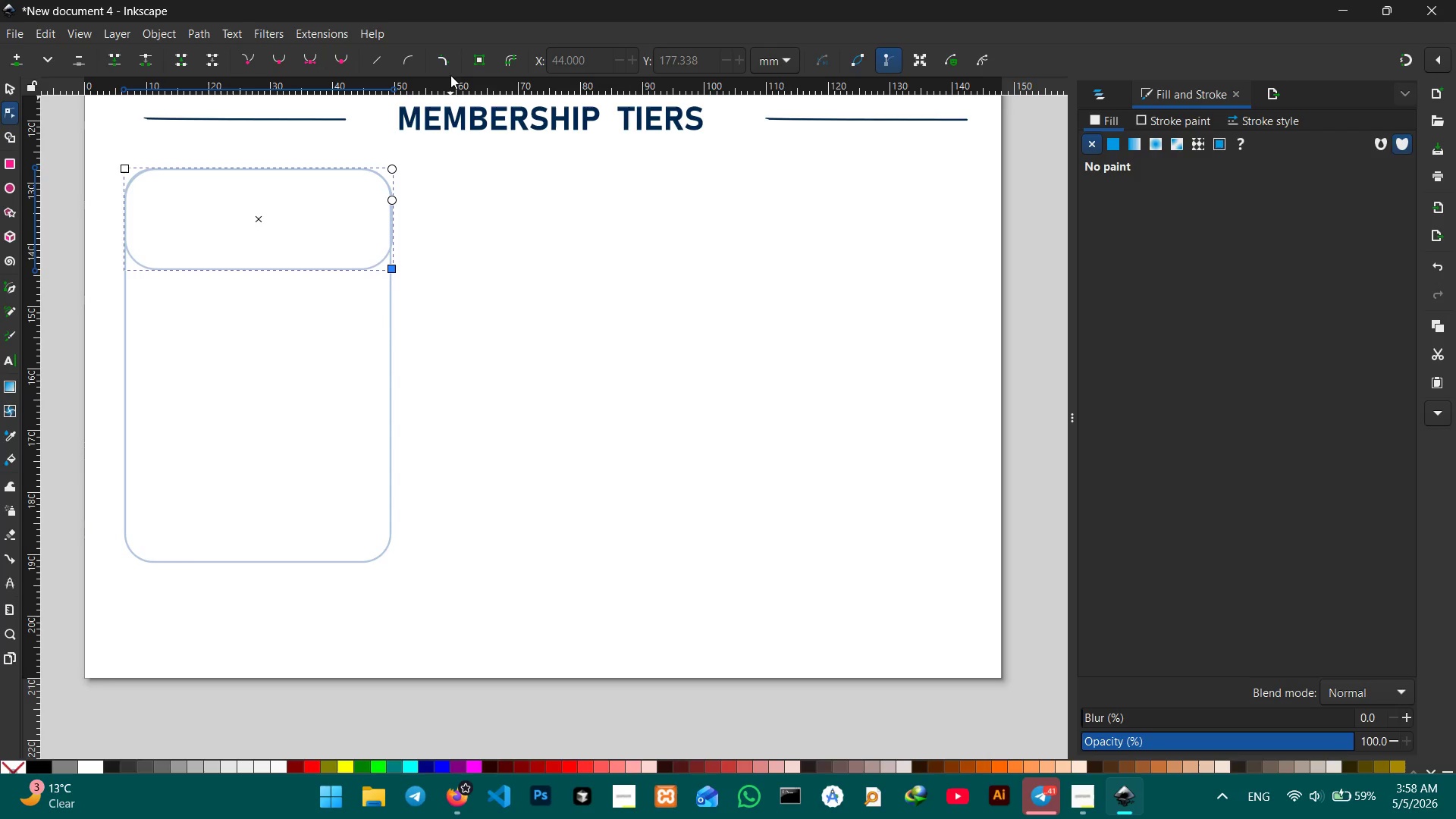 
left_click([450, 64])
 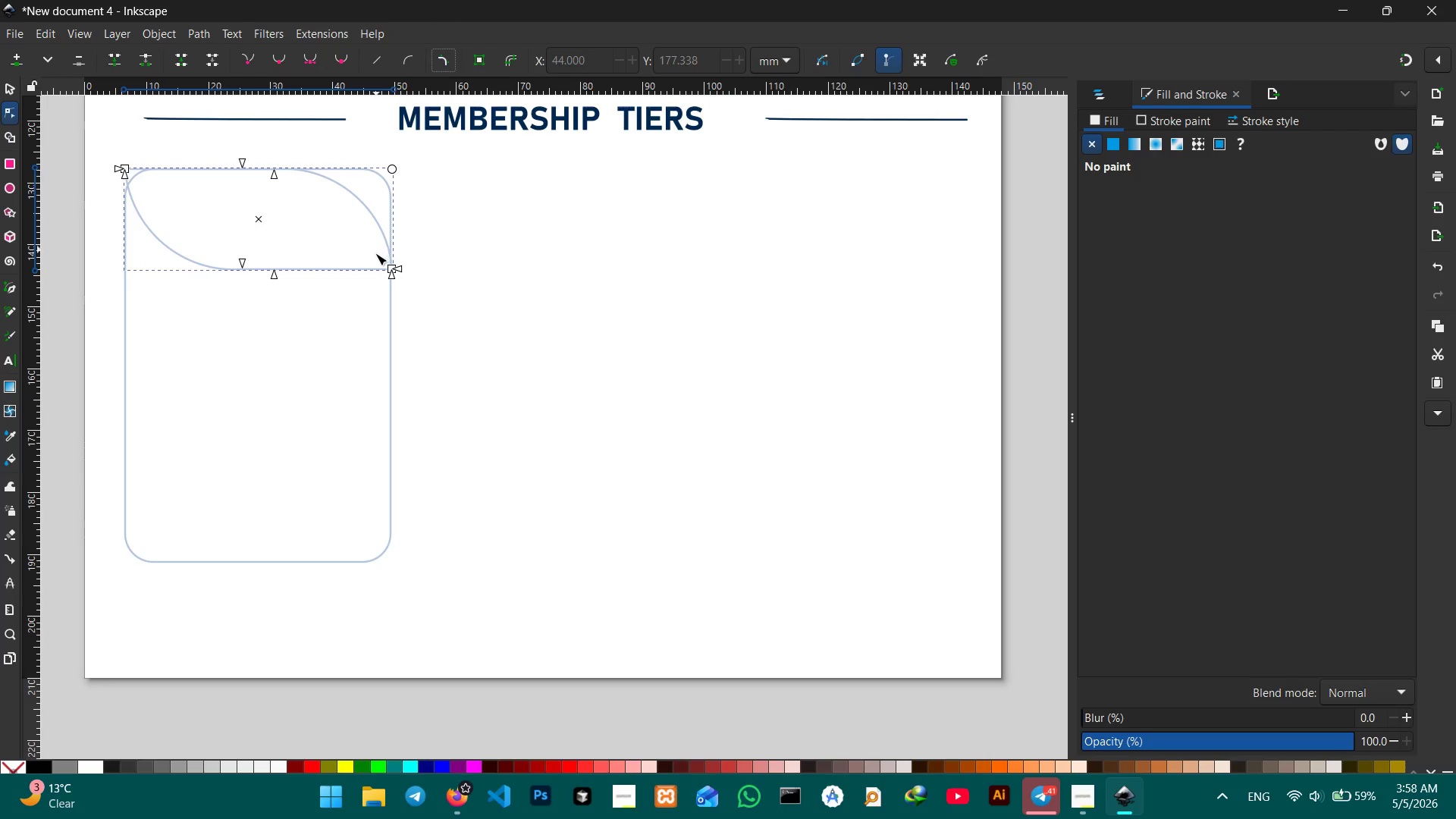 
key(Control+Z)
 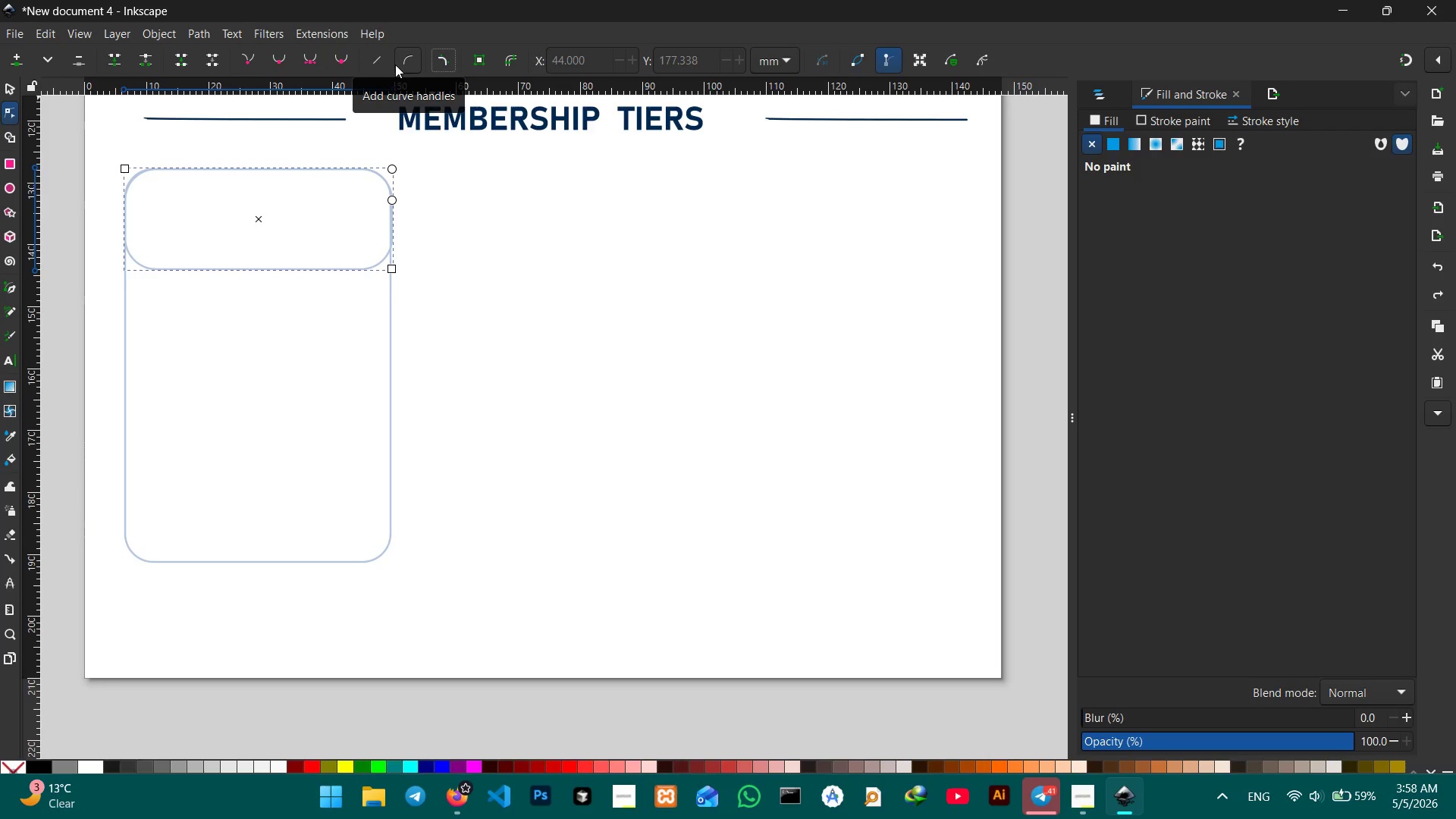 
left_click([46, 60])
 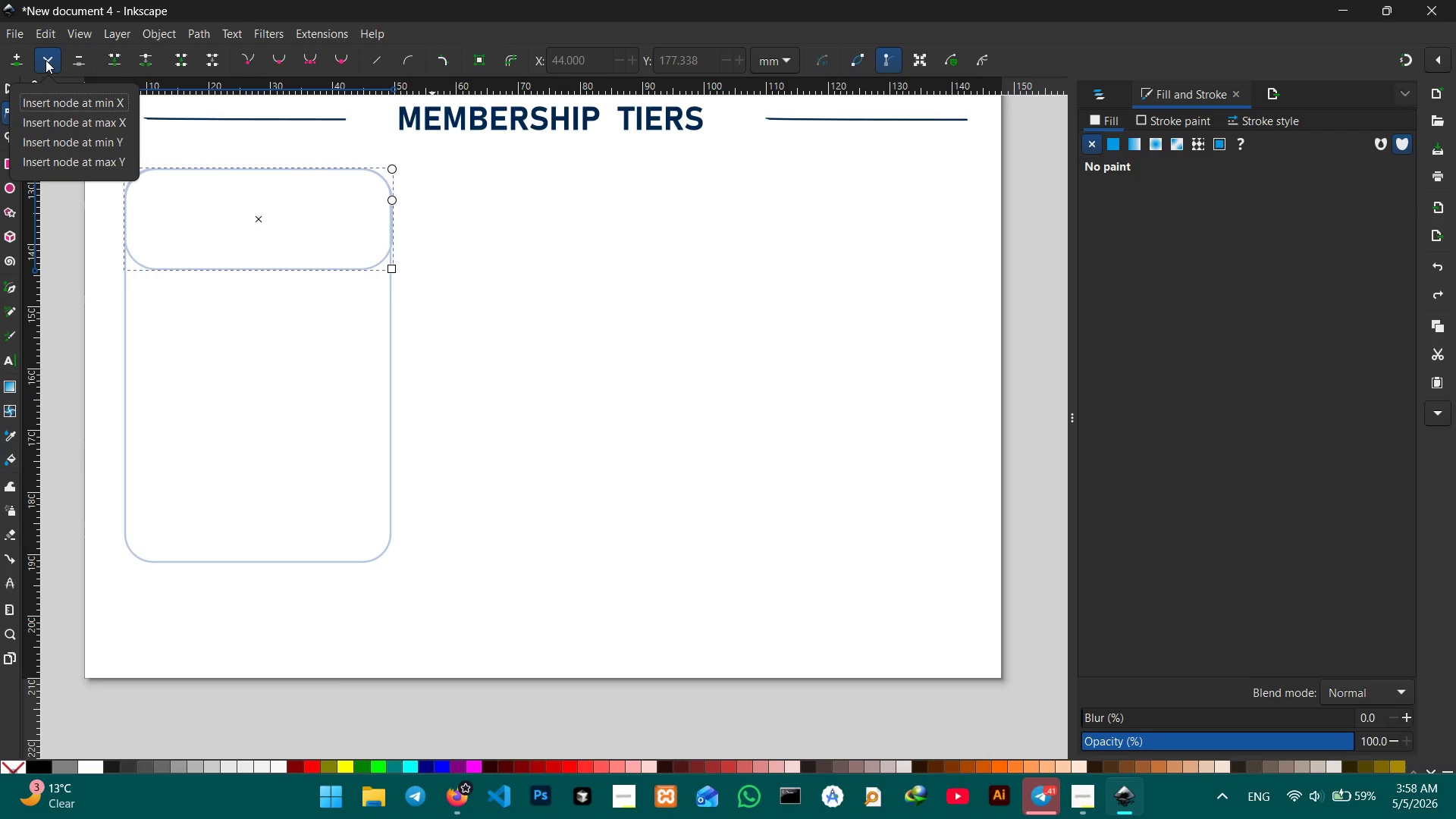 
left_click([46, 60])
 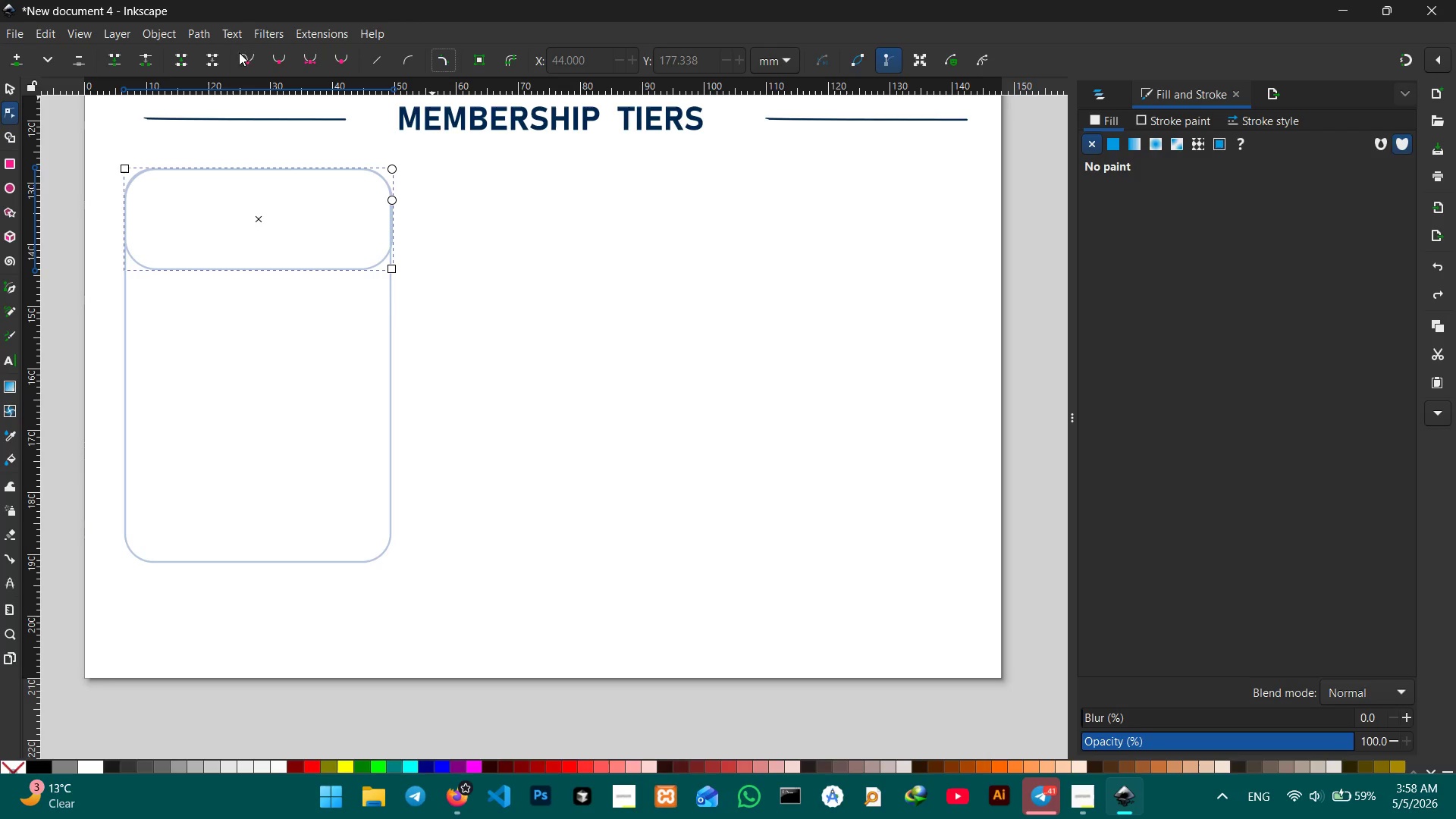 
left_click([243, 60])
 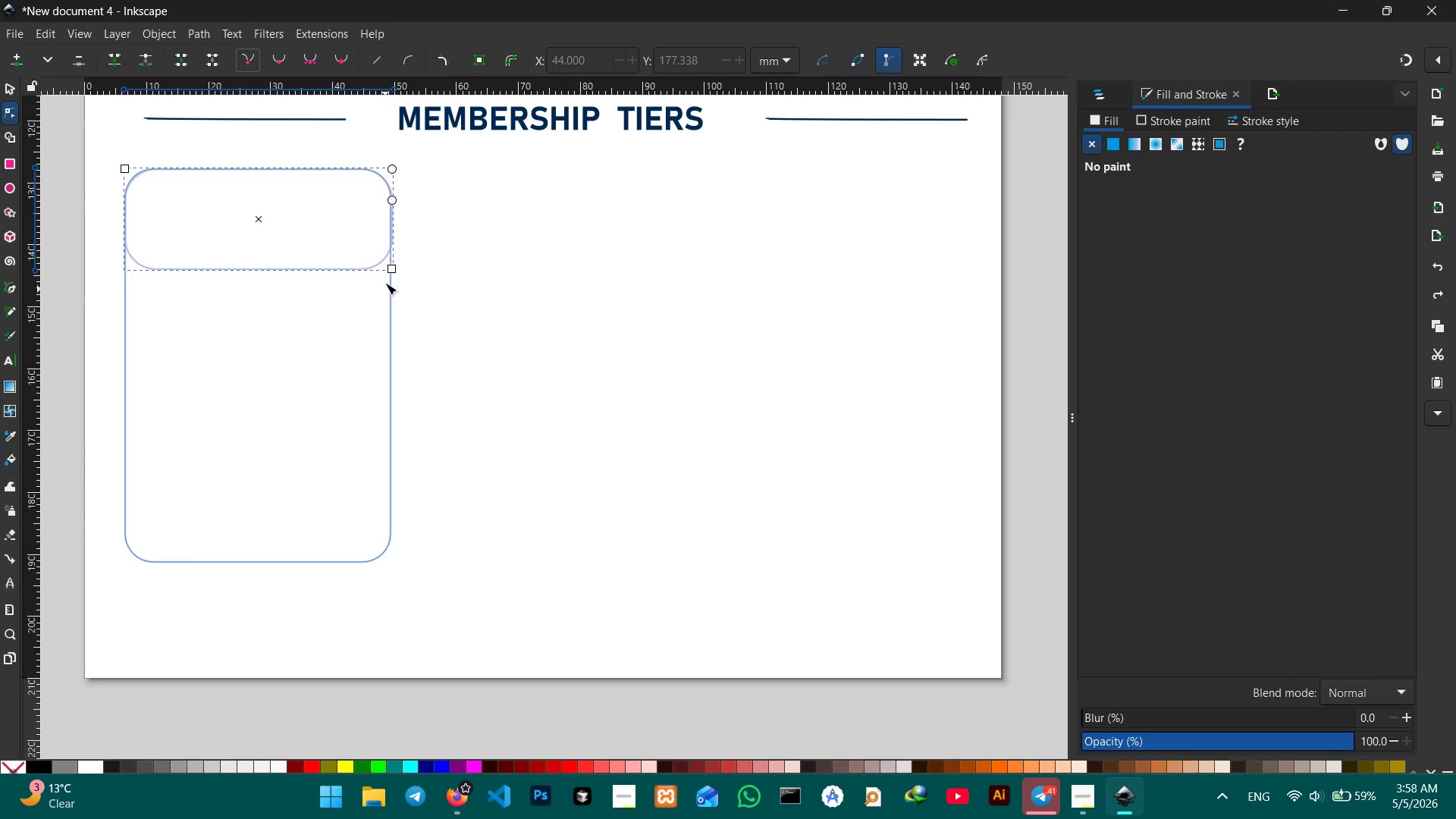 
left_click([387, 268])
 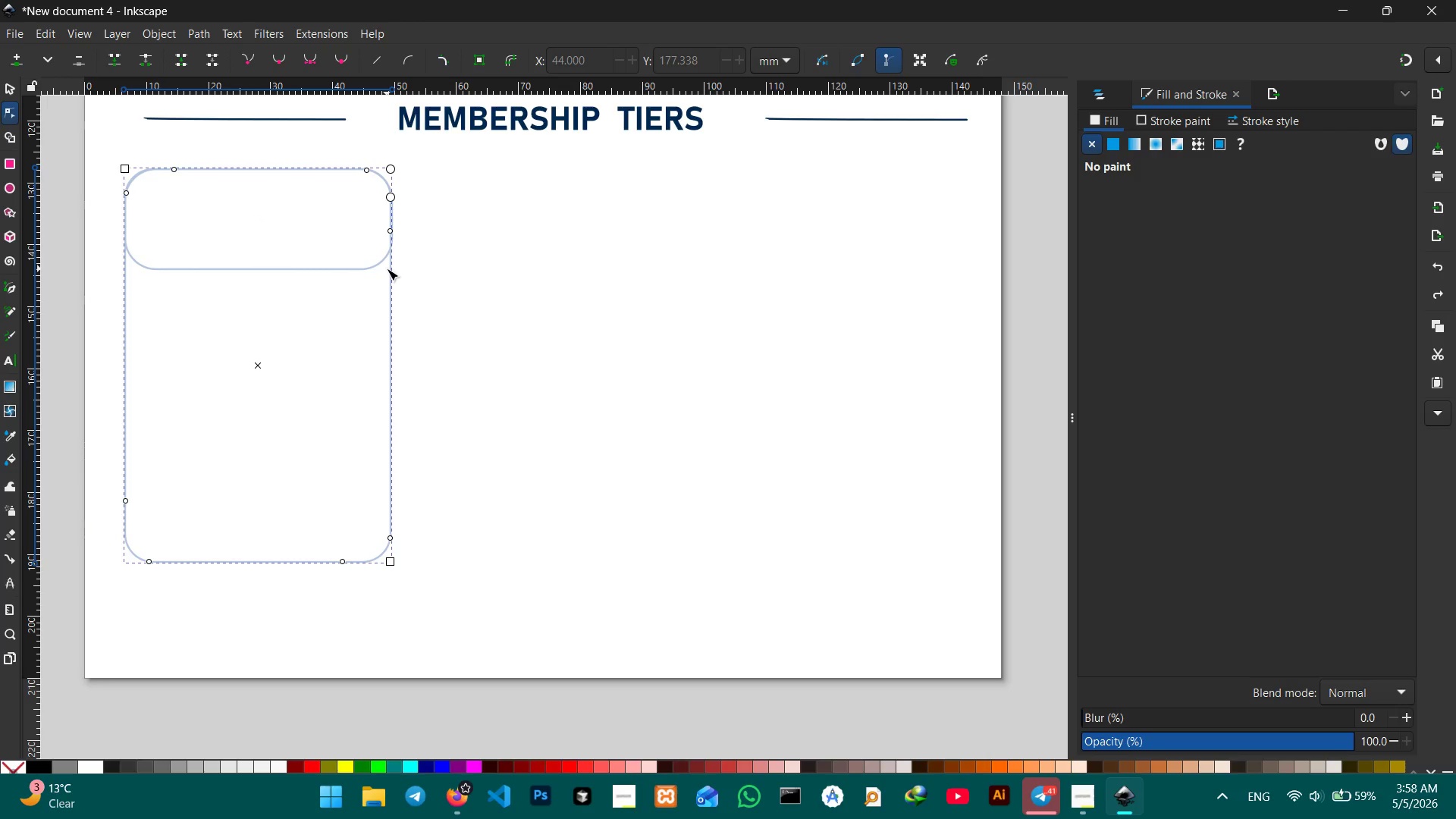 
key(Control+Z)
 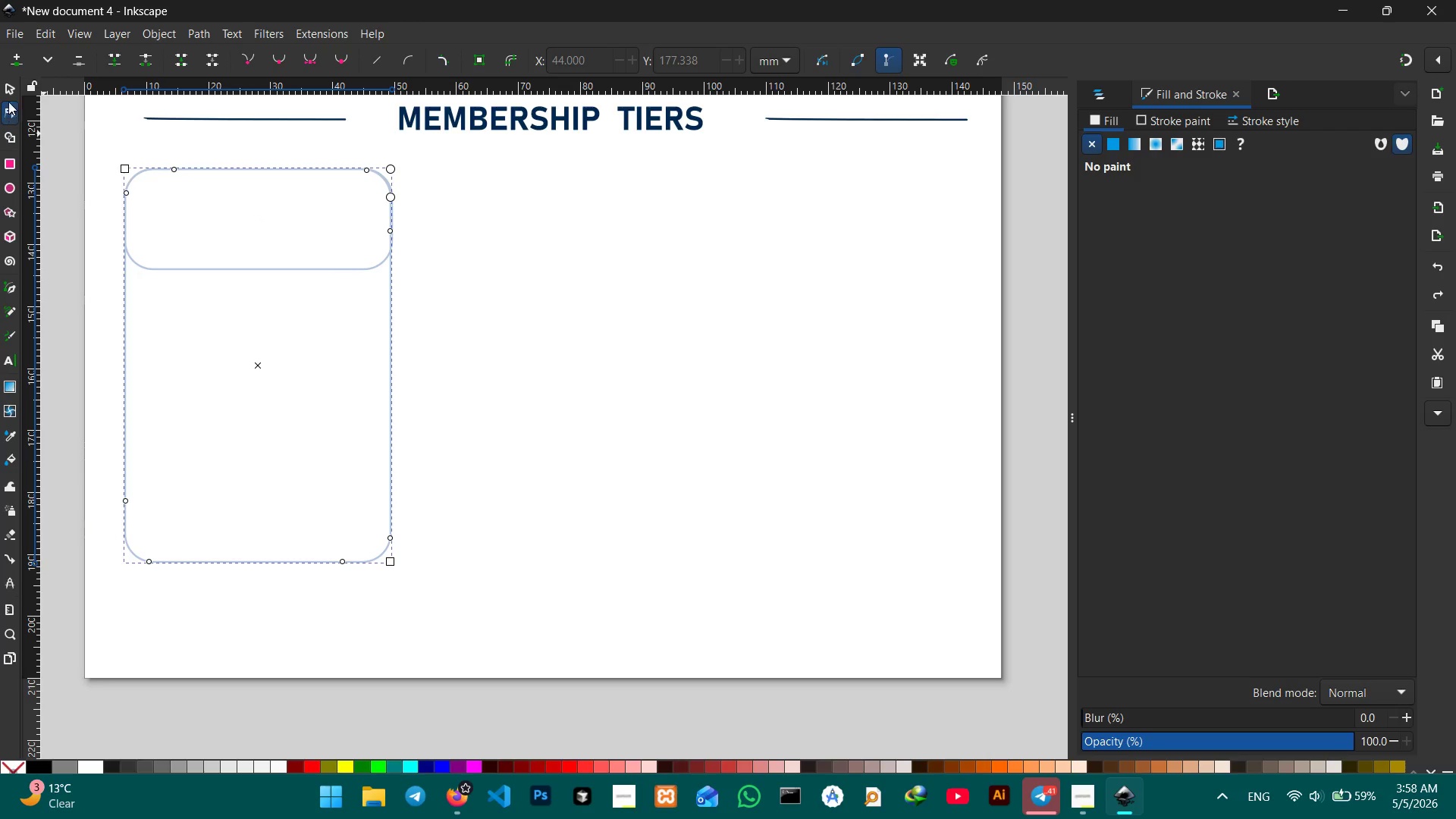 
left_click([5, 88])
 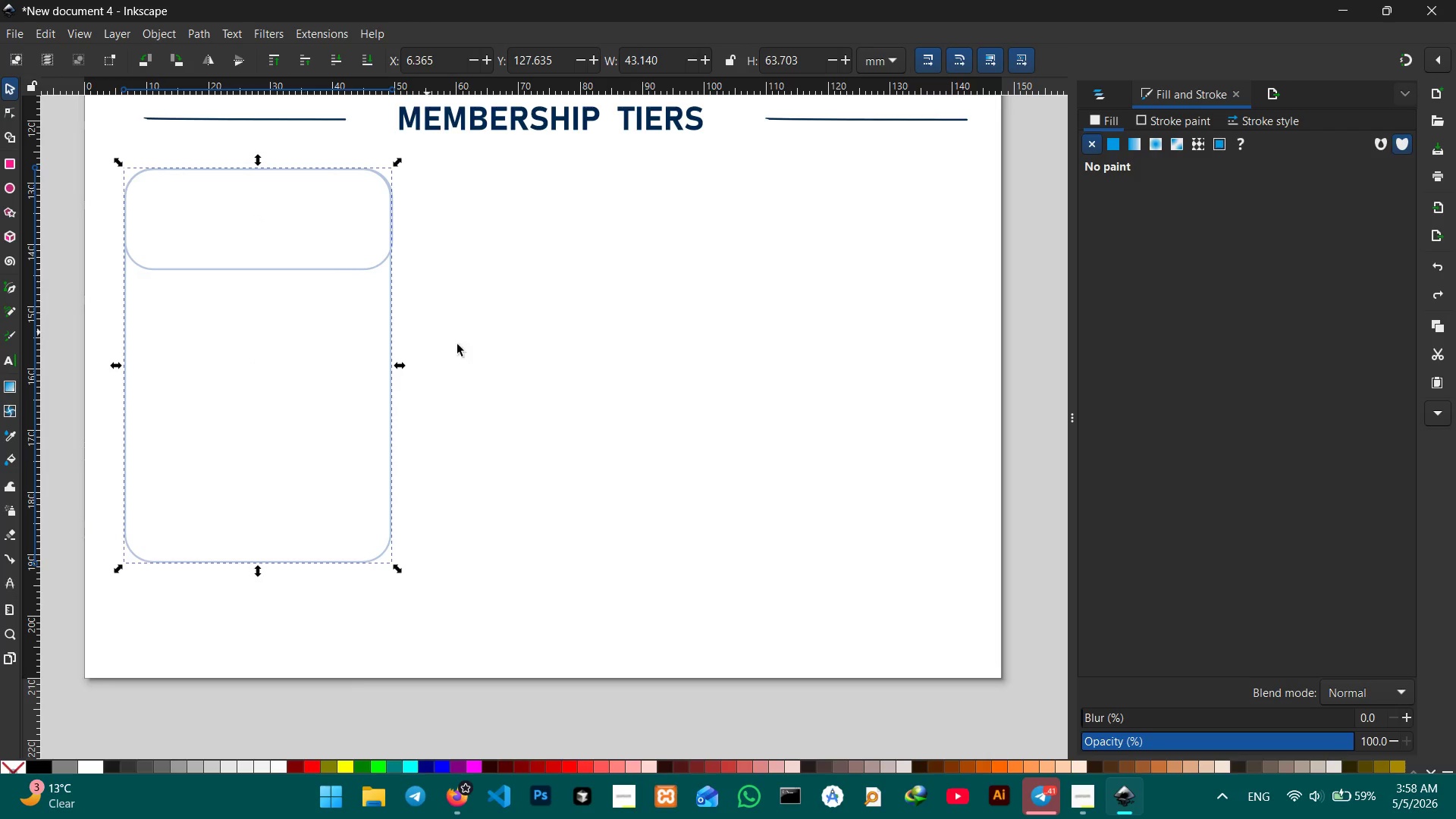 
double_click([493, 347])
 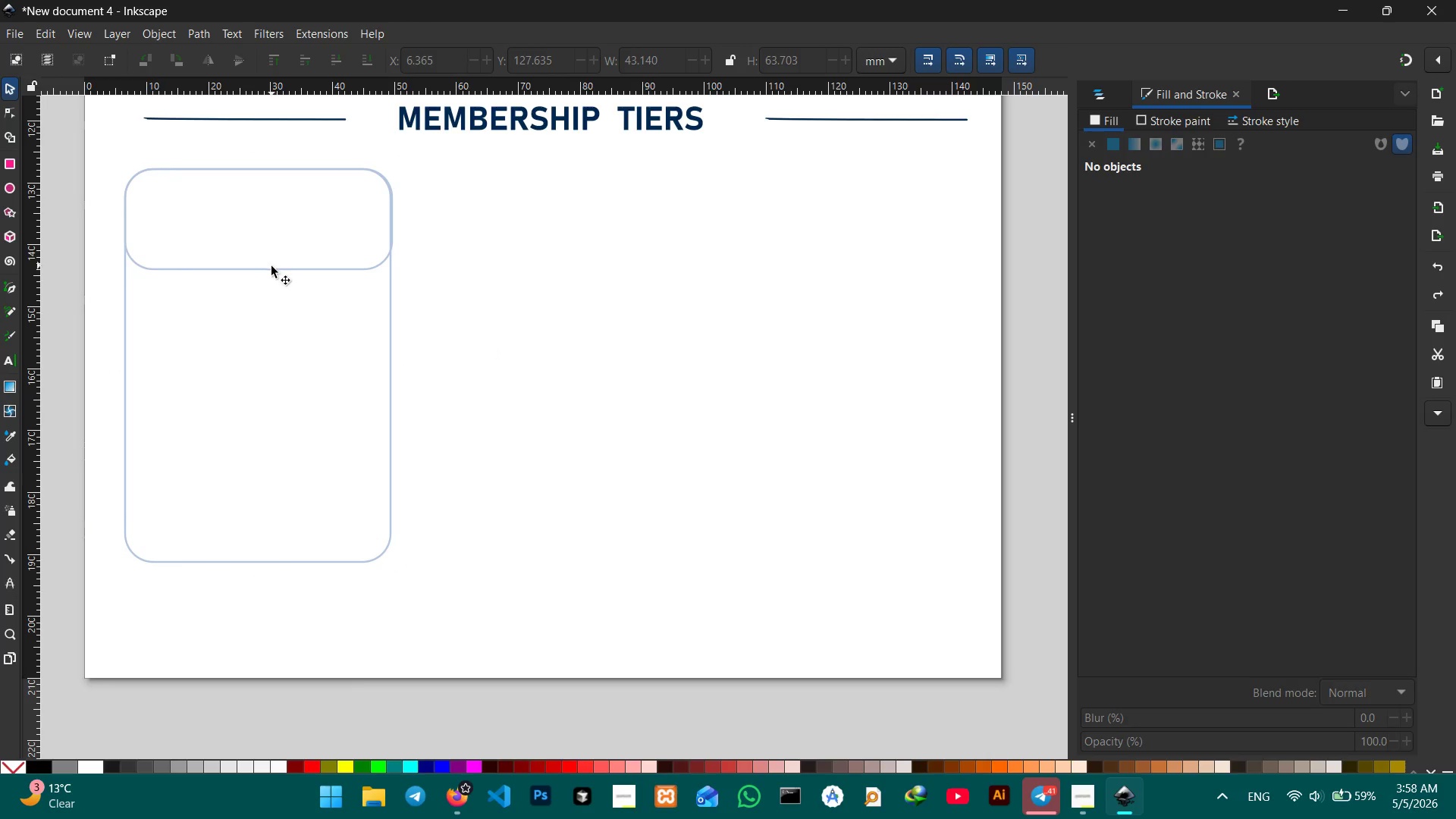 
left_click([271, 271])
 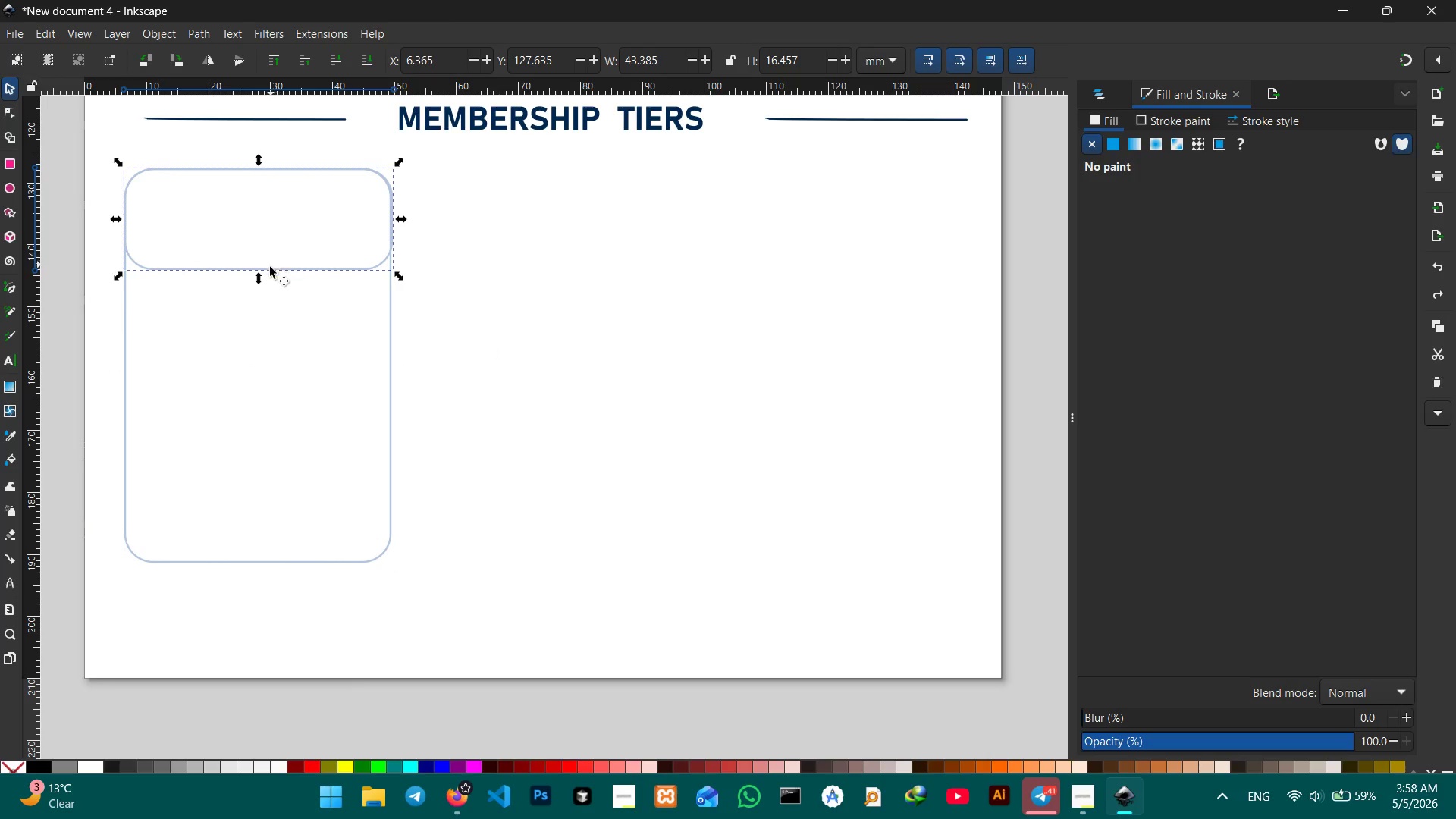 
left_click_drag(start_coordinate=[259, 279], to_coordinate=[259, 237])
 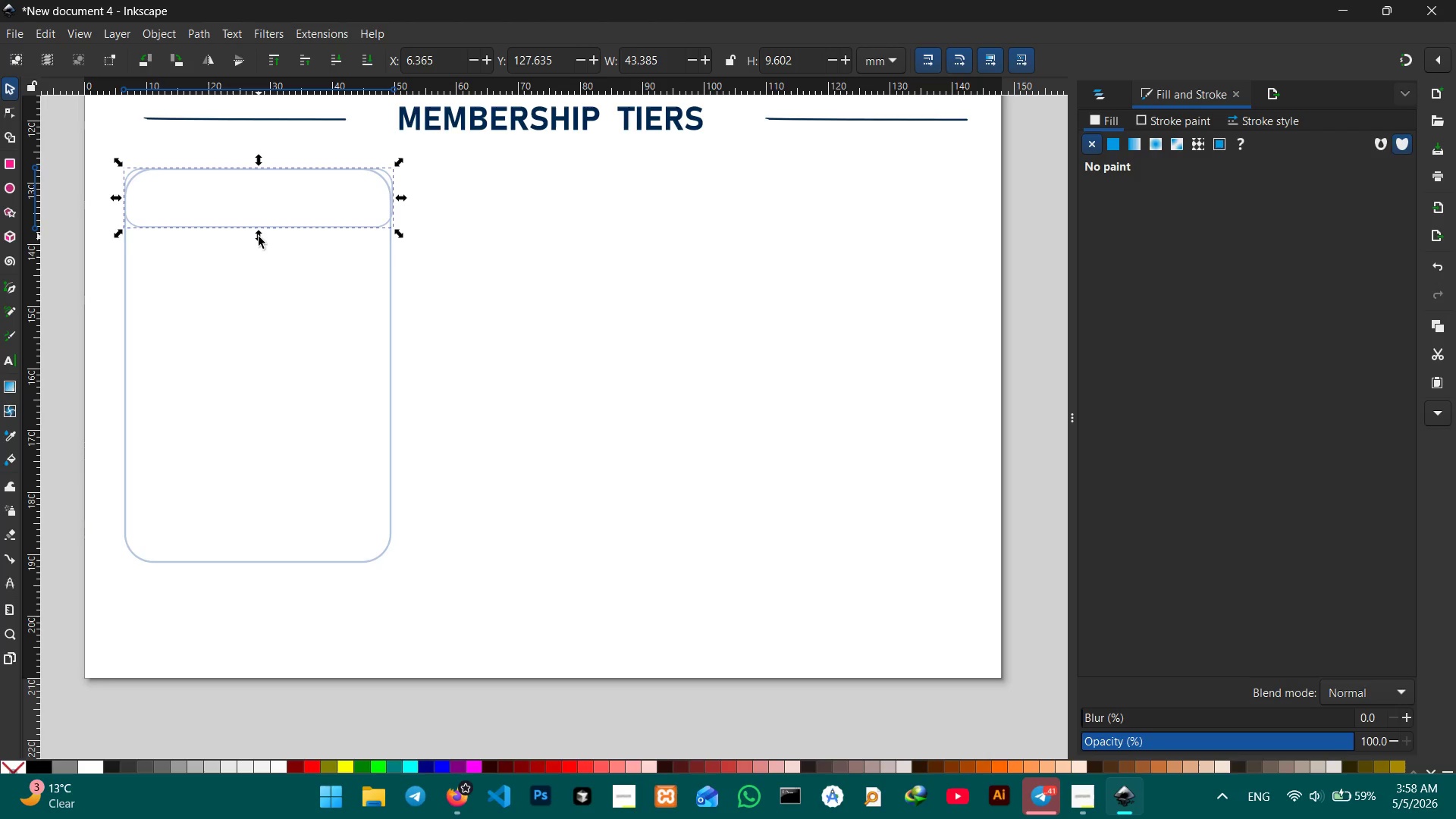 
key(Backspace)
 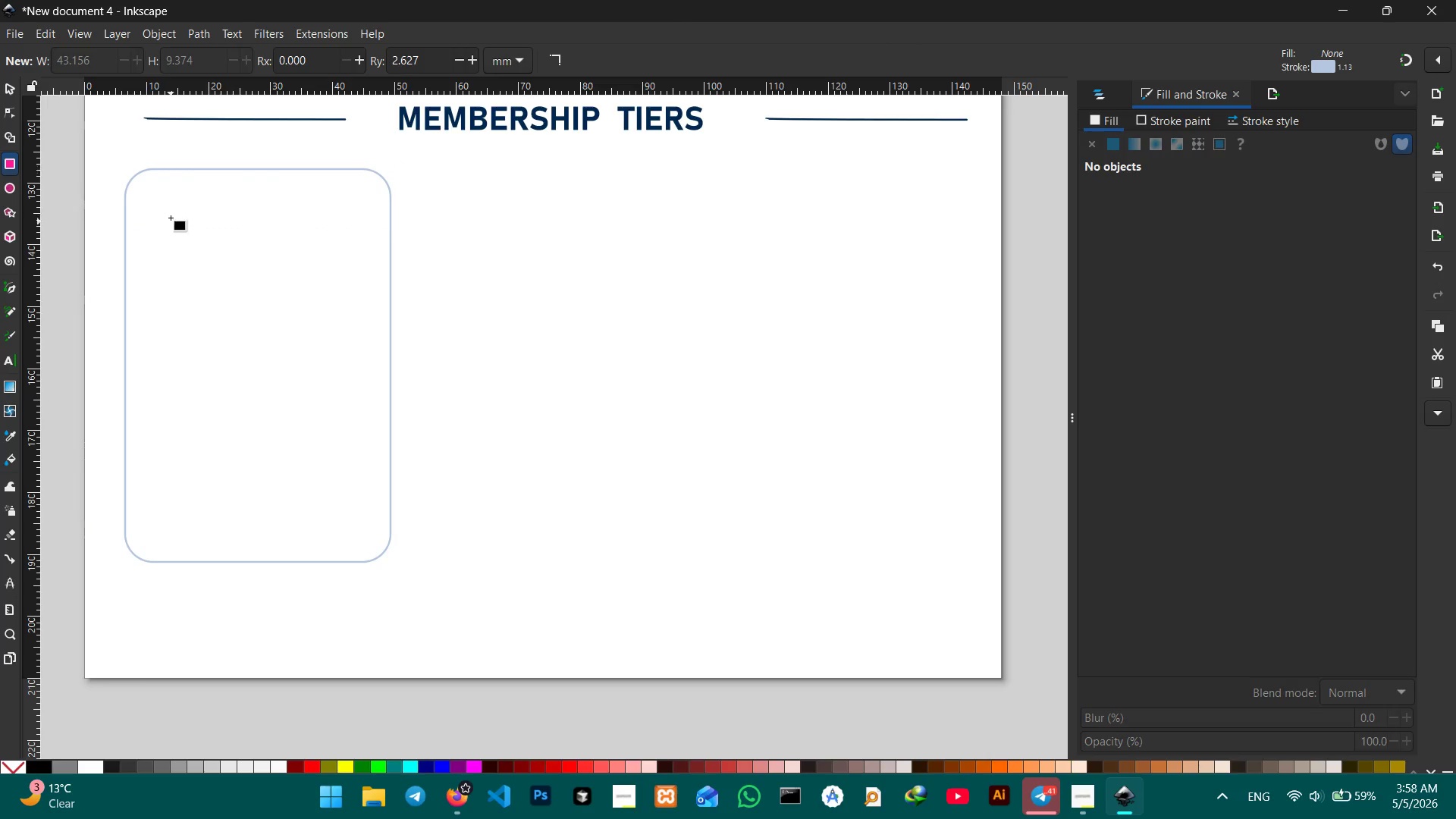 
left_click_drag(start_coordinate=[130, 185], to_coordinate=[393, 284])
 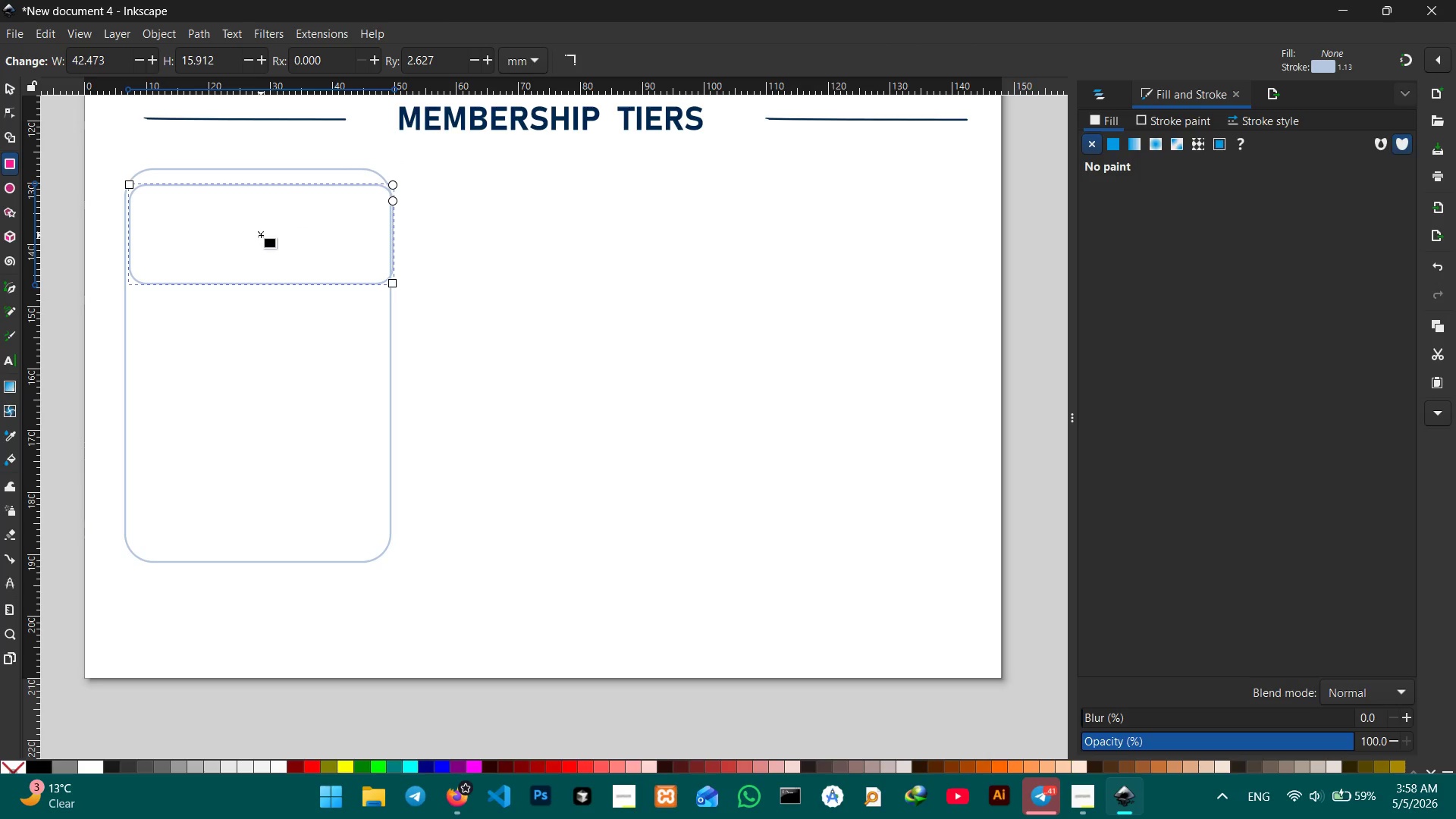 
left_click_drag(start_coordinate=[261, 235], to_coordinate=[258, 221])
 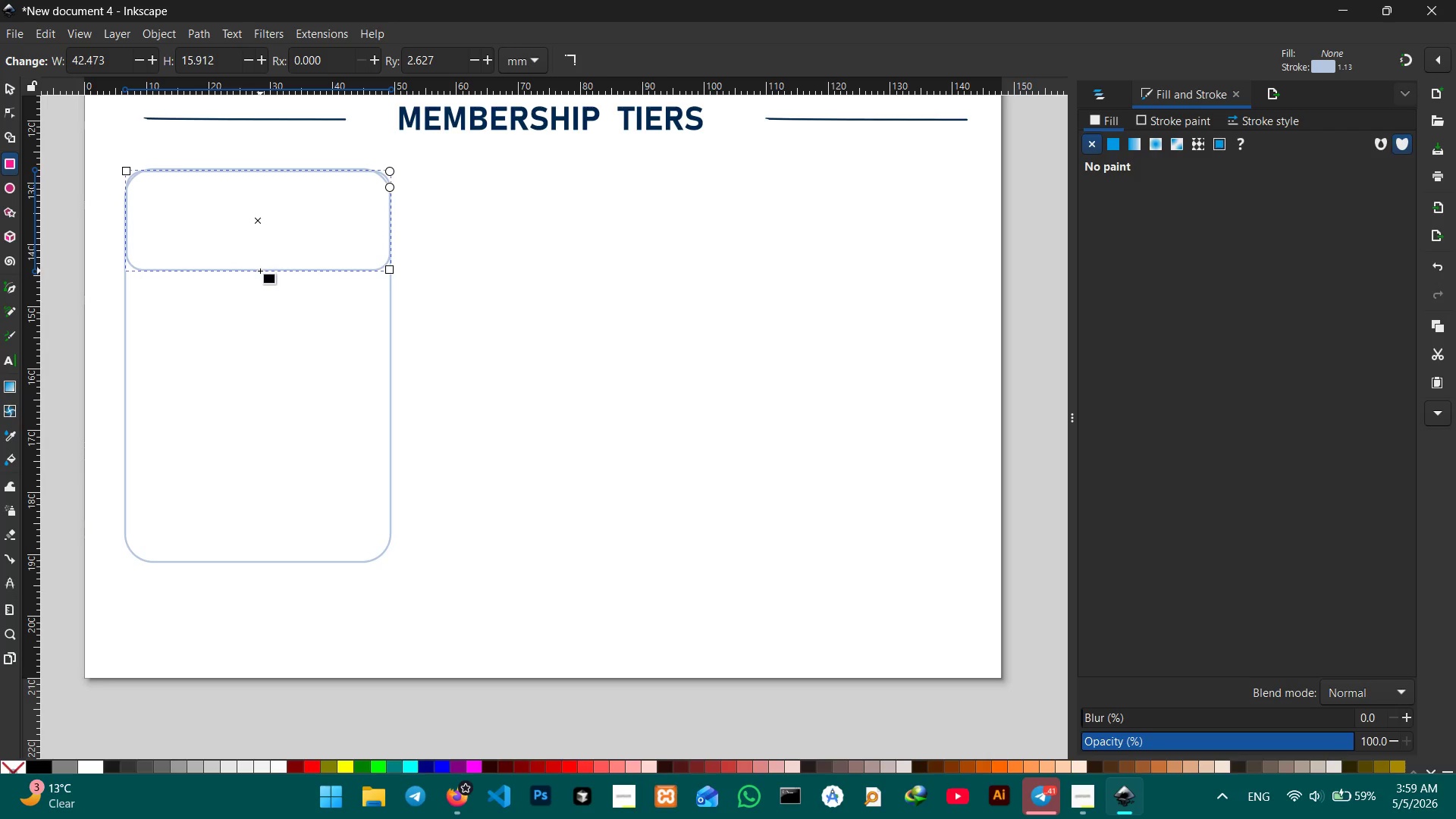 
left_click_drag(start_coordinate=[260, 271], to_coordinate=[259, 255])
 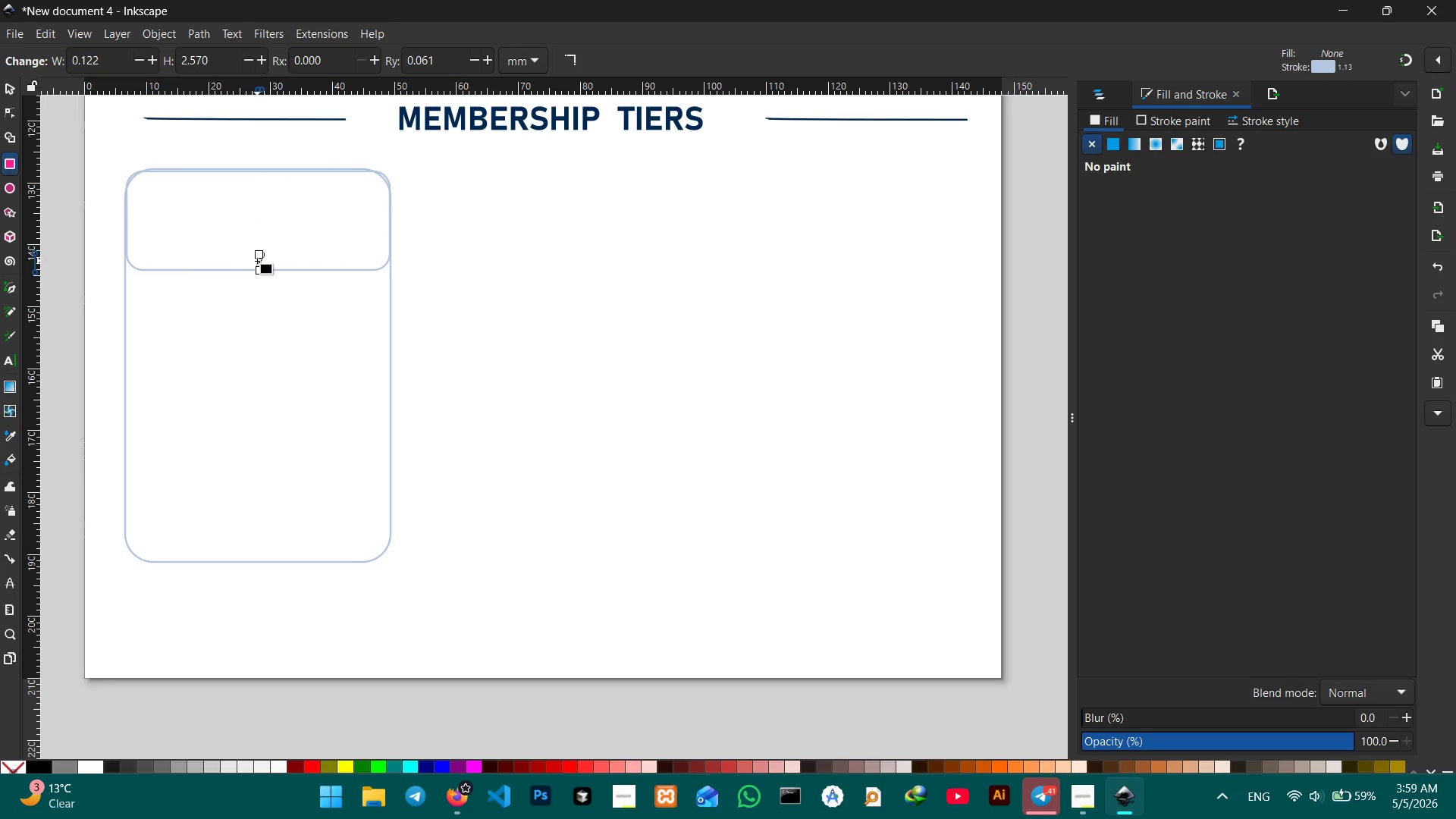 
key(Control+Z)
 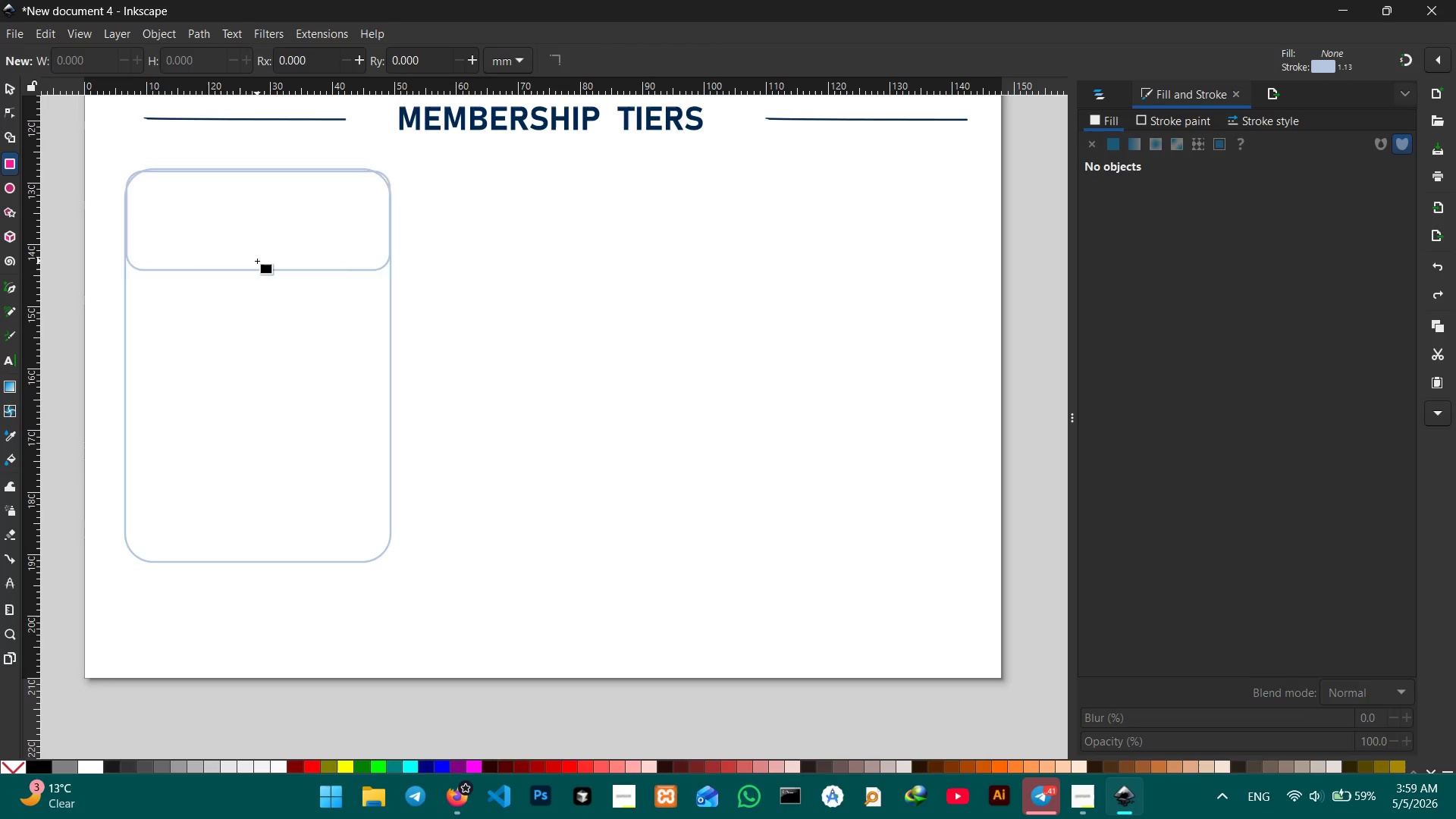 
key(Control+Z)
 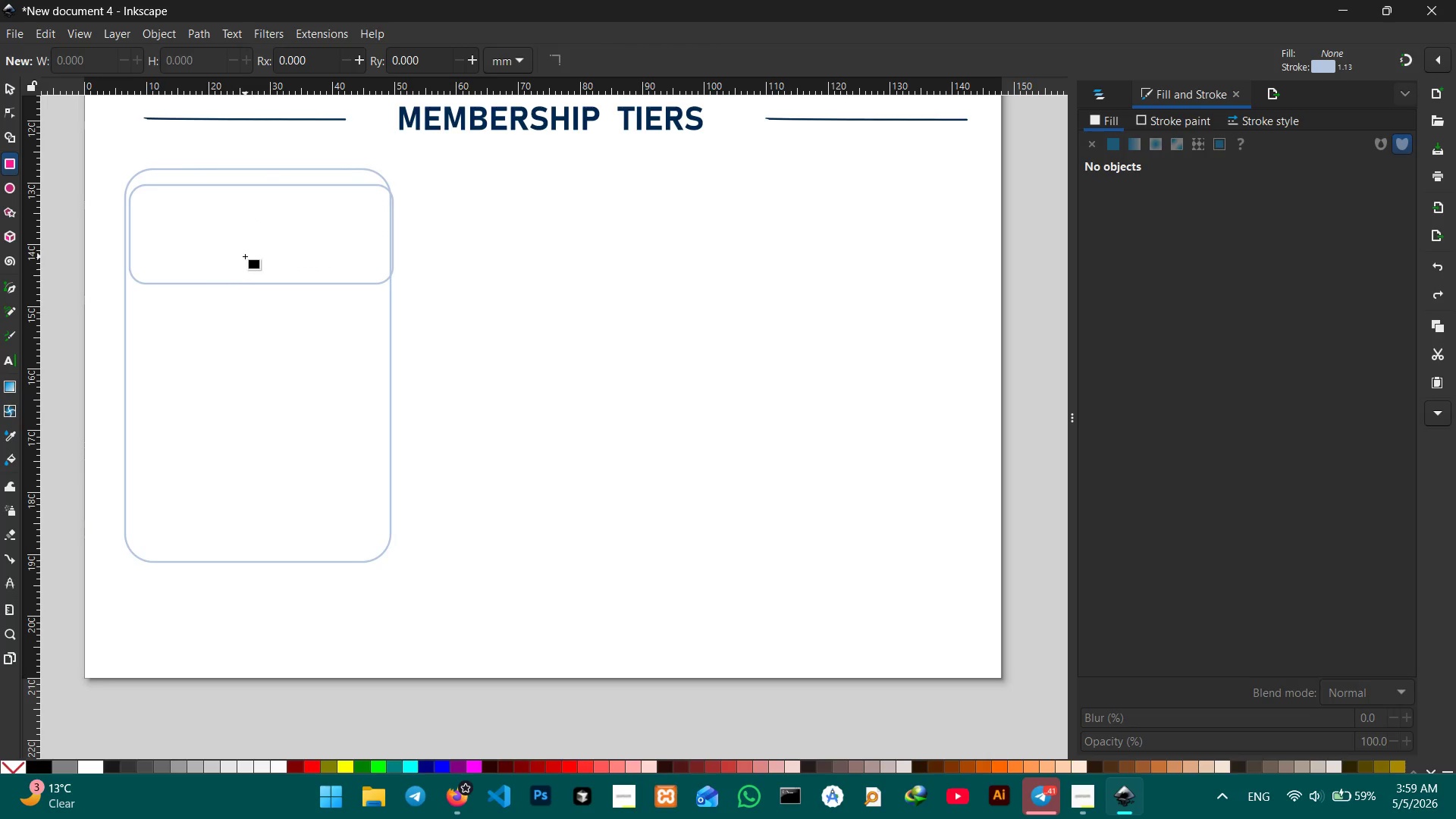 
key(Control+Z)
 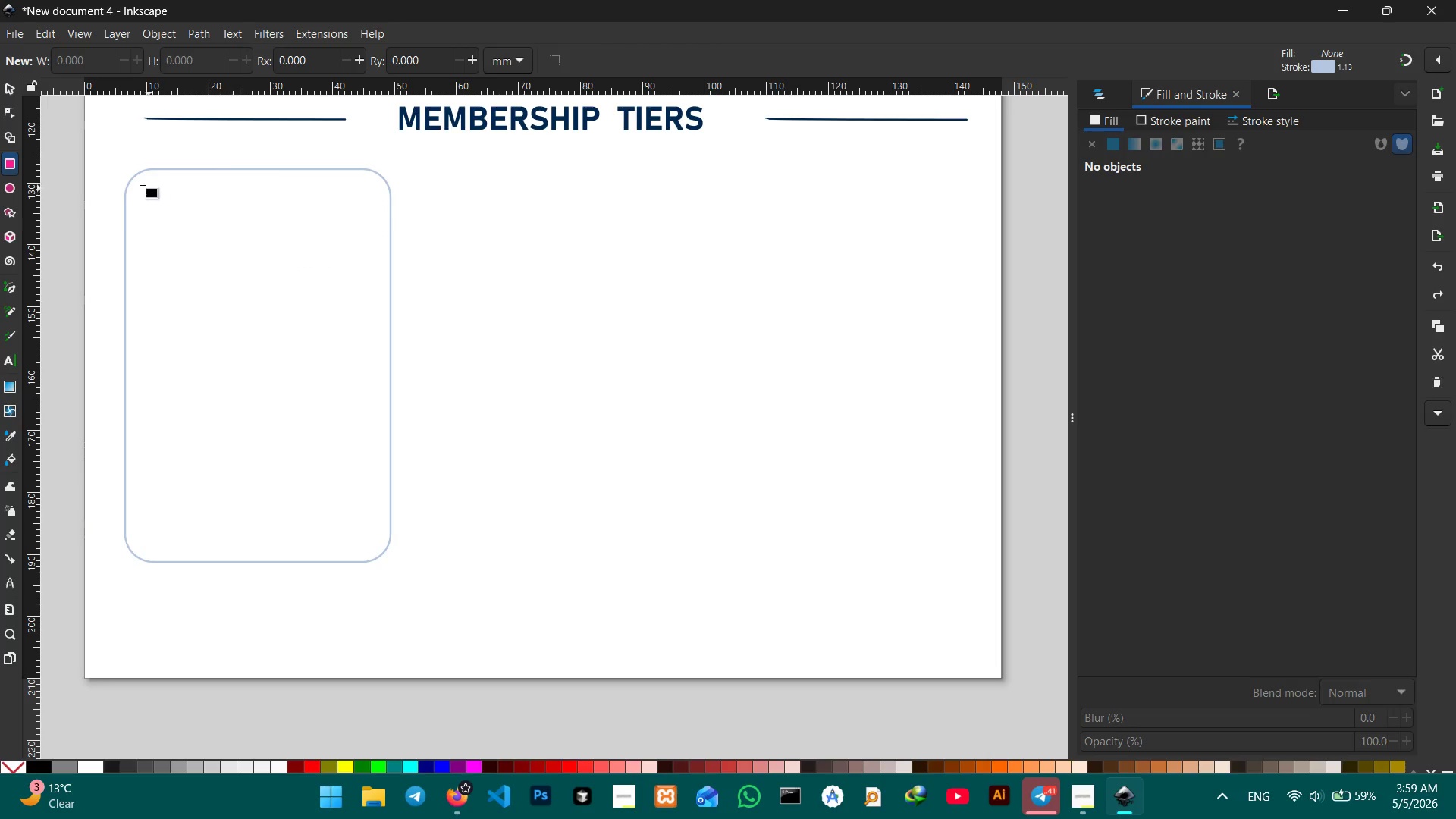 
left_click_drag(start_coordinate=[132, 180], to_coordinate=[392, 271])
 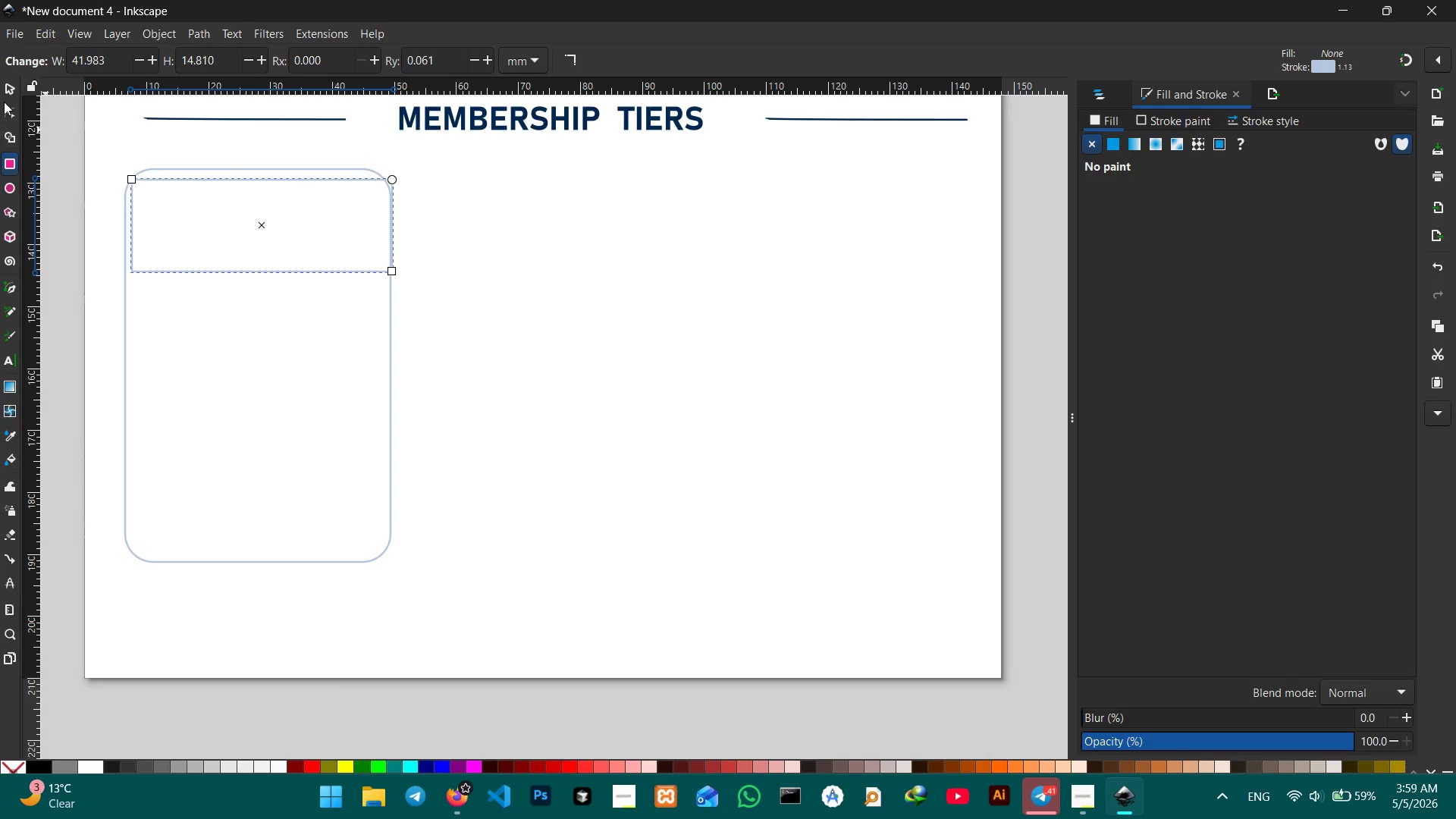 
left_click([2, 86])
 